 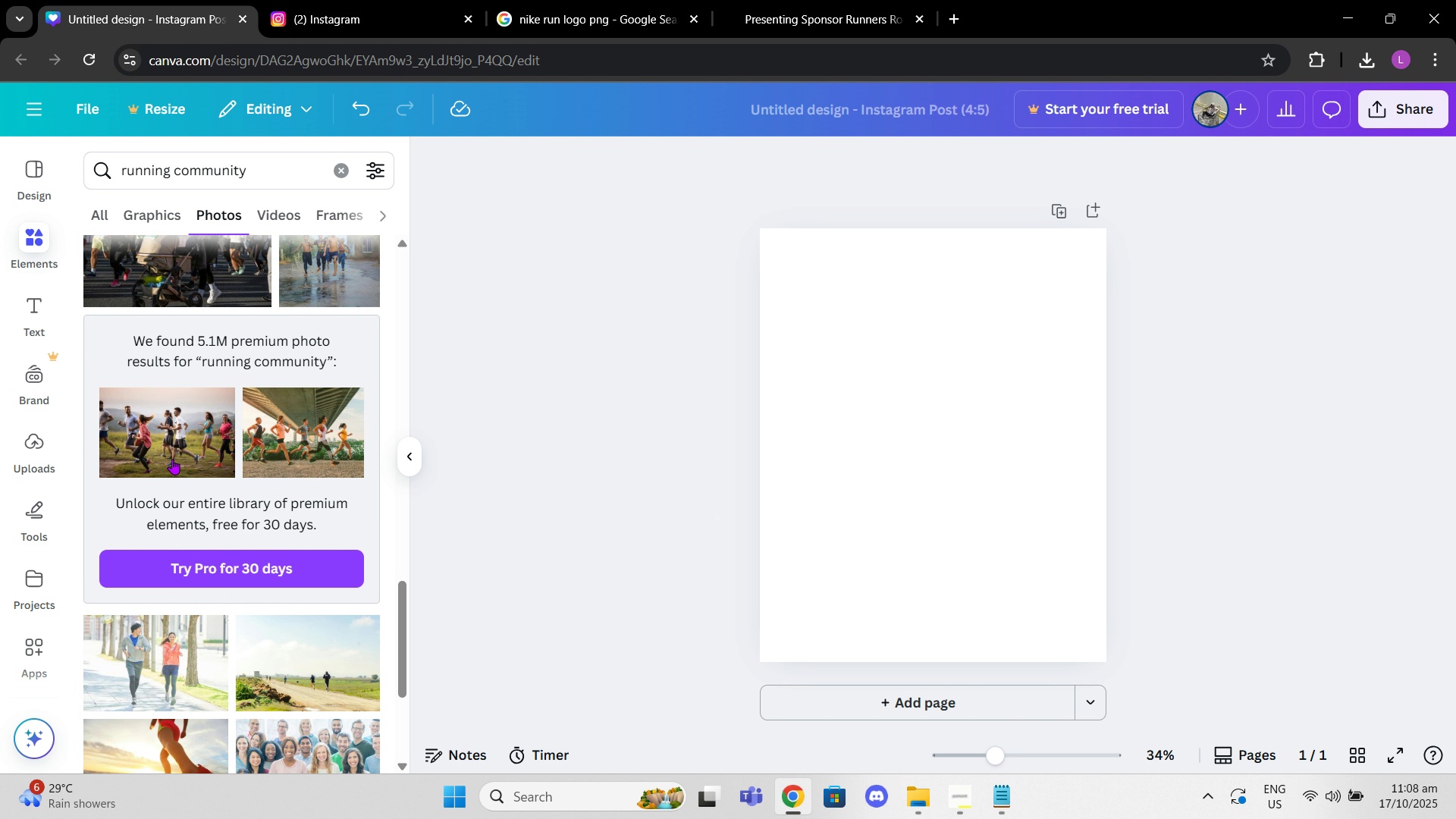 
scroll: coordinate [265, 366], scroll_direction: down, amount: 18.0
 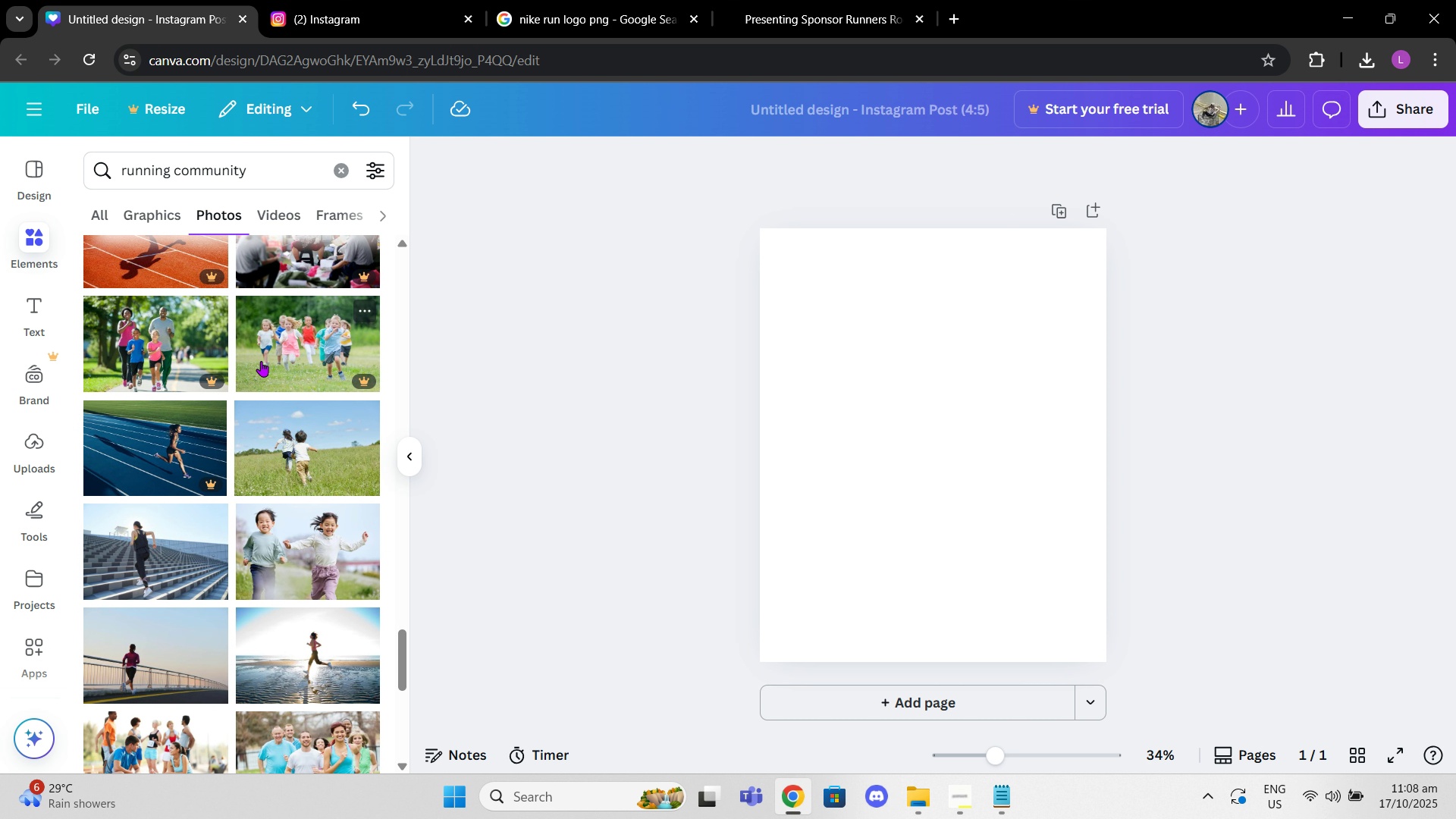 
scroll: coordinate [259, 361], scroll_direction: down, amount: 6.0
 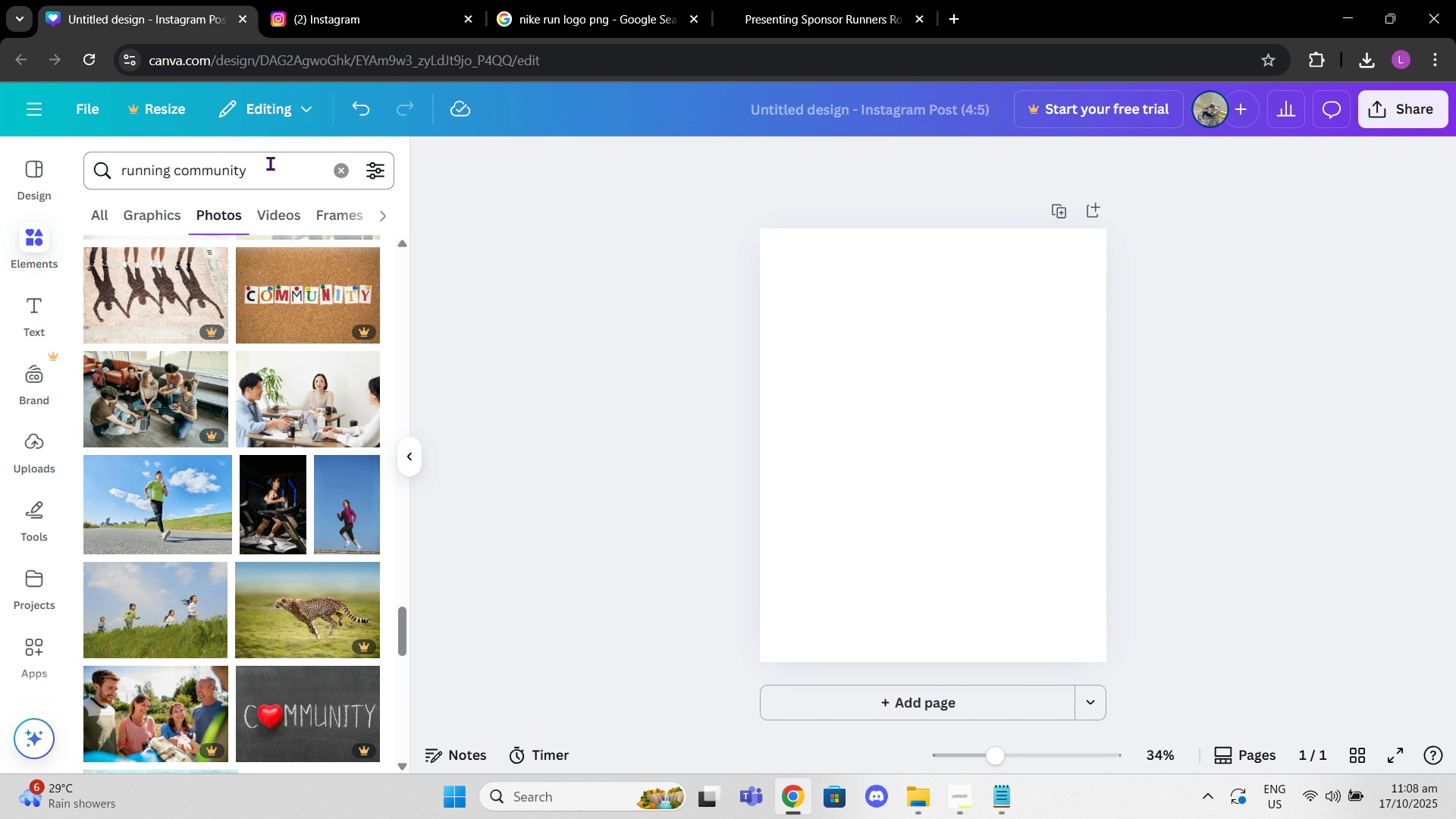 
left_click_drag(start_coordinate=[268, 171], to_coordinate=[177, 176])
 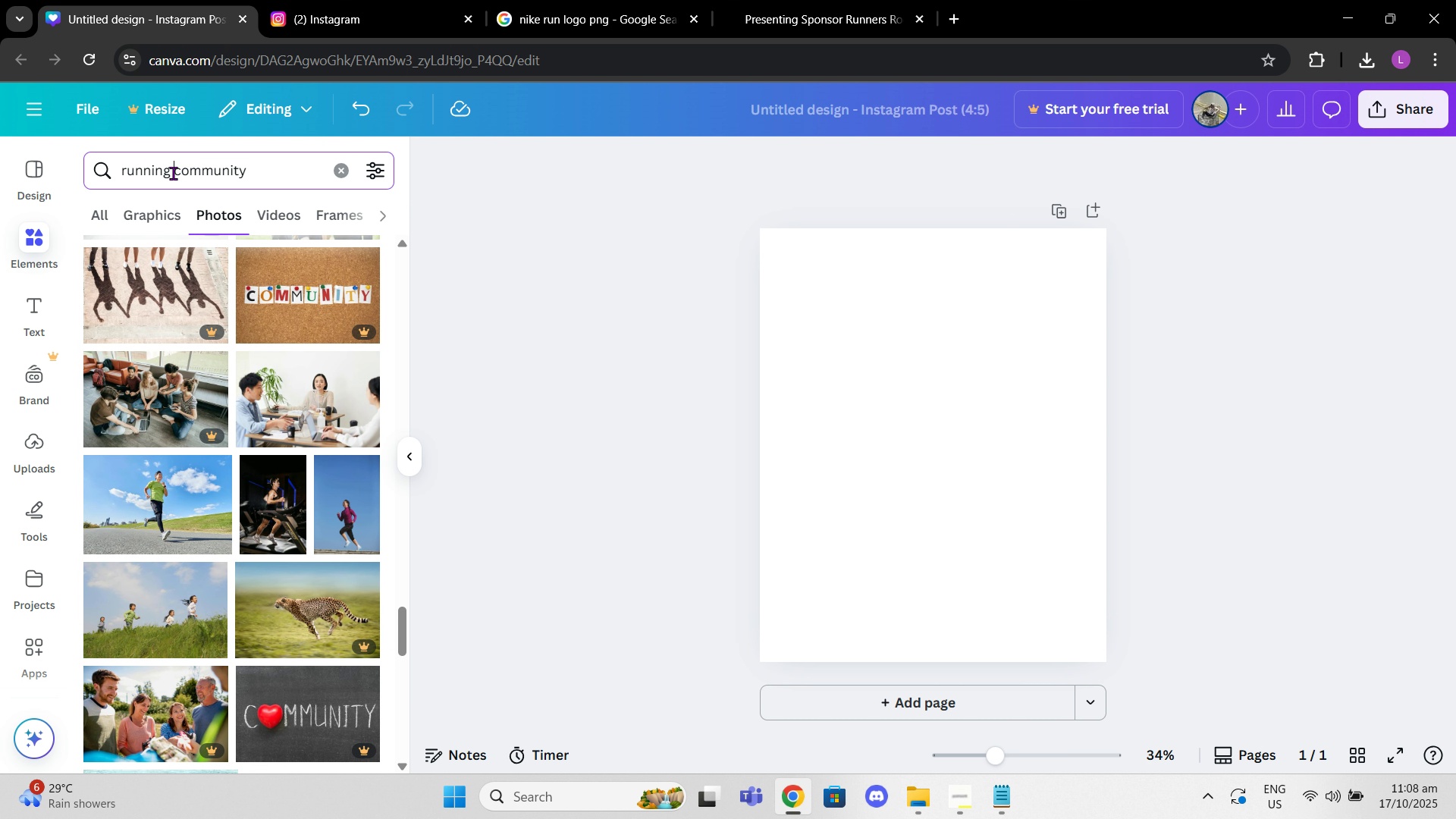 
left_click([173, 173])
 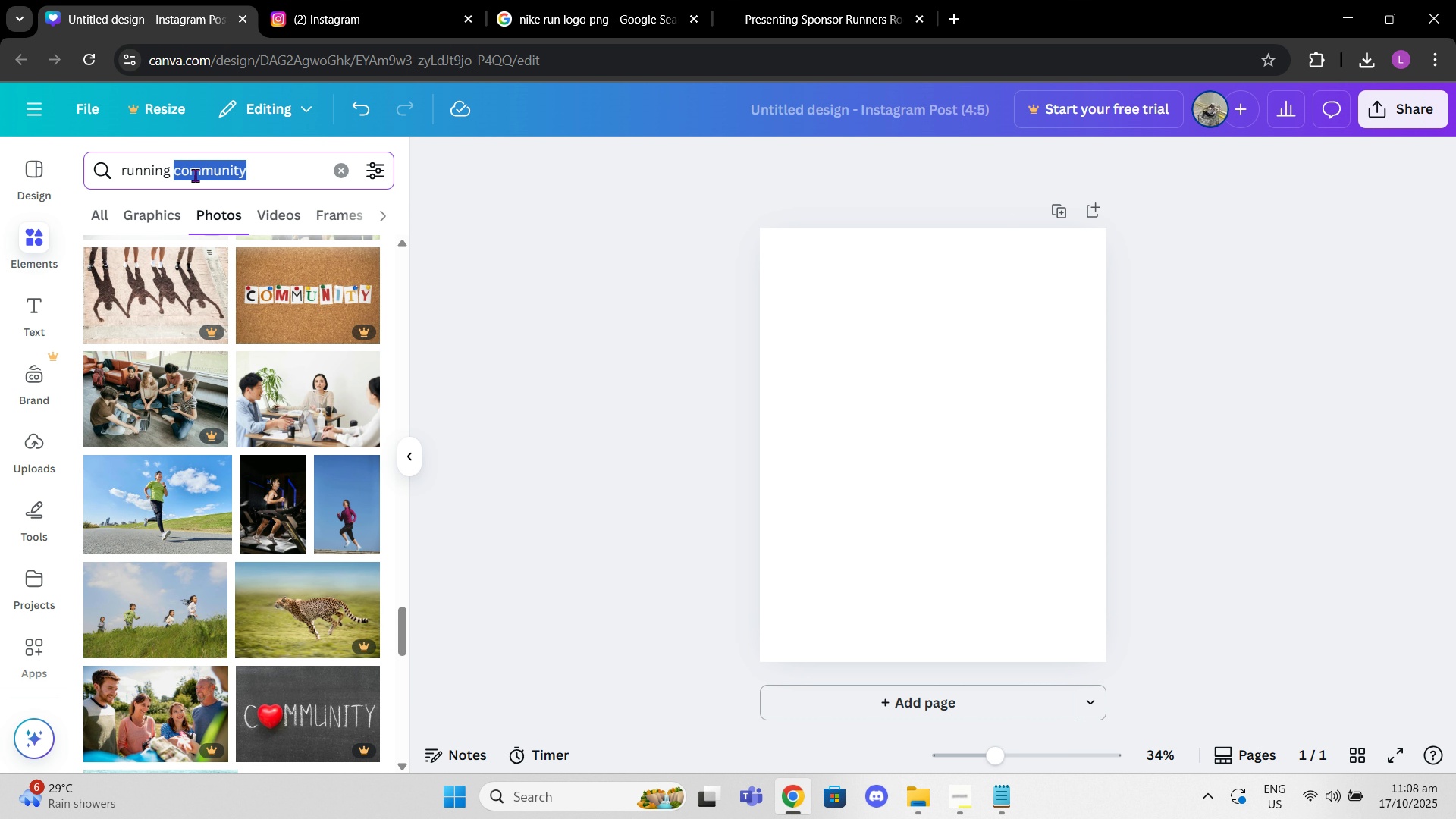 
left_click_drag(start_coordinate=[173, 173], to_coordinate=[259, 163])
 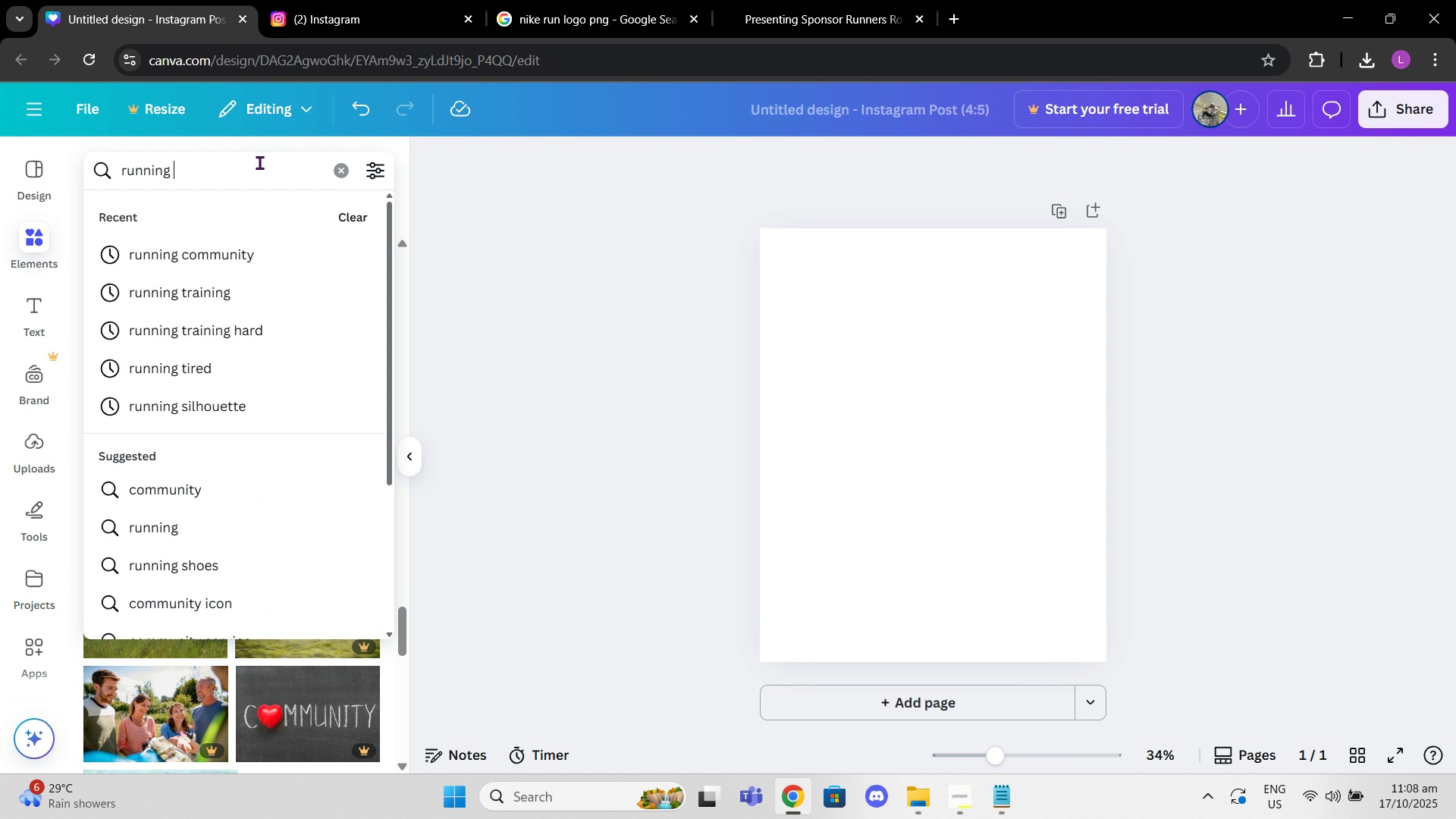 
key(Backspace)
 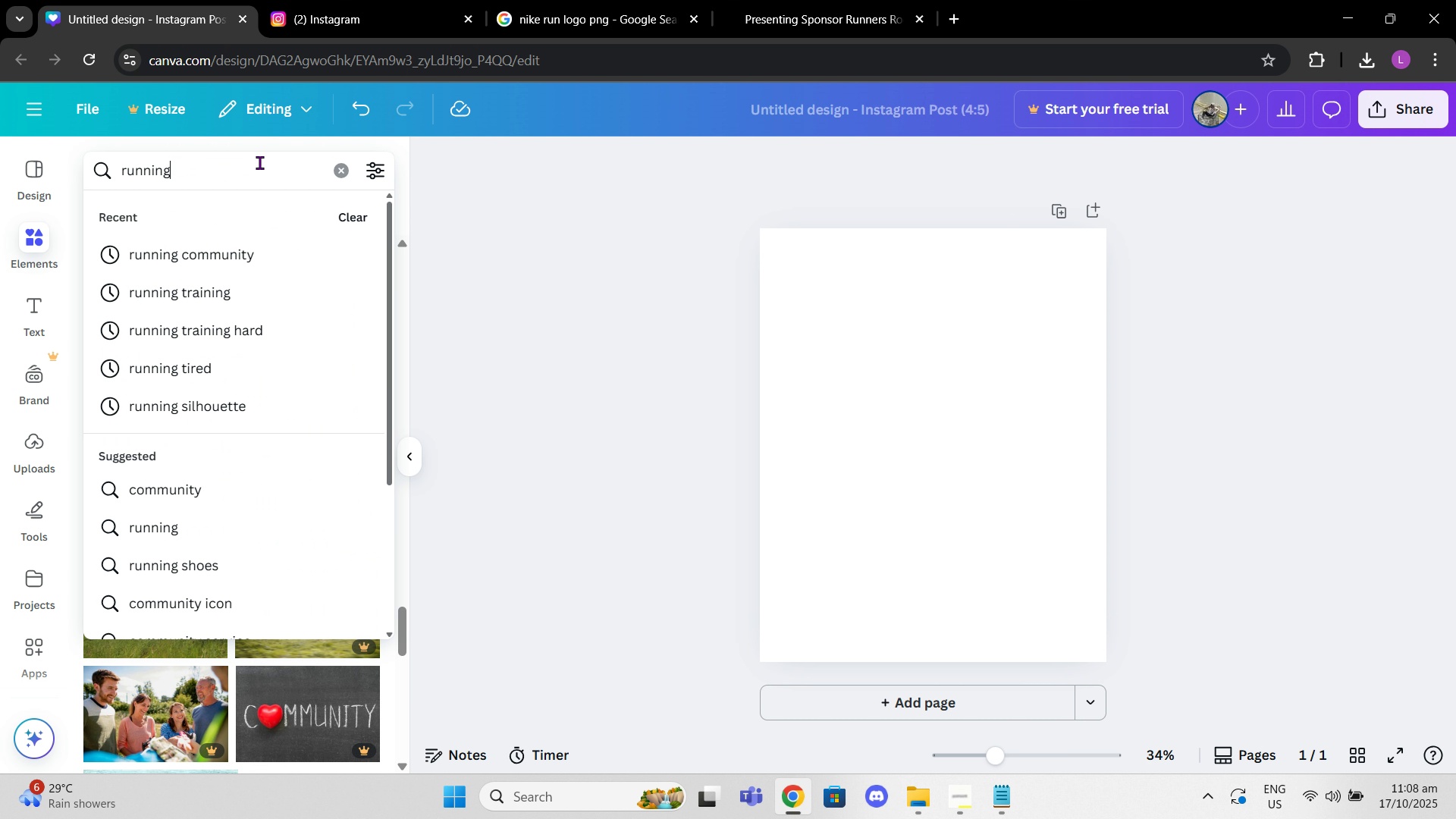 
key(Backspace)
 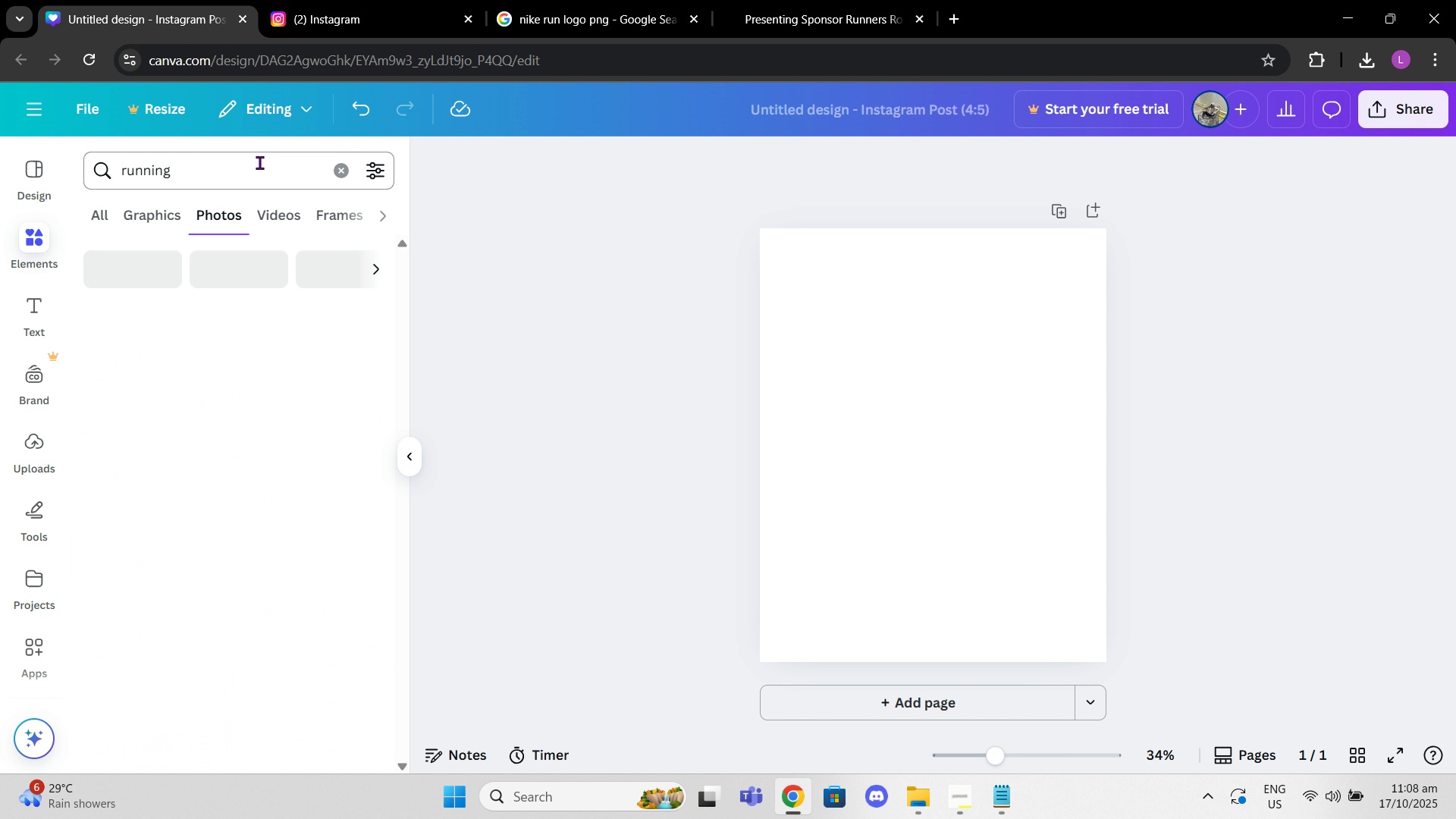 
key(Enter)
 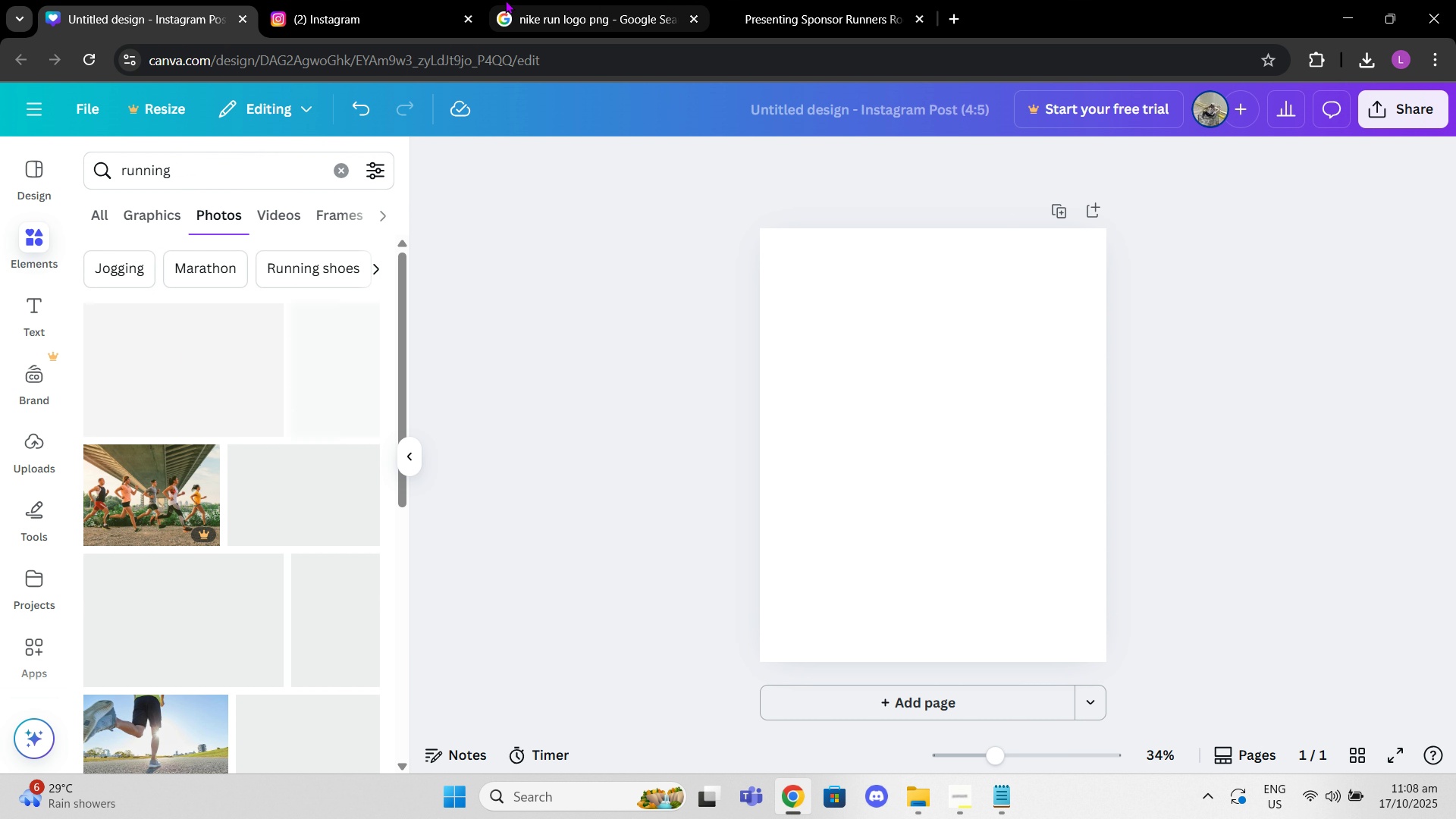 
left_click([505, 0])
 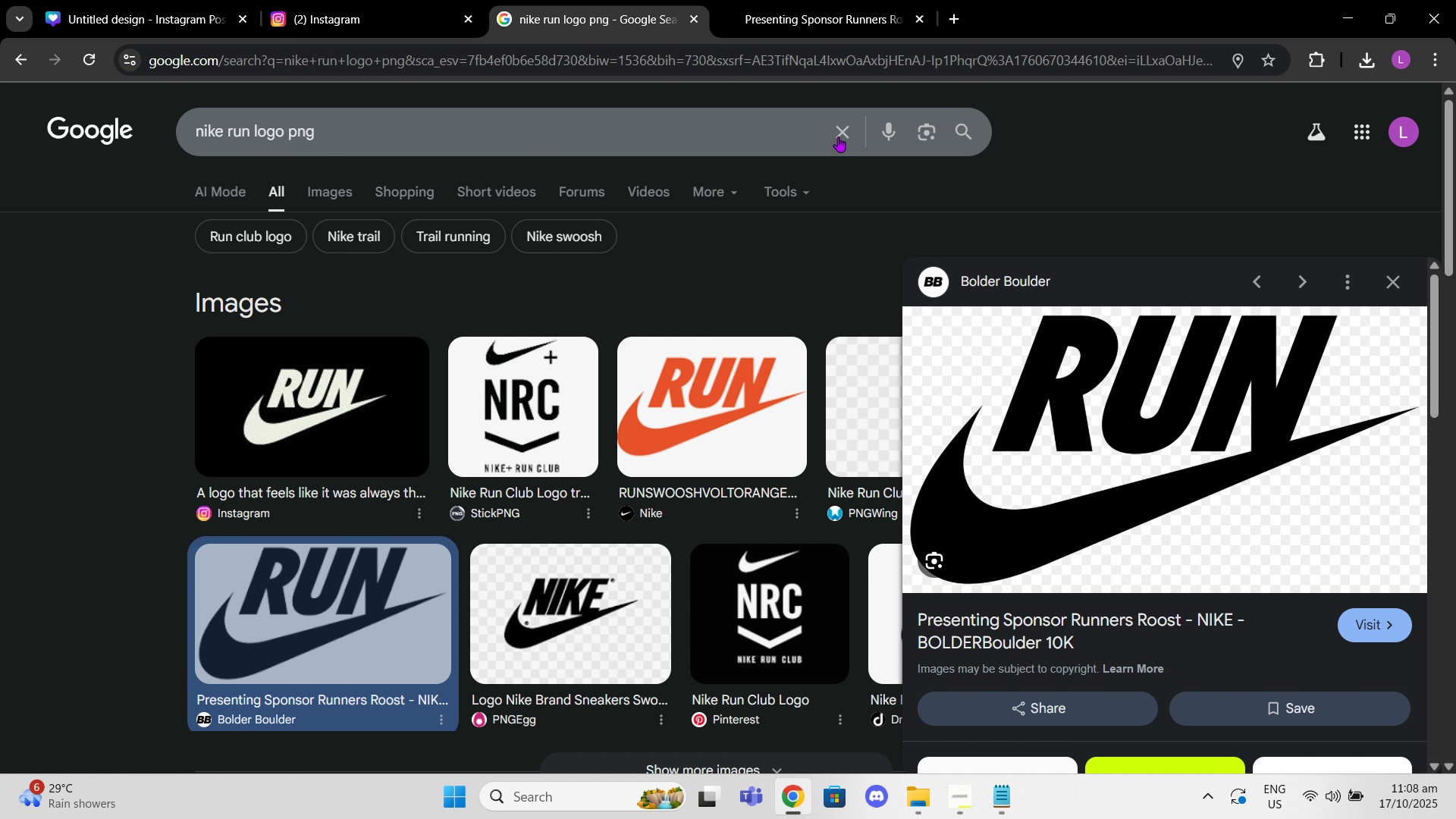 
left_click([838, 136])
 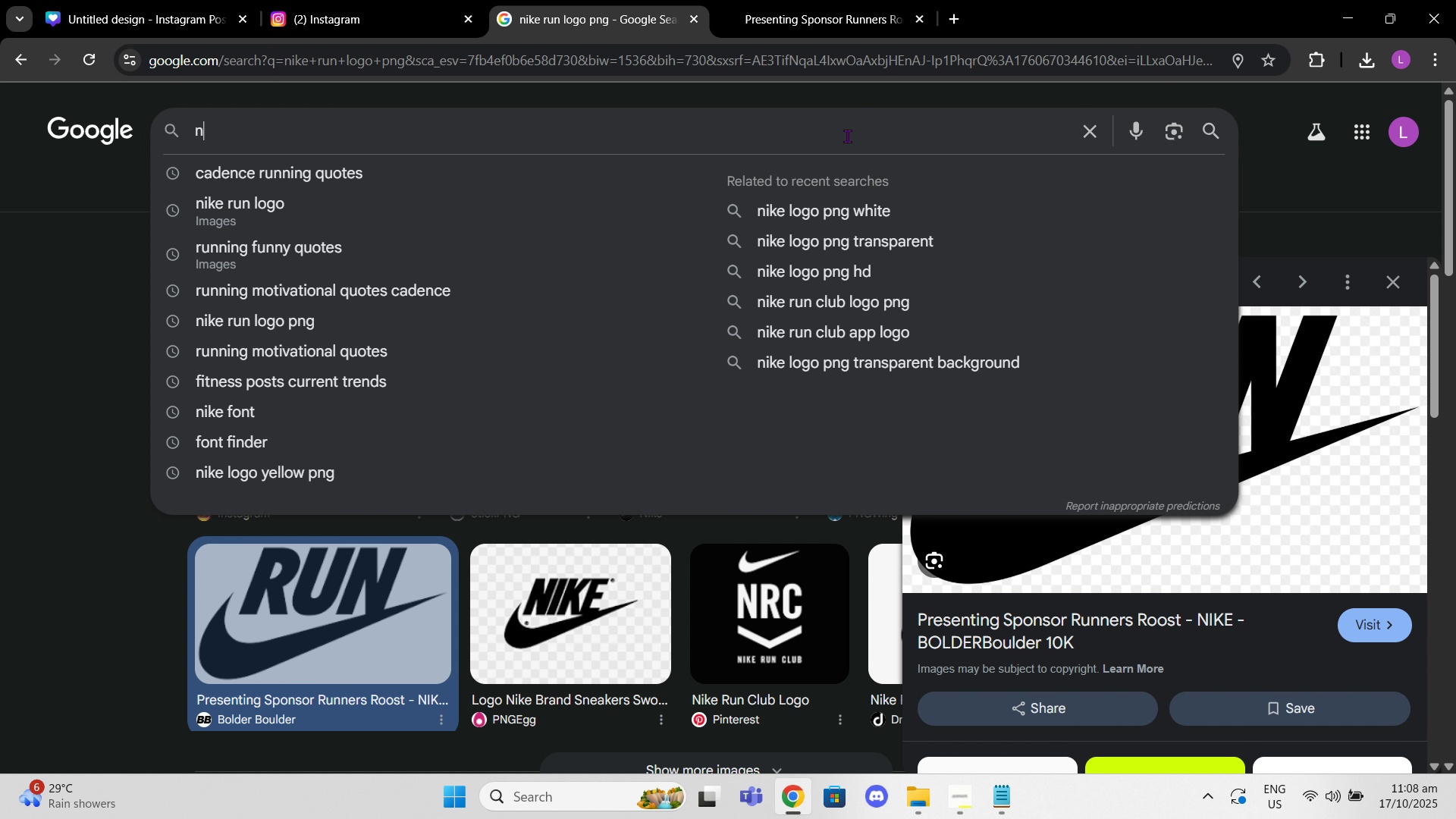 
type(nike running)
 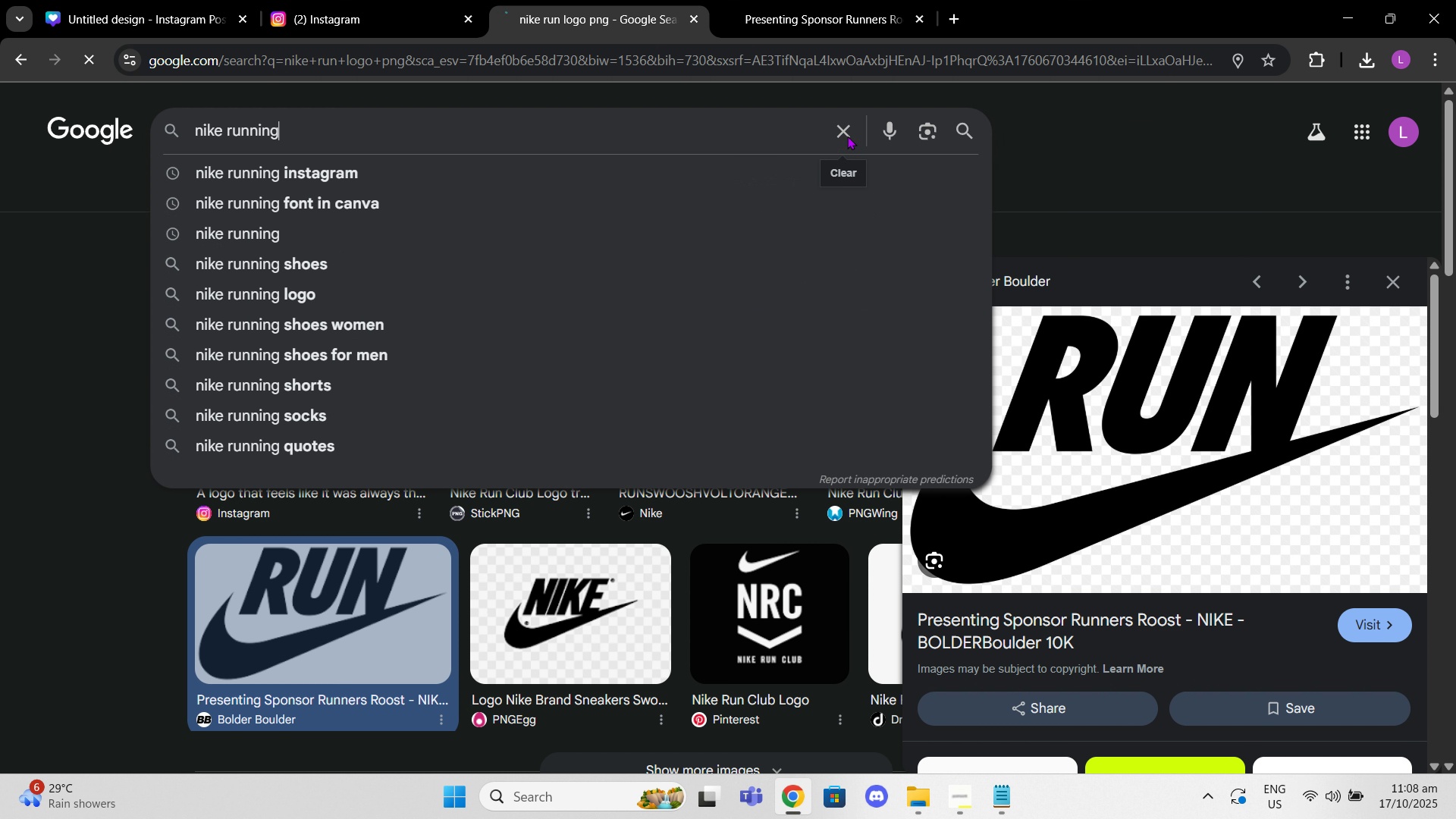 
key(Enter)
 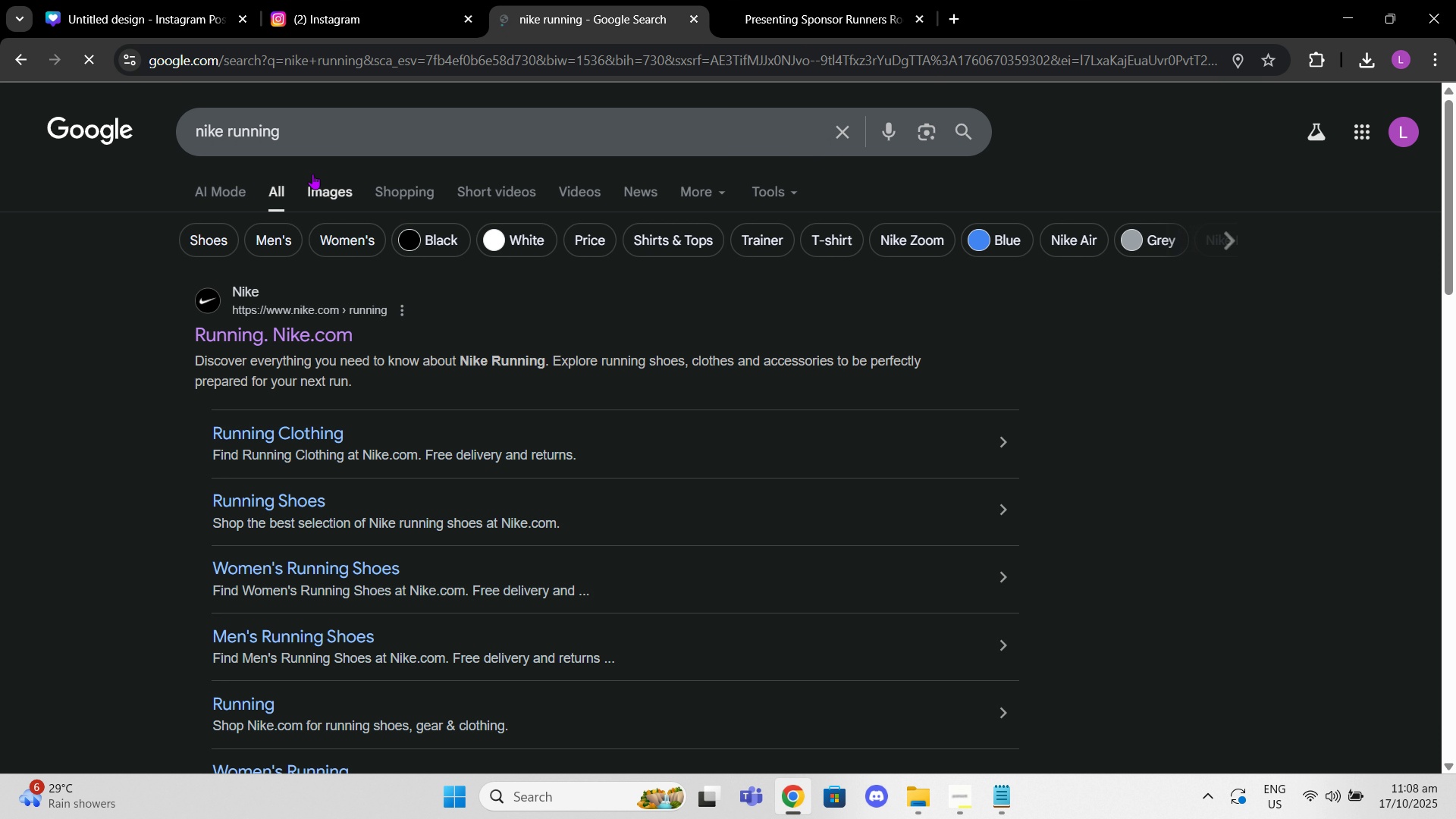 
left_click([309, 184])
 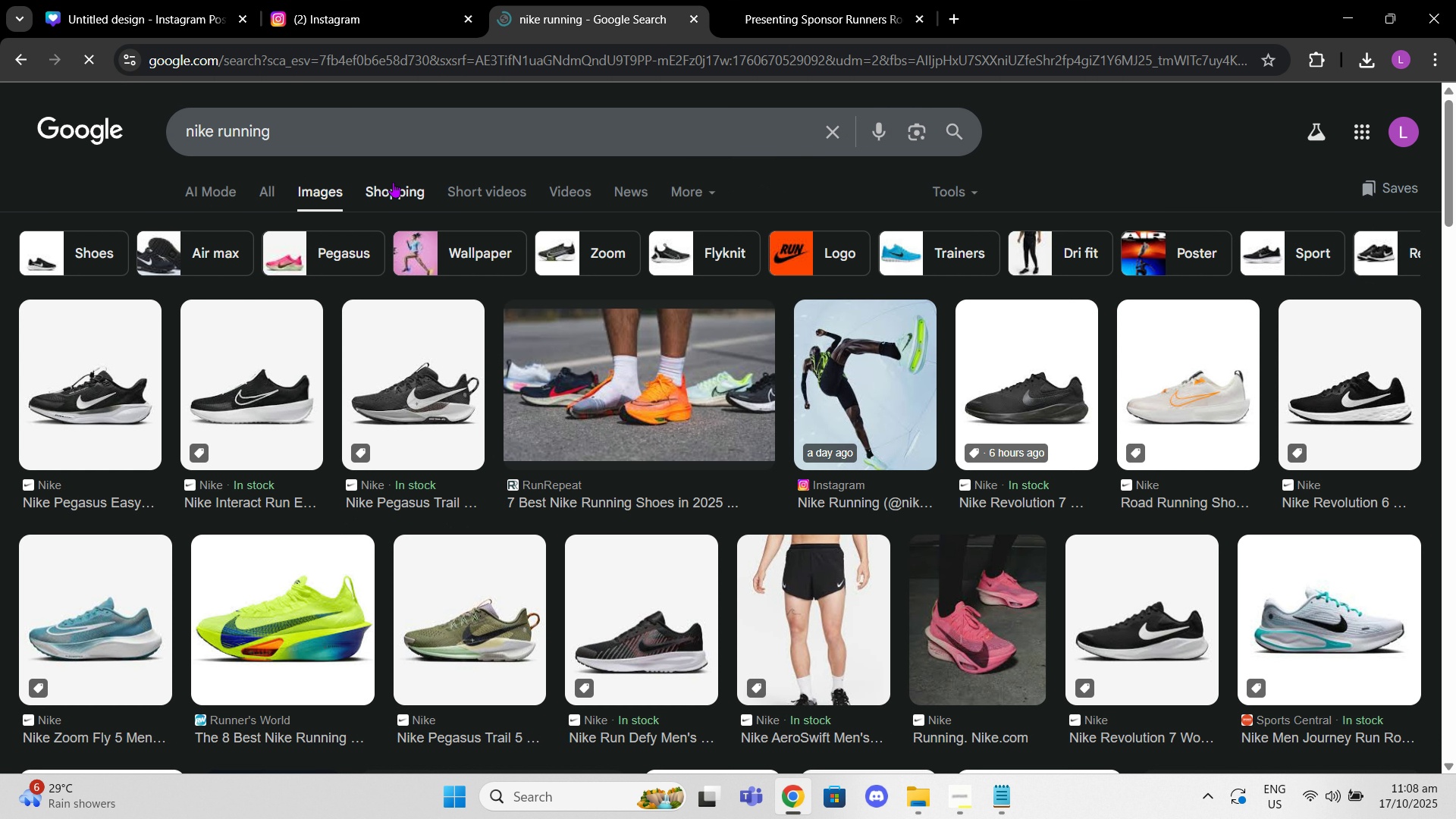 
left_click([401, 142])
 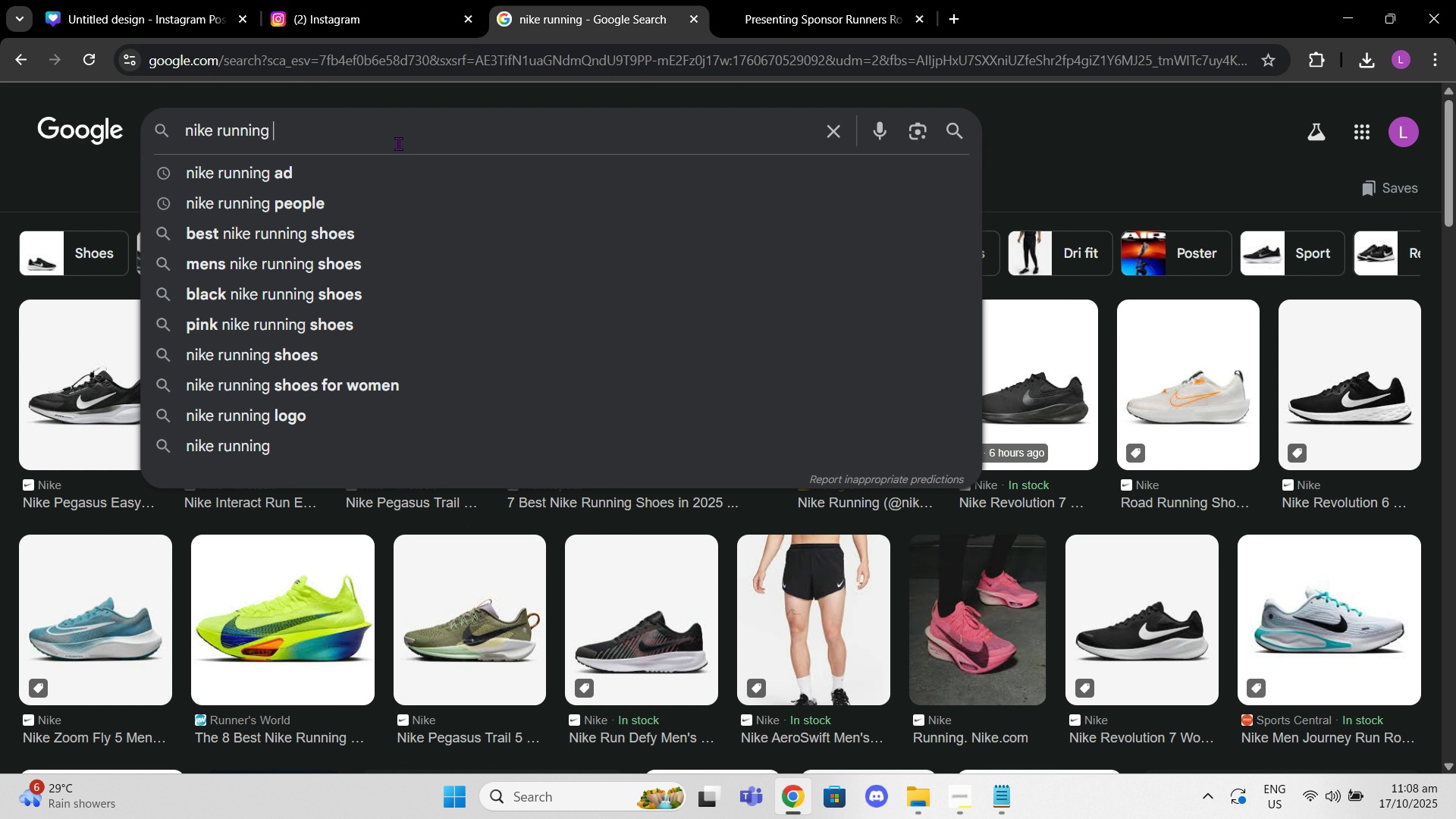 
key(Space)
 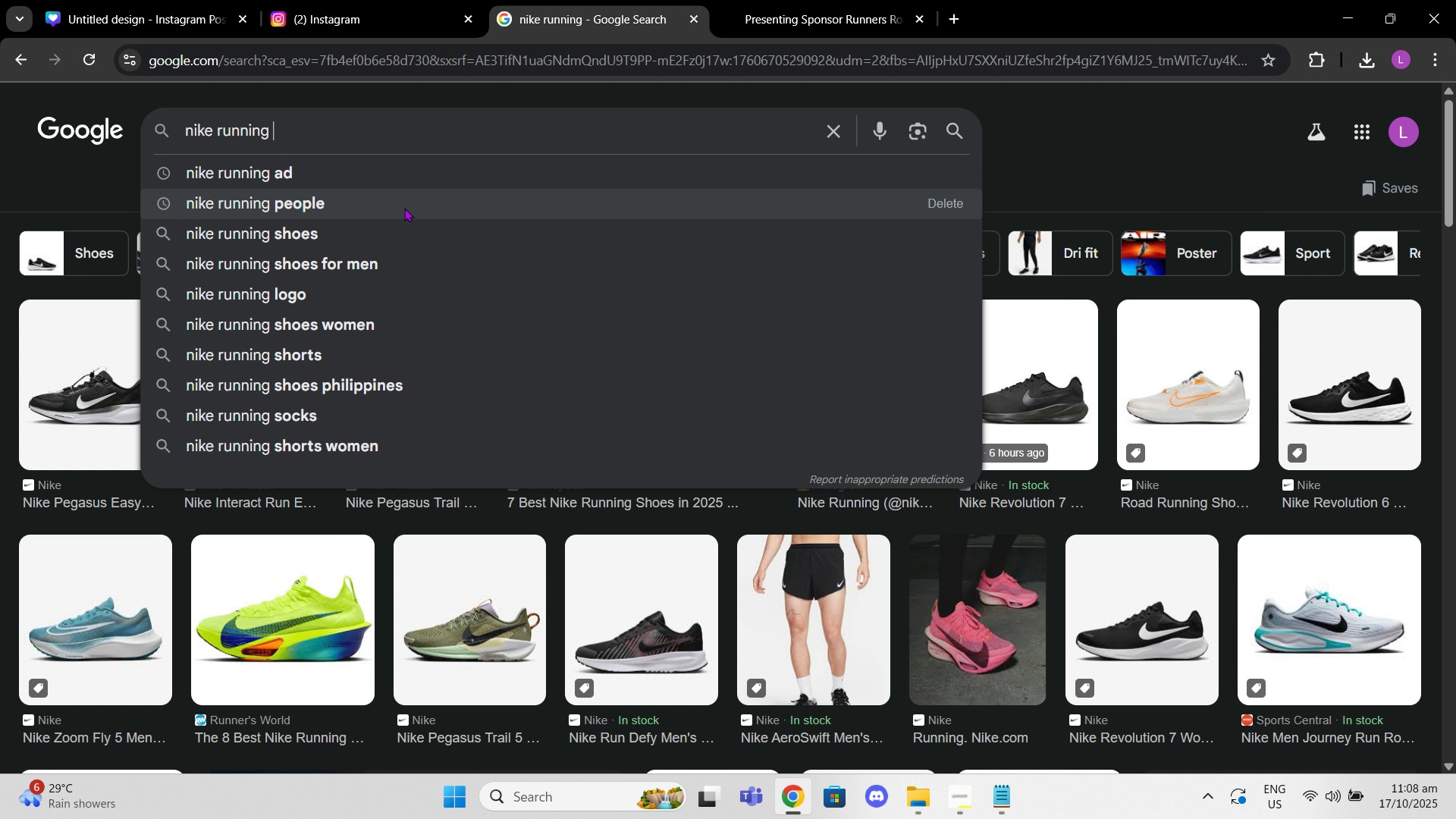 
left_click([404, 208])
 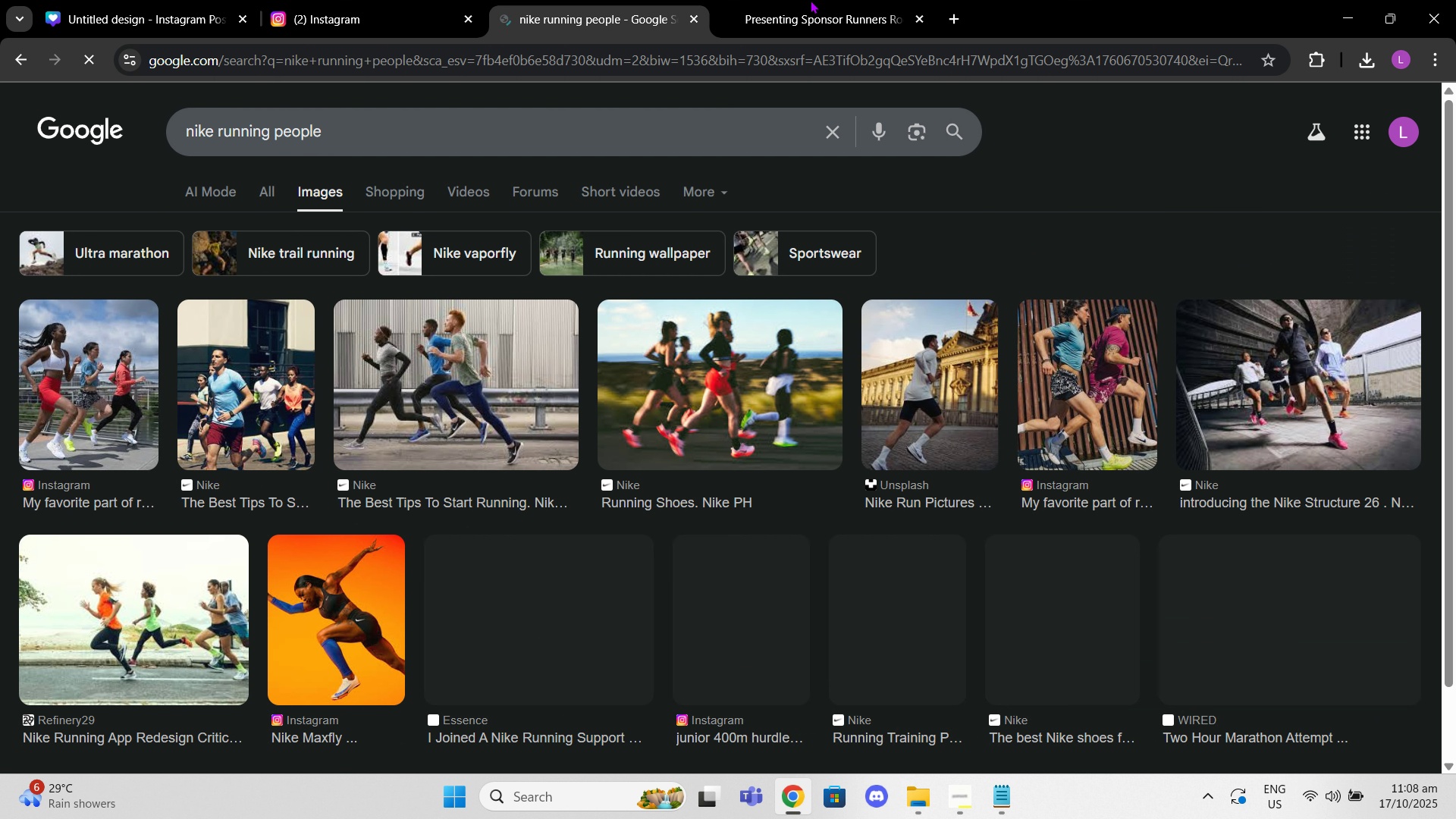 
left_click([811, 0])
 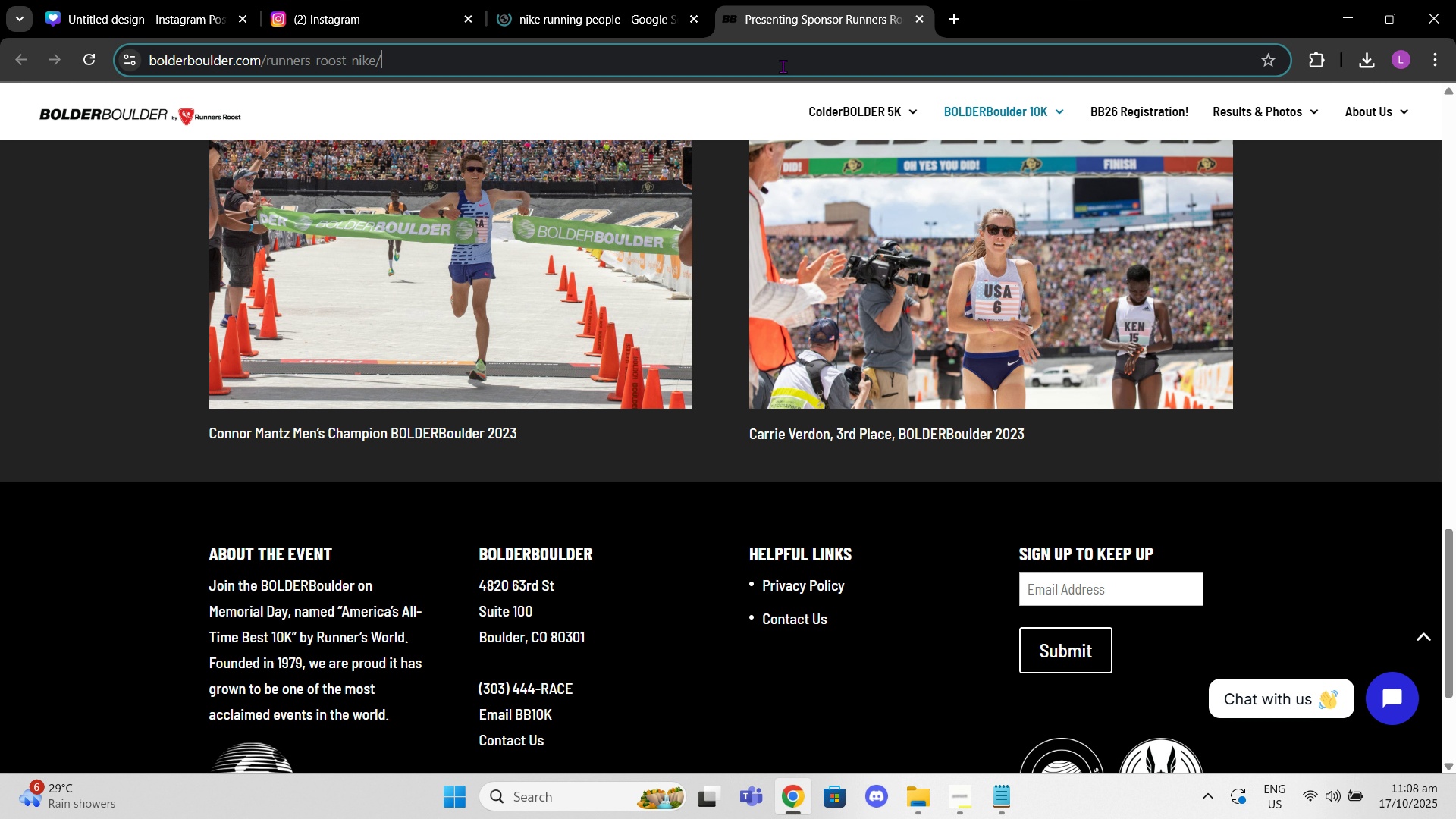 
left_click([783, 66])
 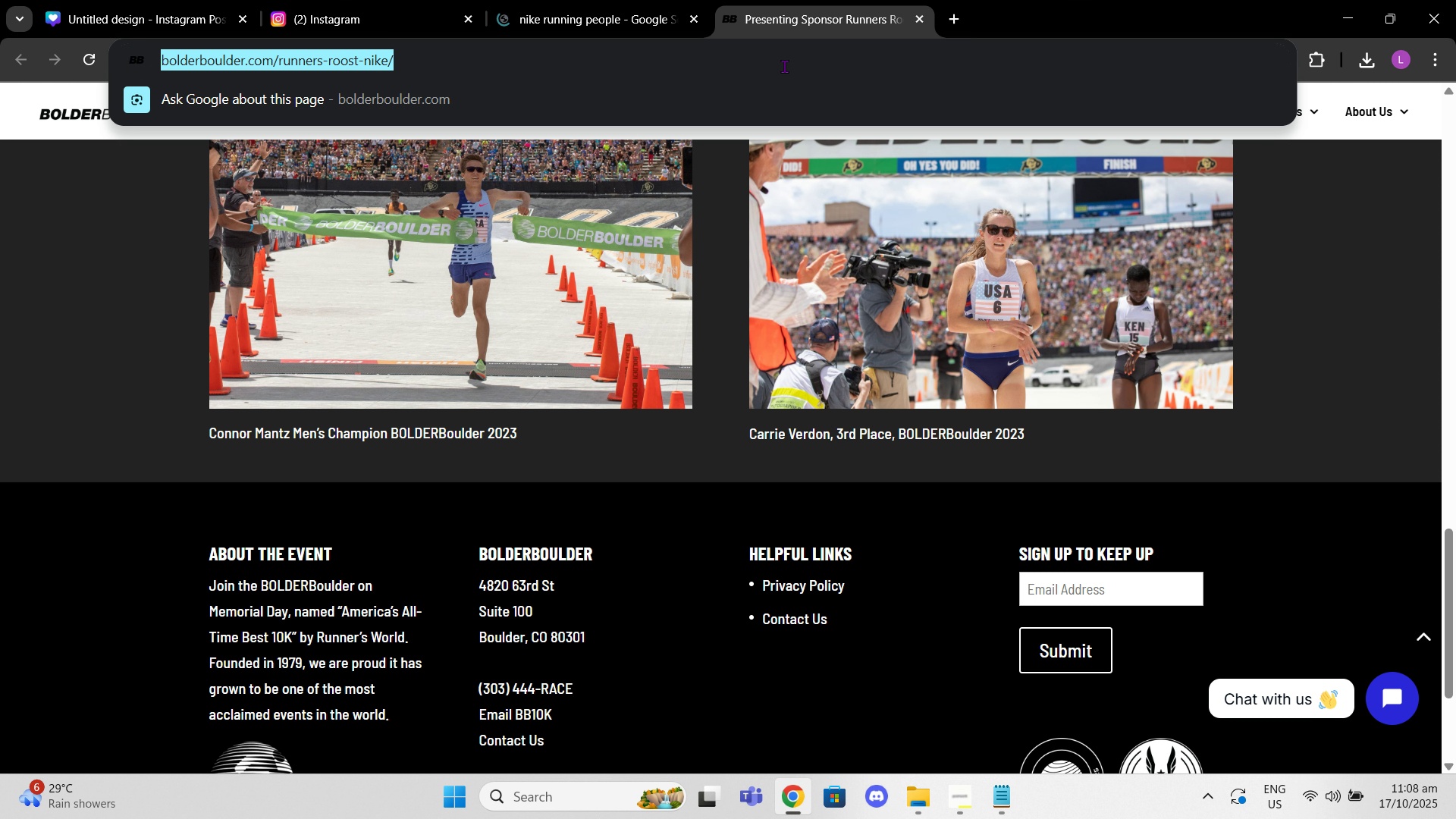 
type(nike running ads)
 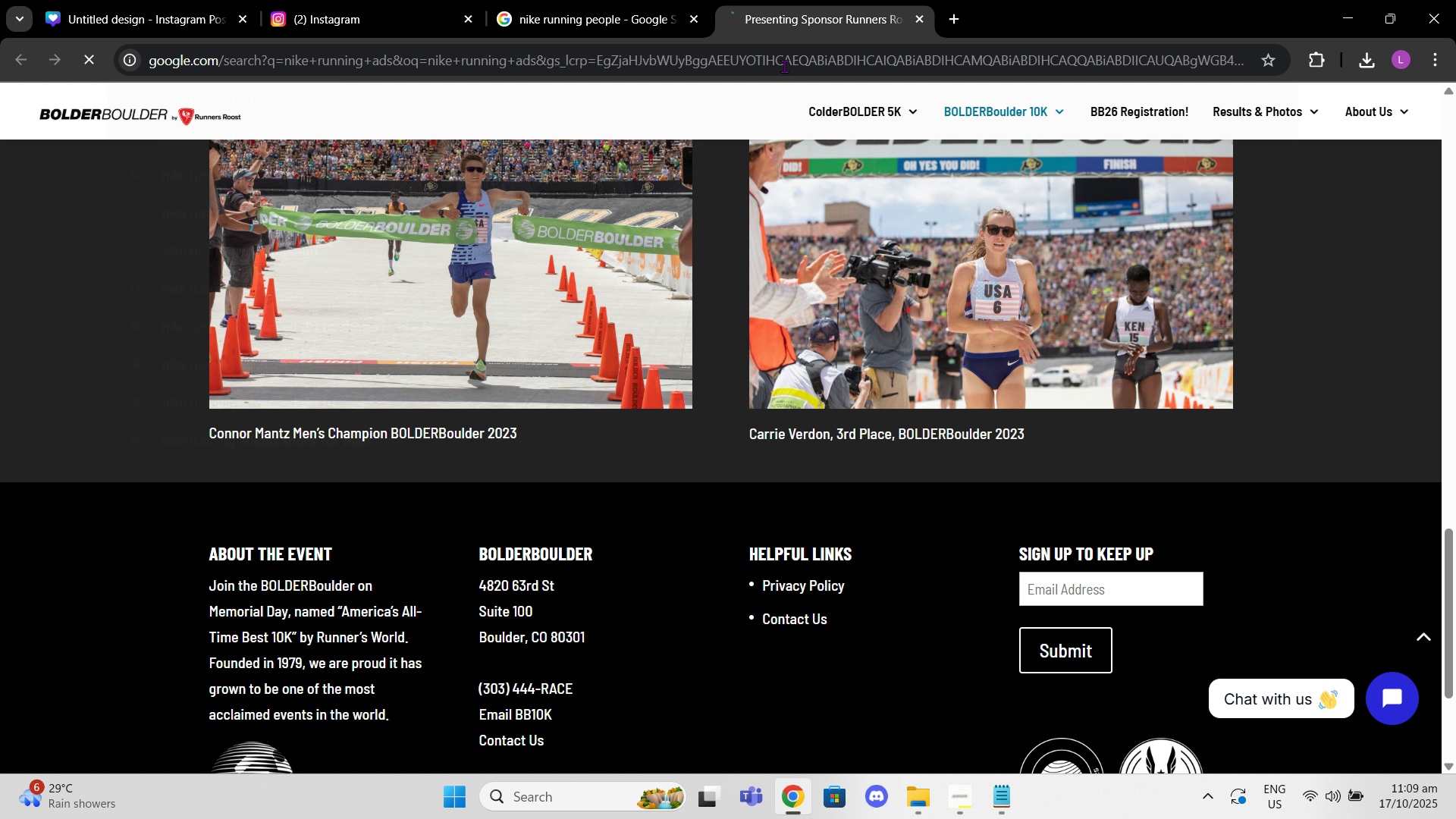 
key(Enter)
 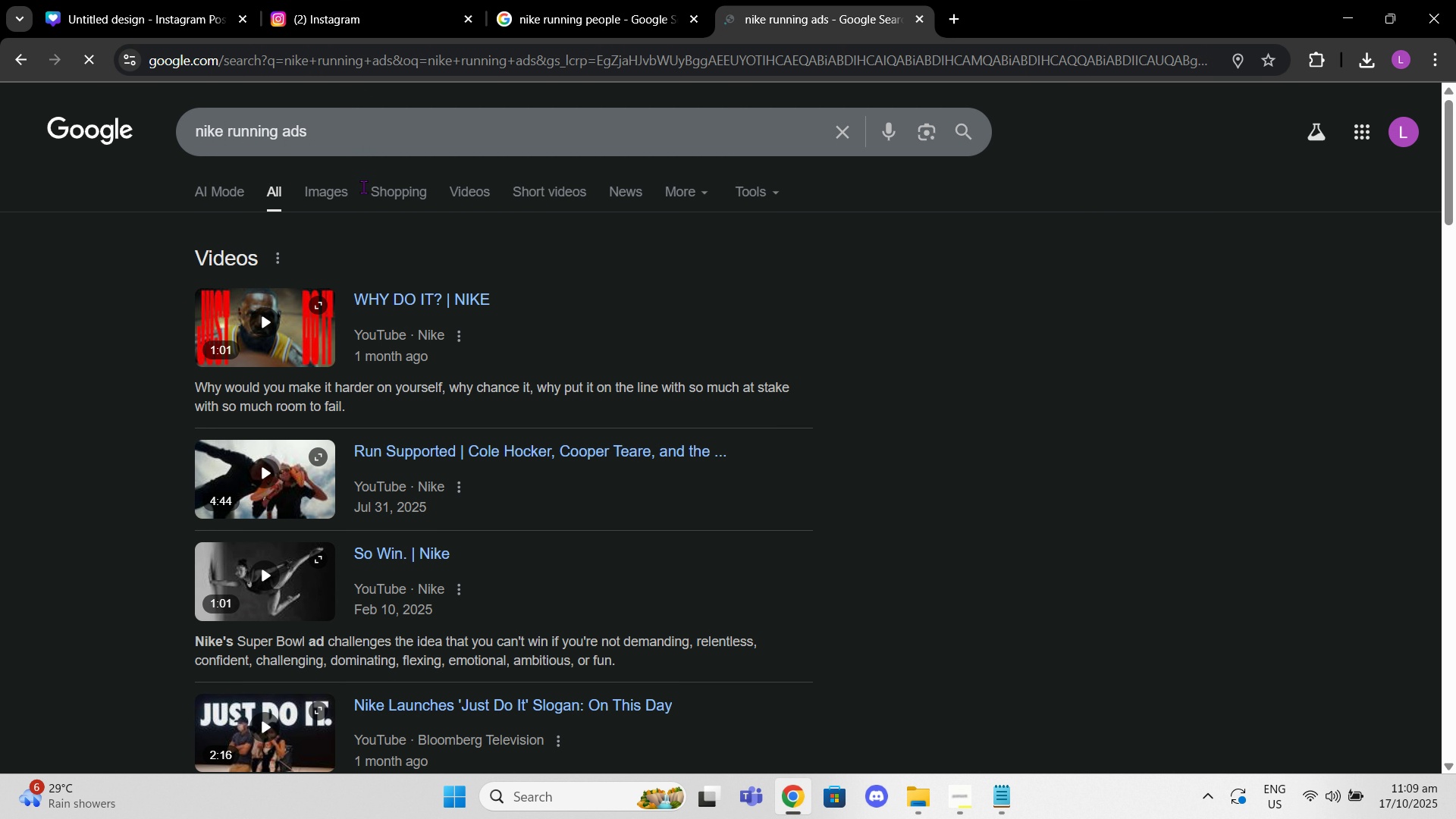 
left_click([331, 199])
 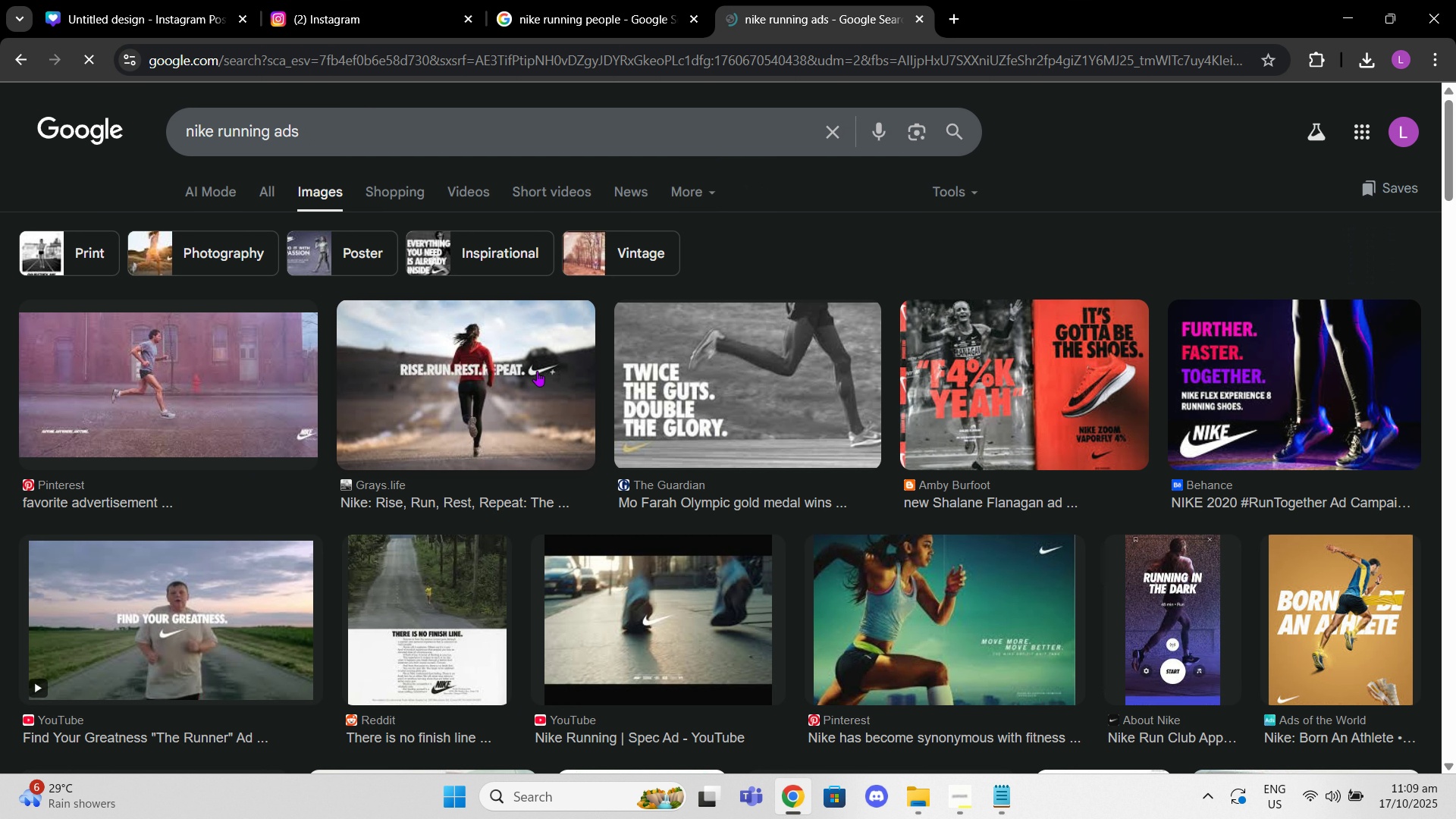 
left_click([525, 363])
 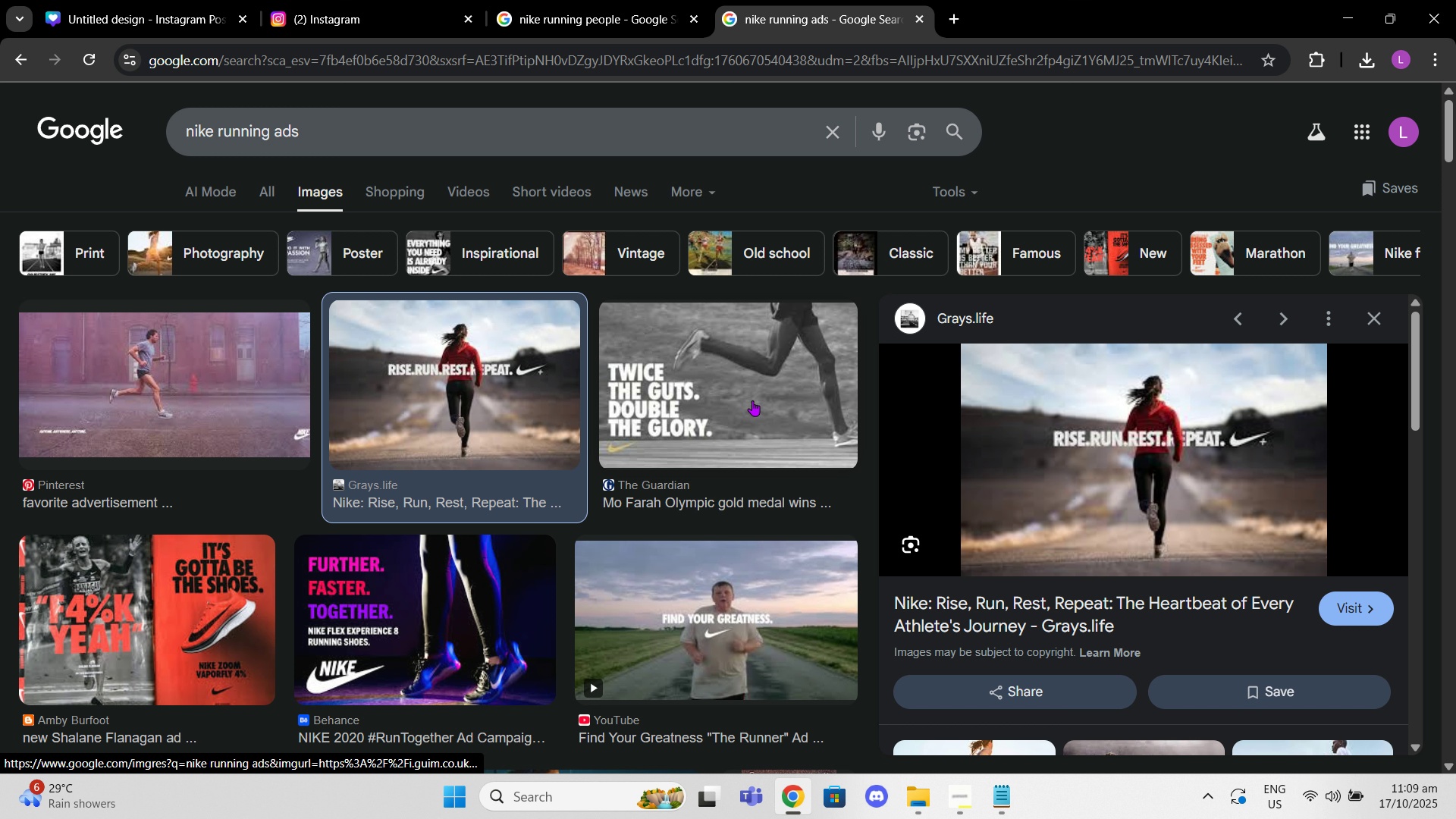 
scroll: coordinate [730, 497], scroll_direction: down, amount: 2.0
 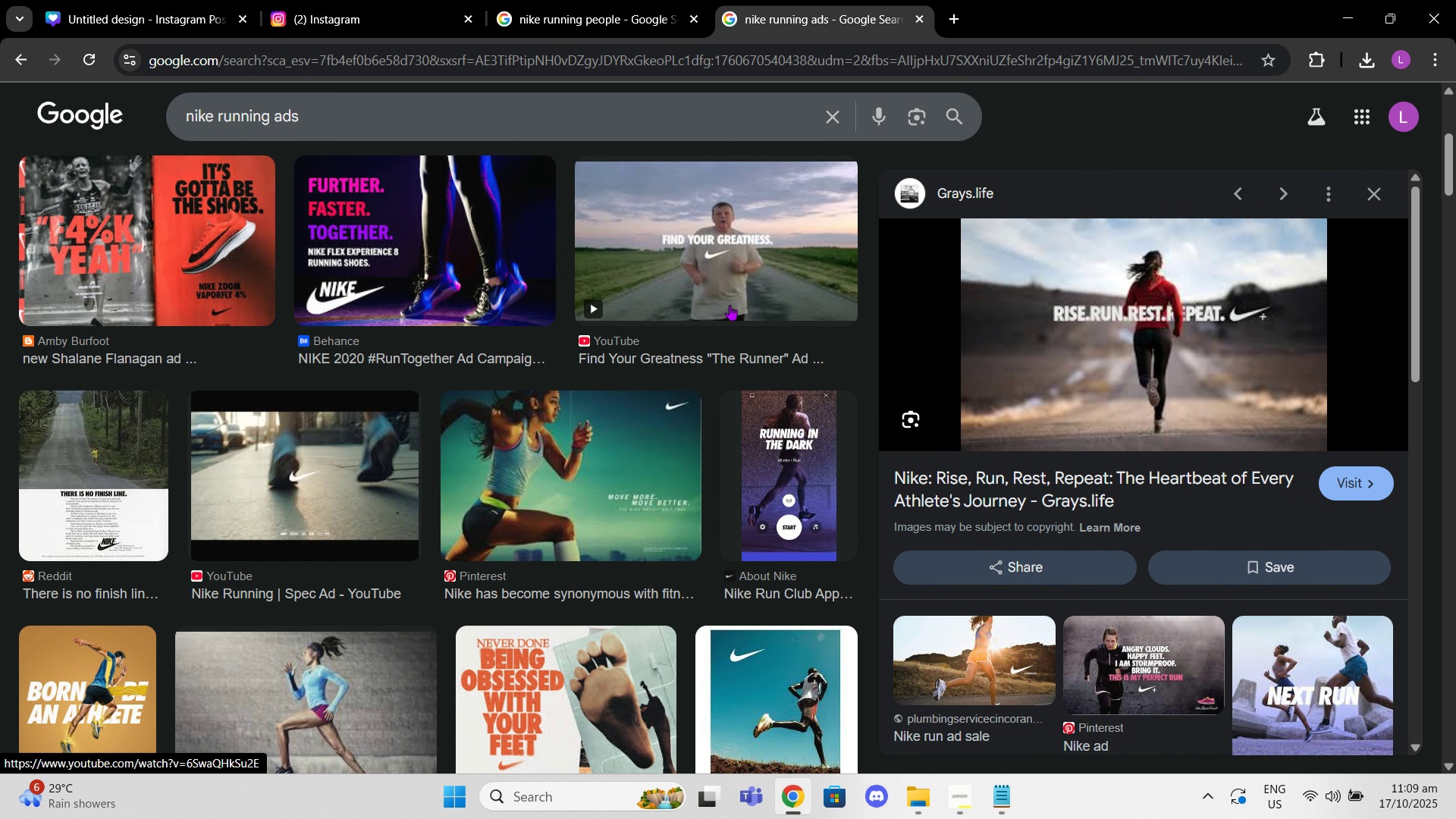 
left_click([725, 251])
 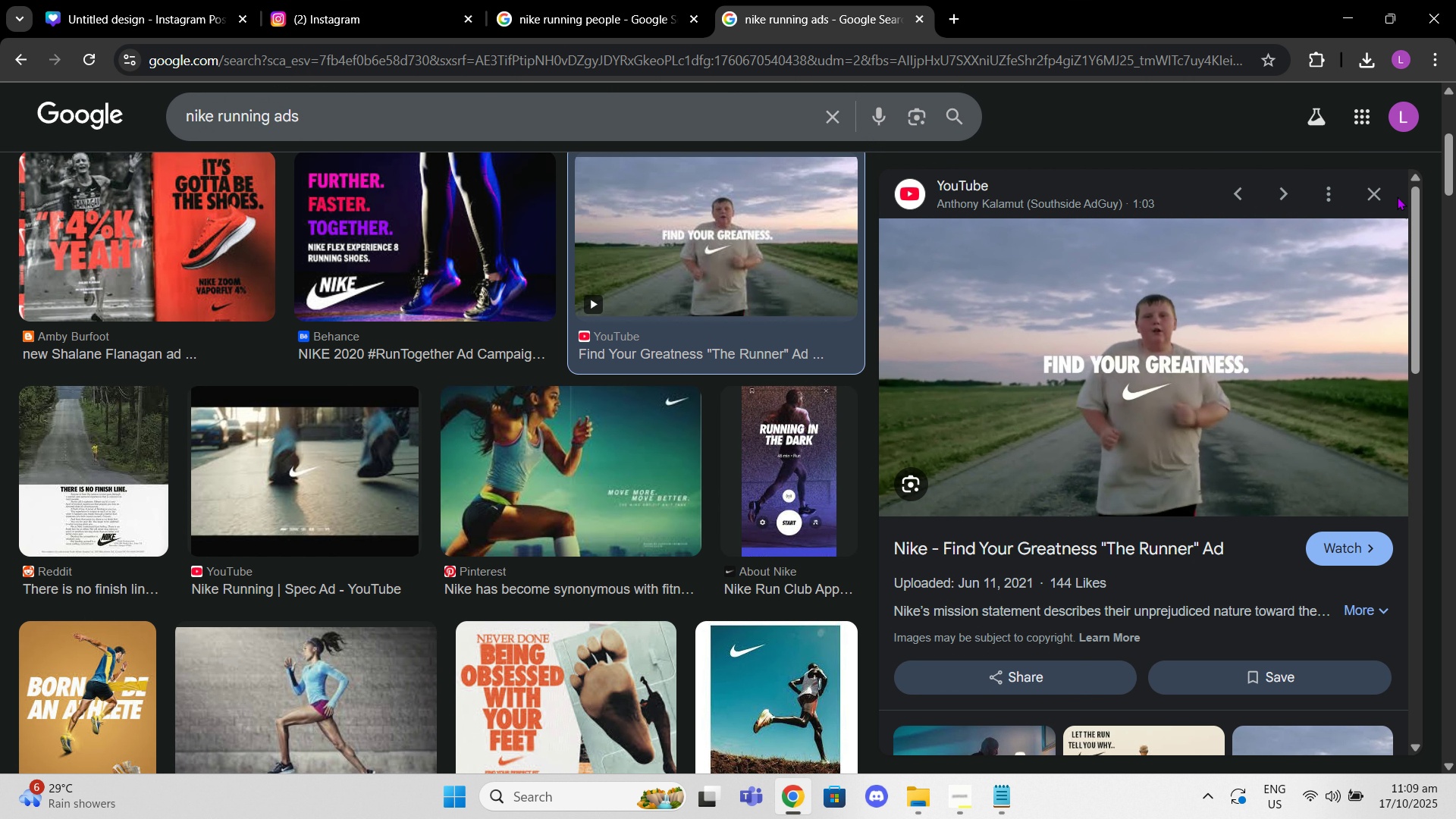 
left_click([1379, 184])
 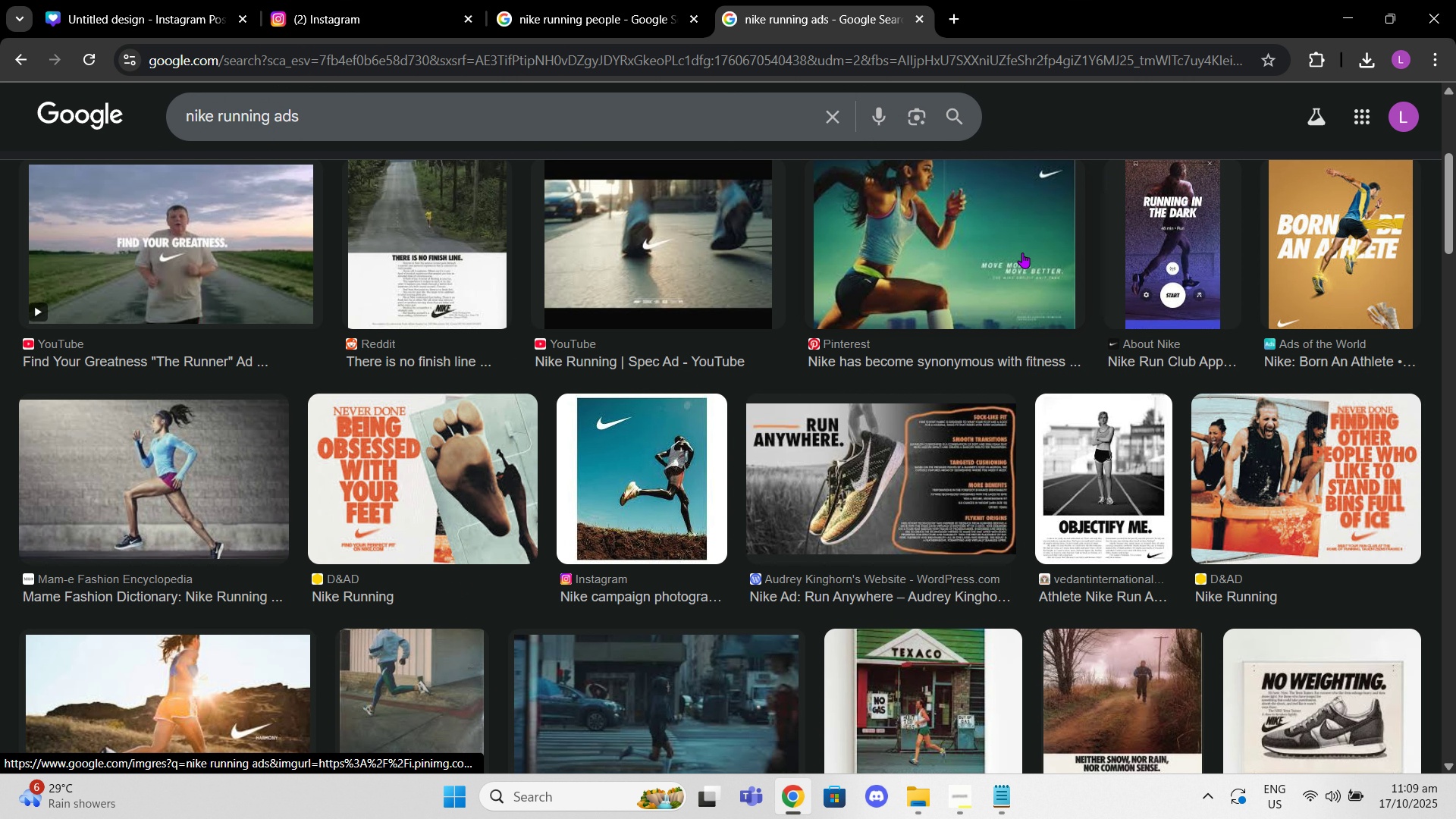 
scroll: coordinate [982, 322], scroll_direction: down, amount: 14.0
 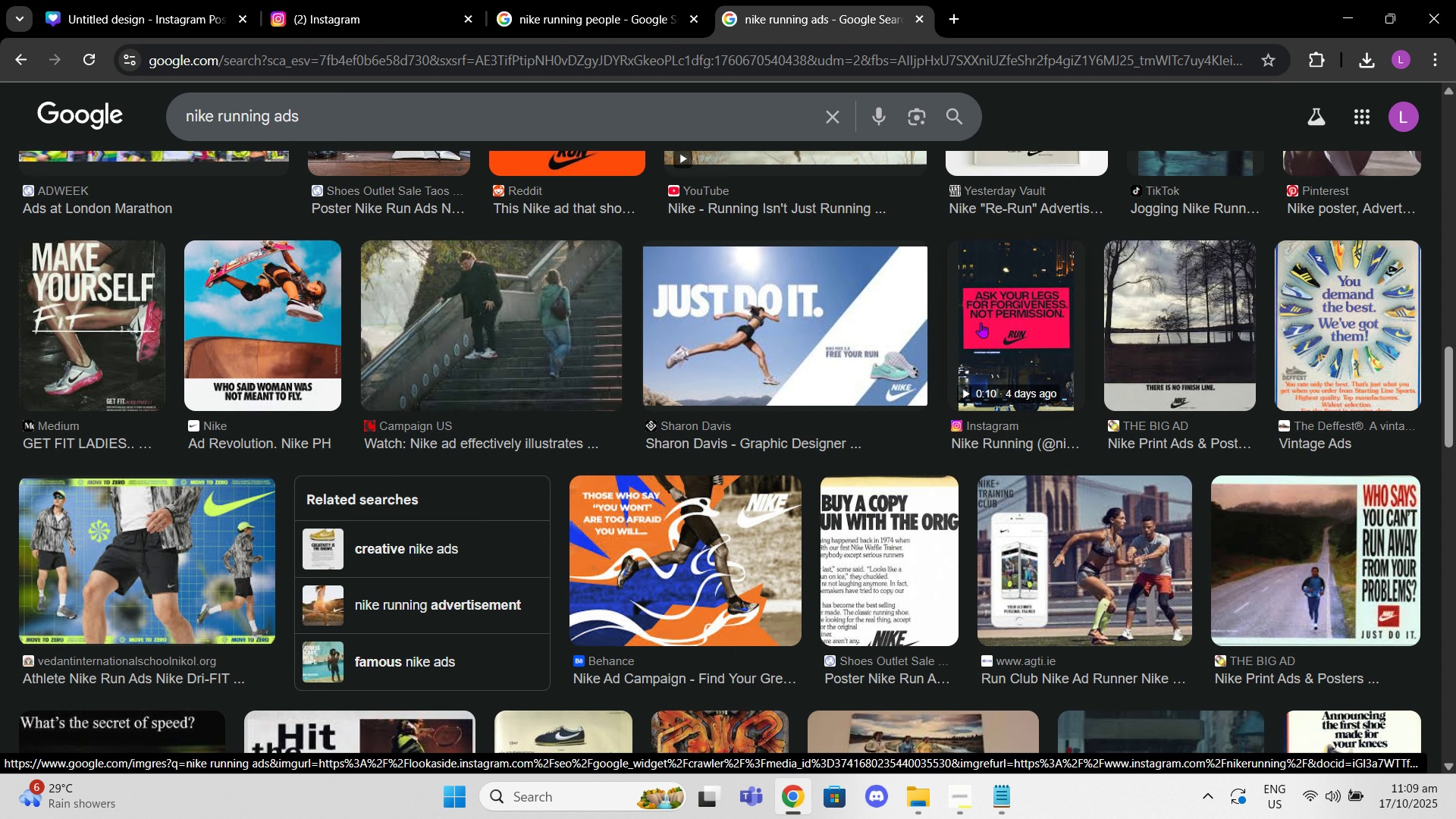 
scroll: coordinate [967, 331], scroll_direction: down, amount: 13.0
 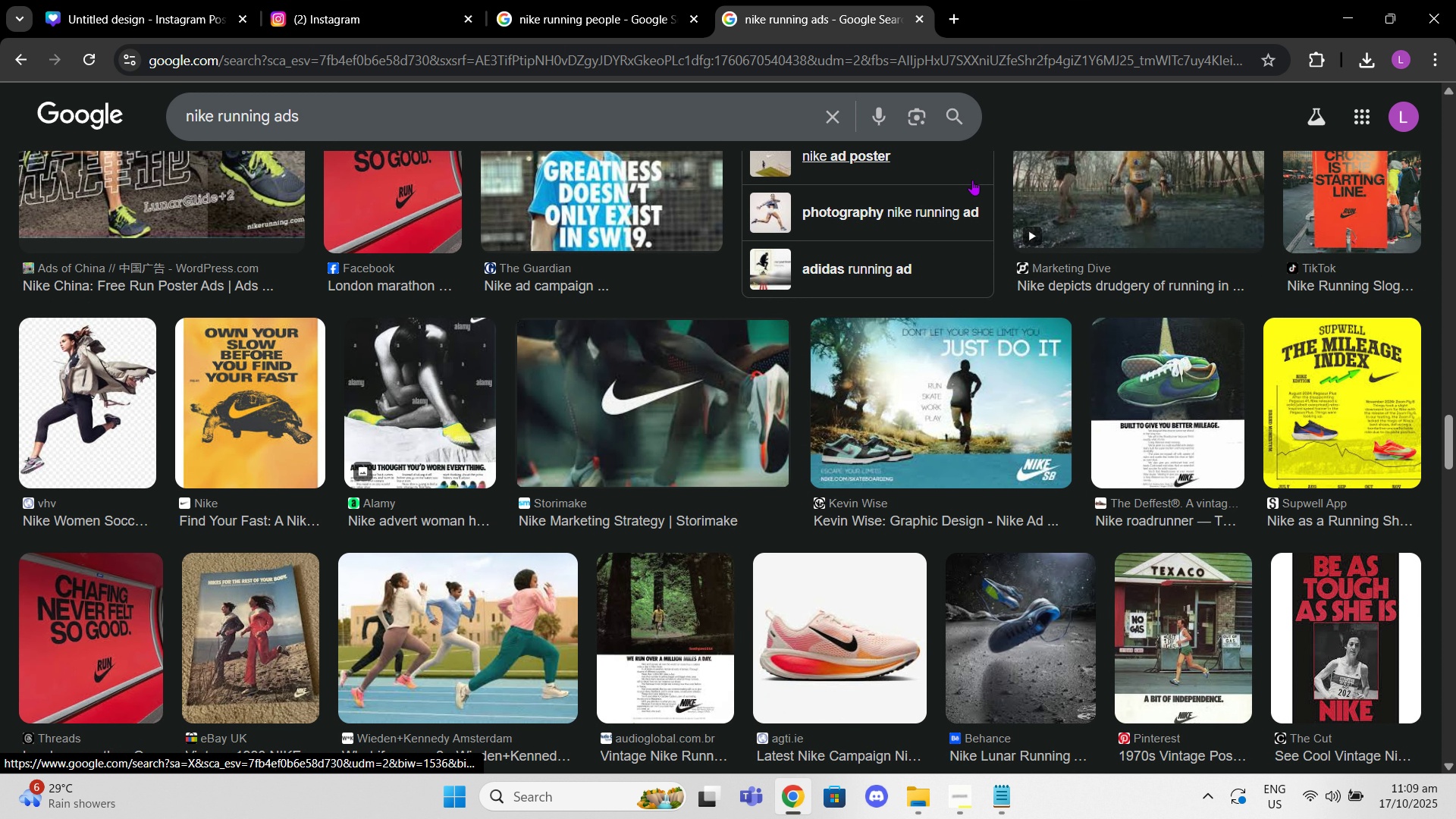 
scroll: coordinate [971, 185], scroll_direction: up, amount: 2.0
 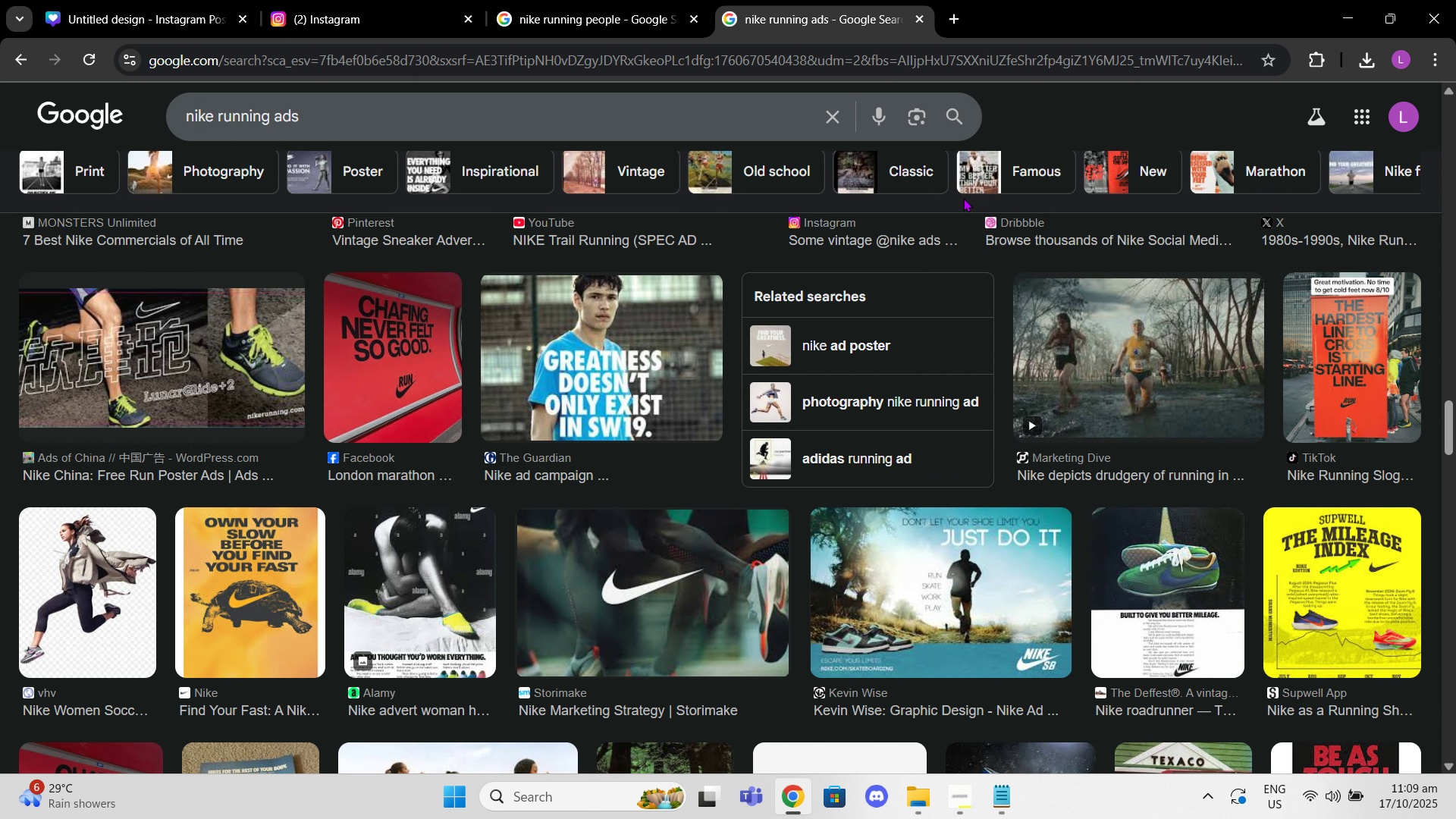 
scroll: coordinate [962, 204], scroll_direction: down, amount: 15.0
 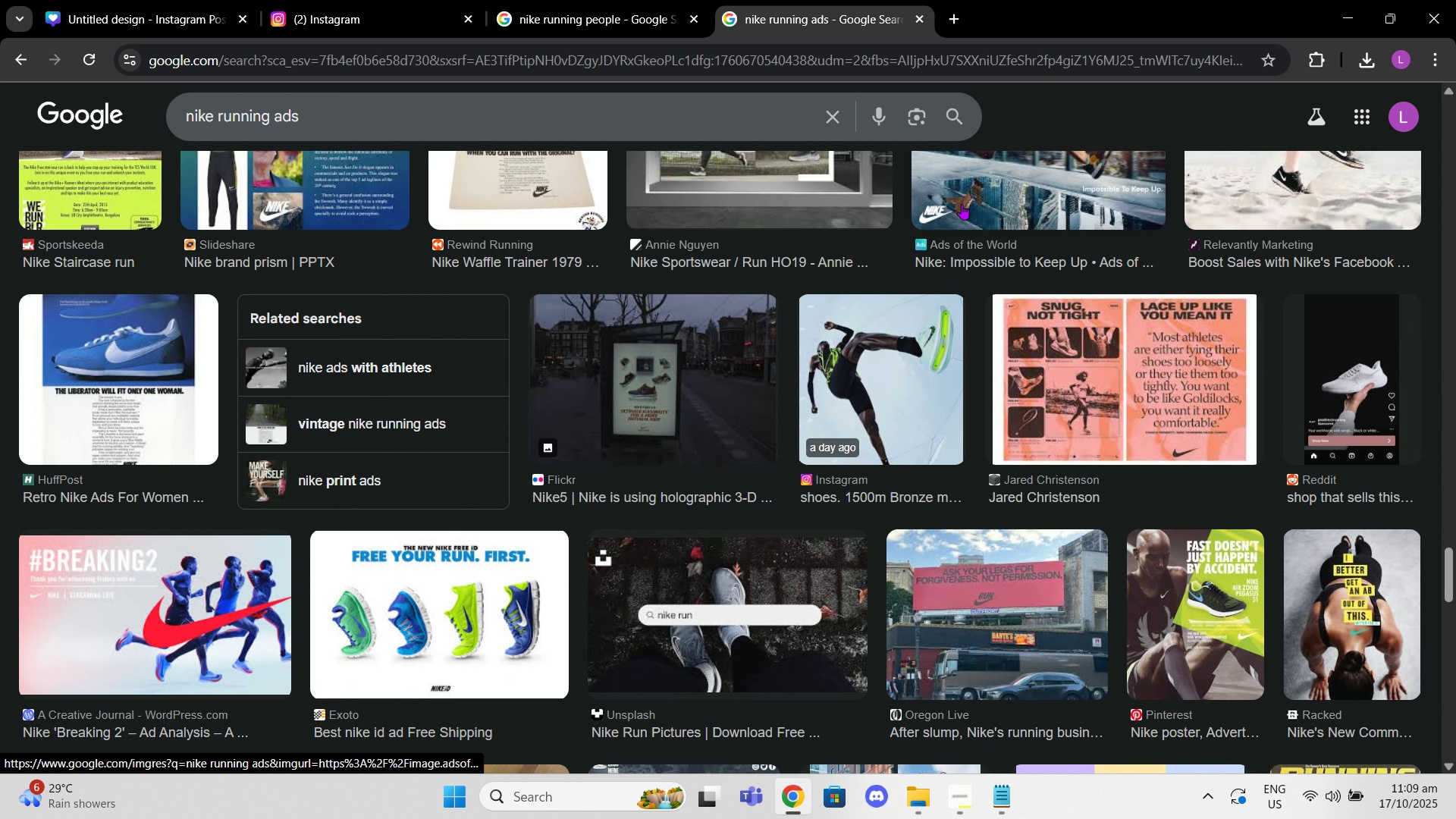 
scroll: coordinate [988, 537], scroll_direction: down, amount: 14.0
 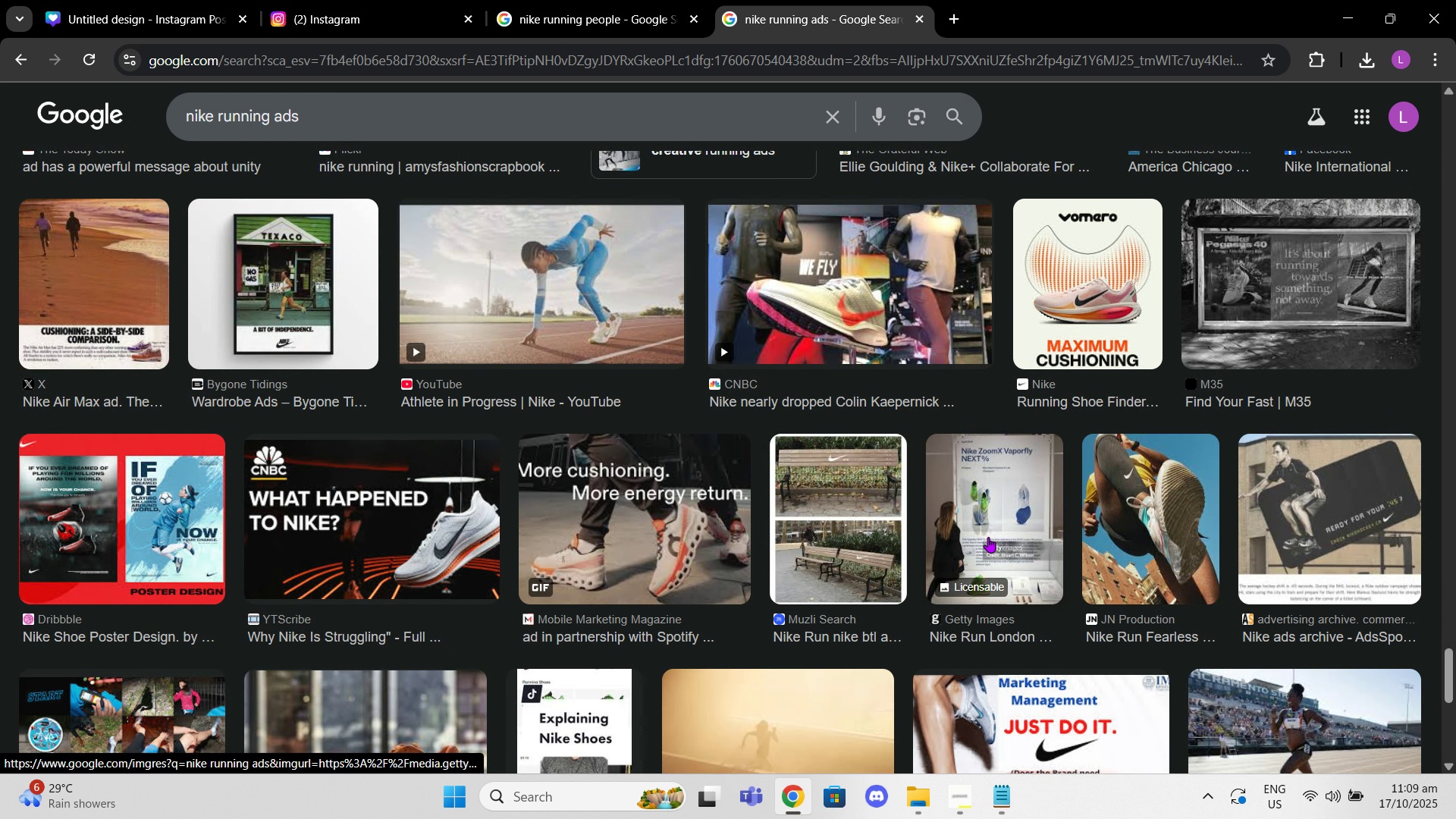 
scroll: coordinate [949, 578], scroll_direction: down, amount: 11.0
 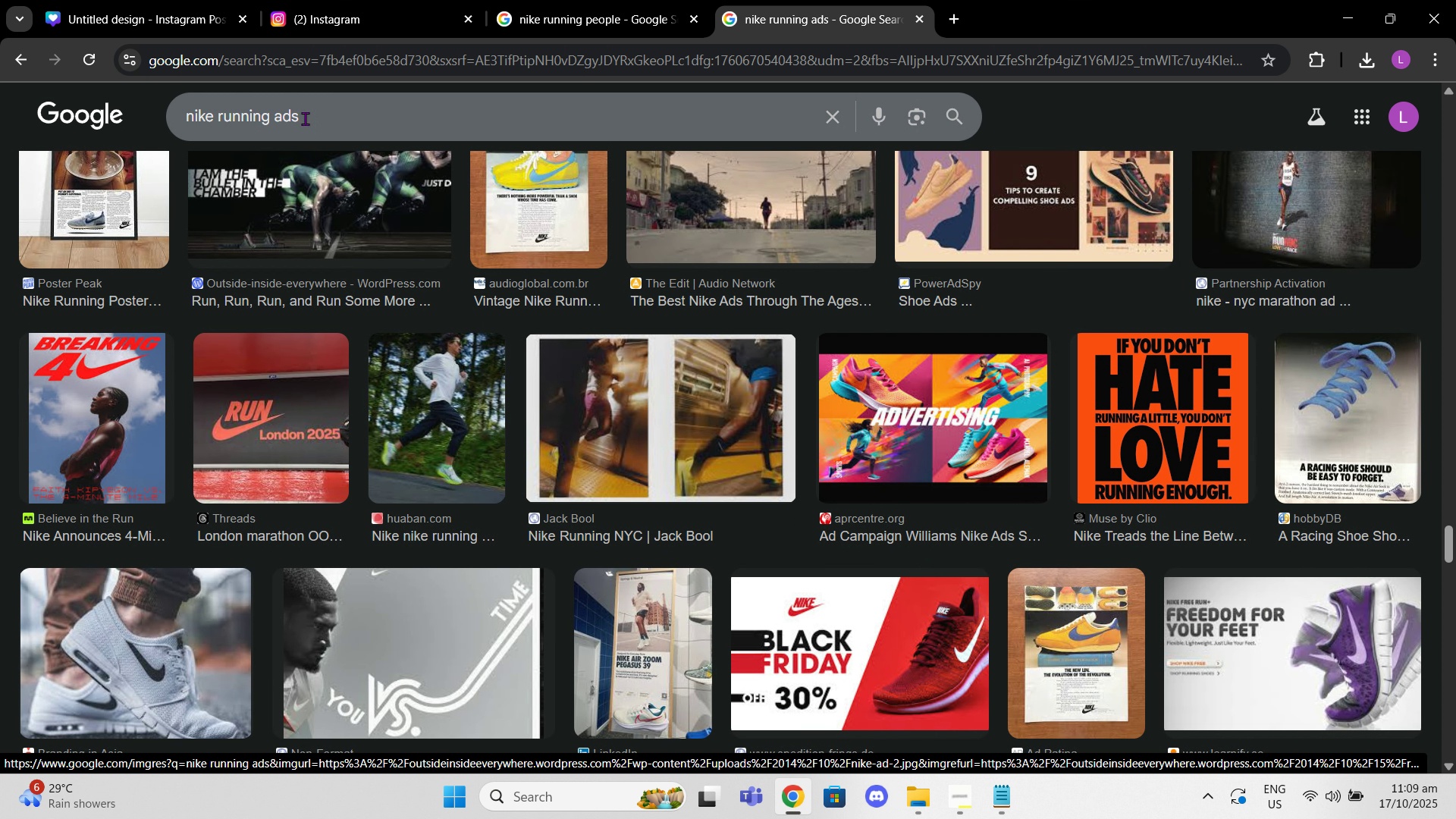 
left_click_drag(start_coordinate=[304, 115], to_coordinate=[275, 116])
 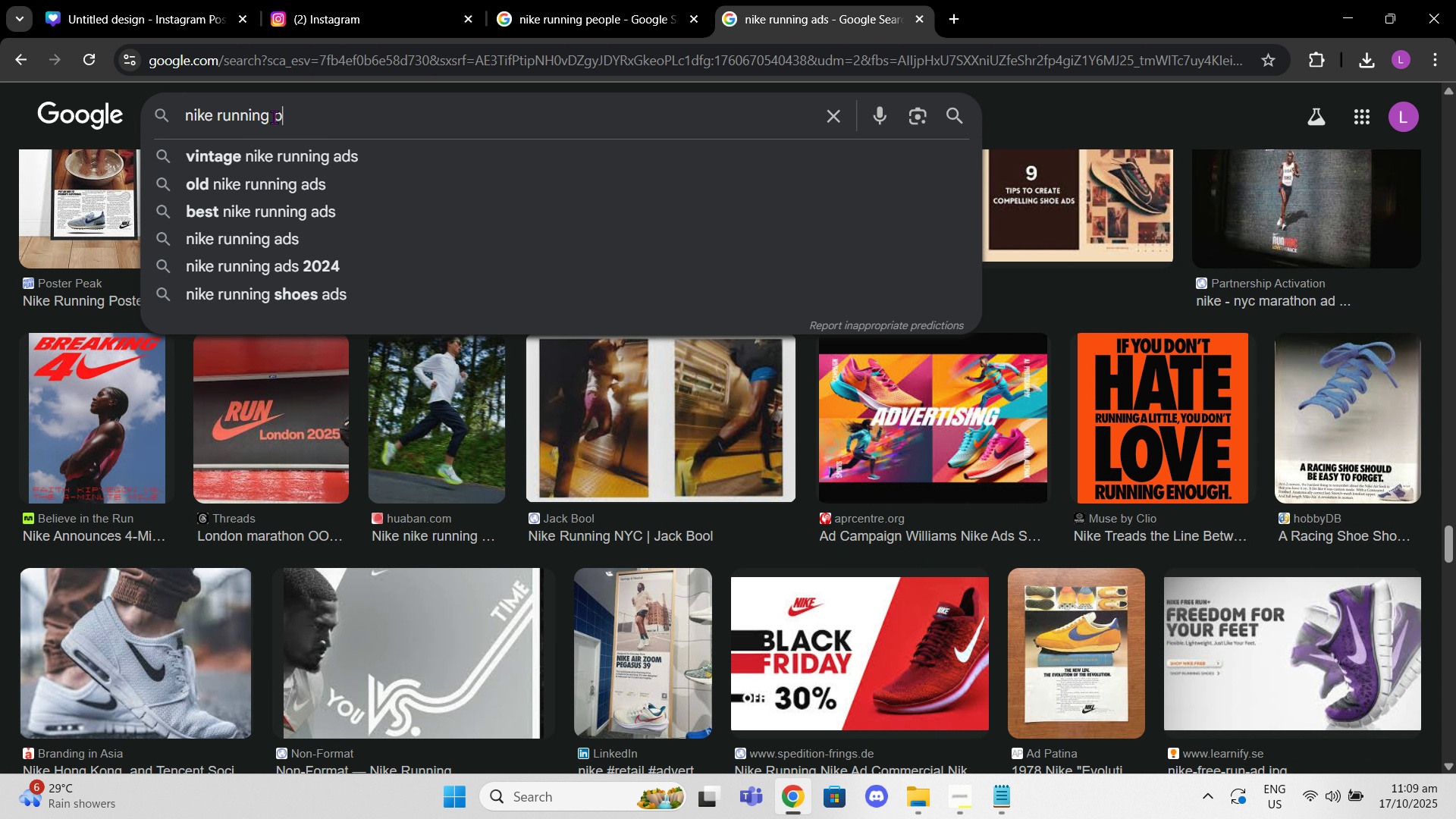 
type(poster)
 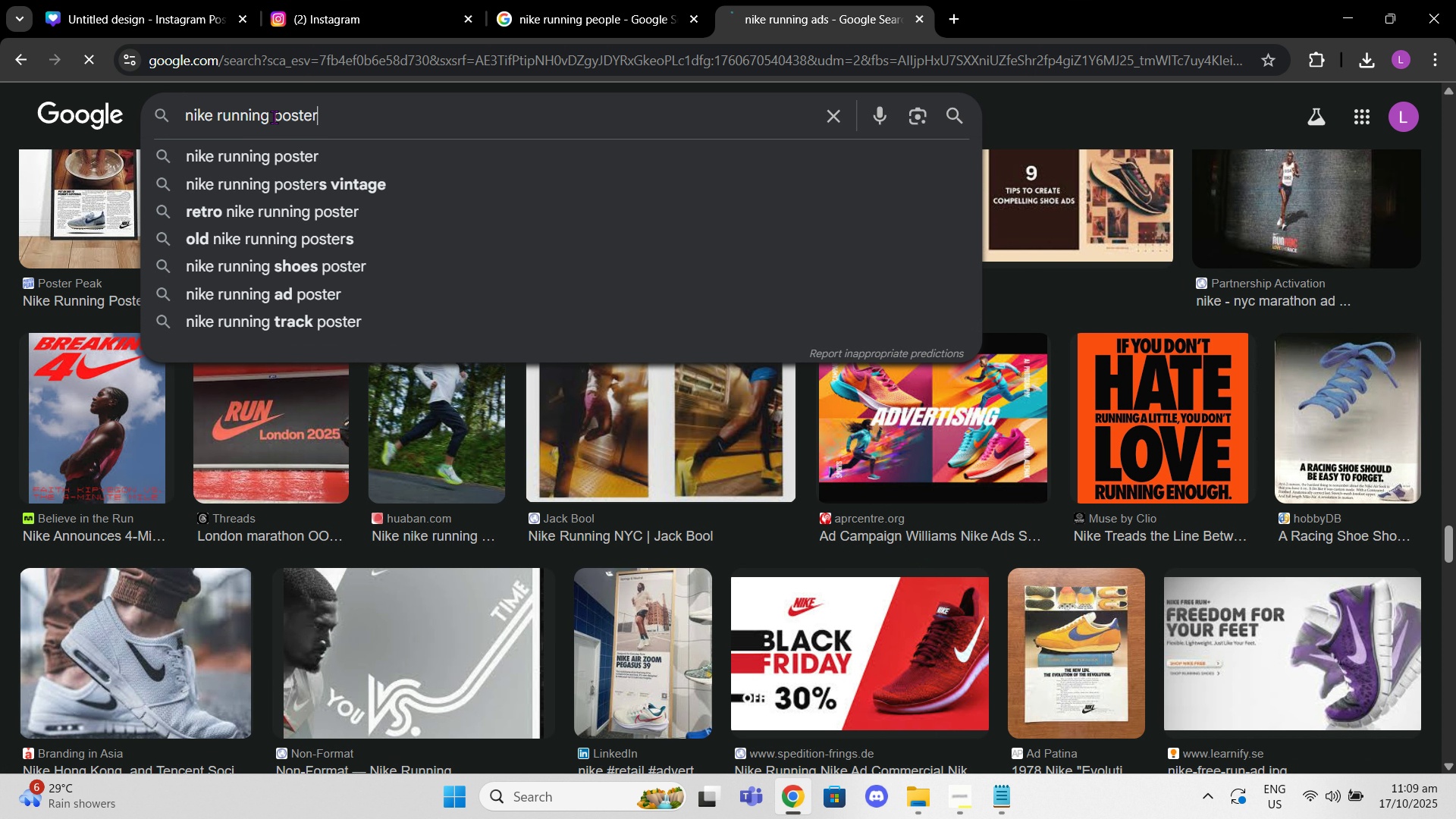 
key(Enter)
 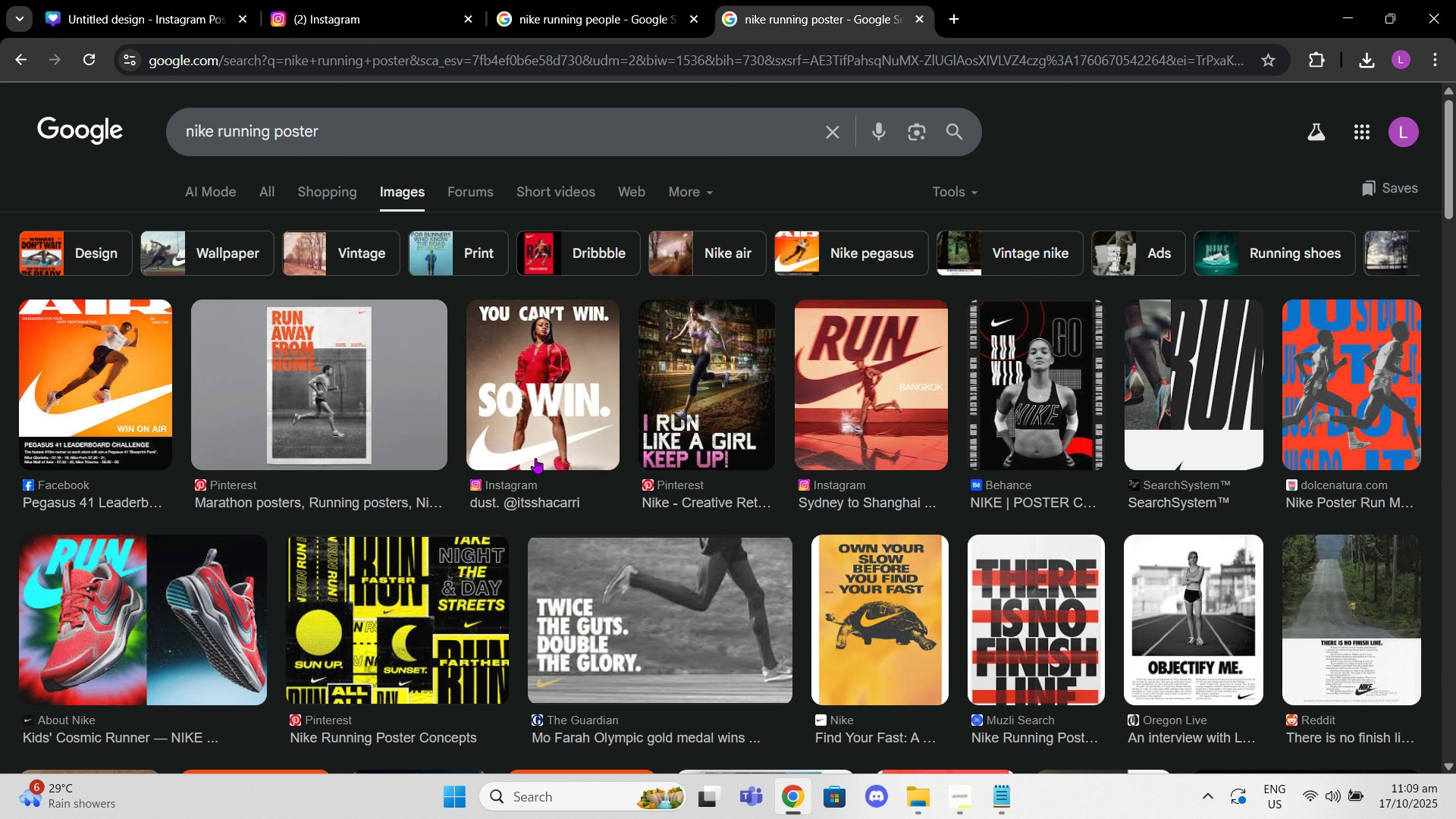 
wait(5.5)
 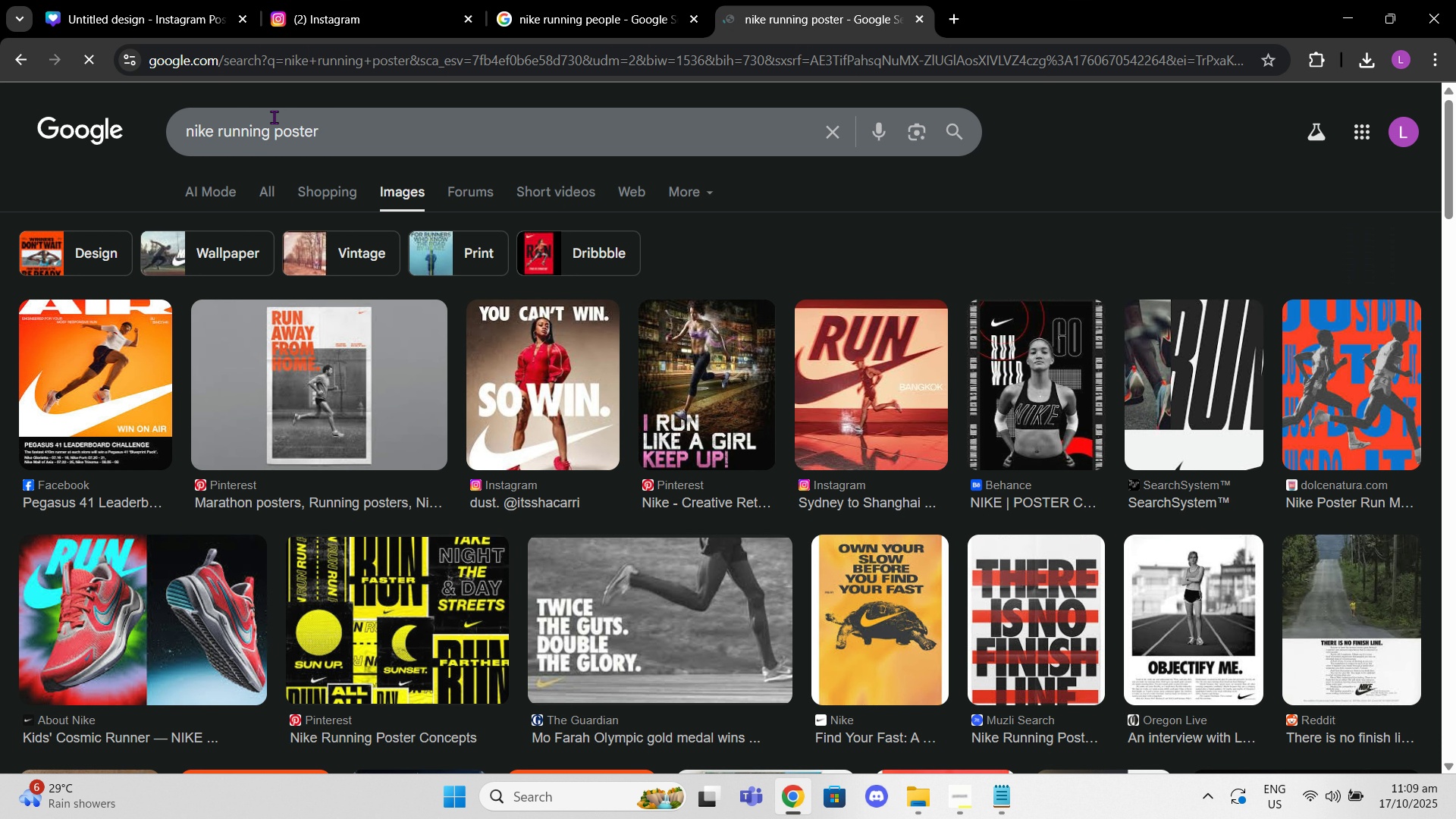 
scroll: coordinate [959, 347], scroll_direction: down, amount: 1.0
 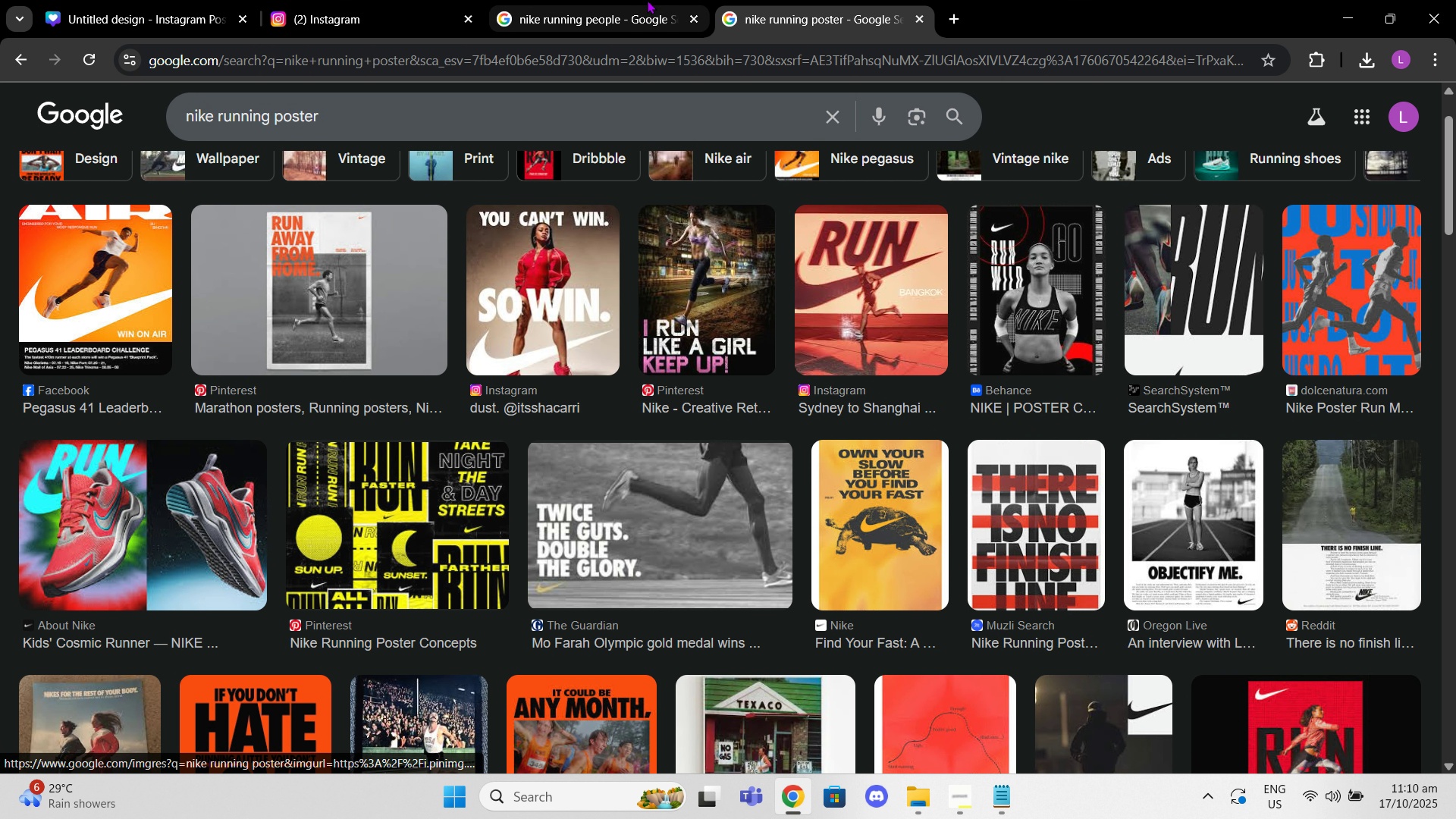 
left_click([647, 0])
 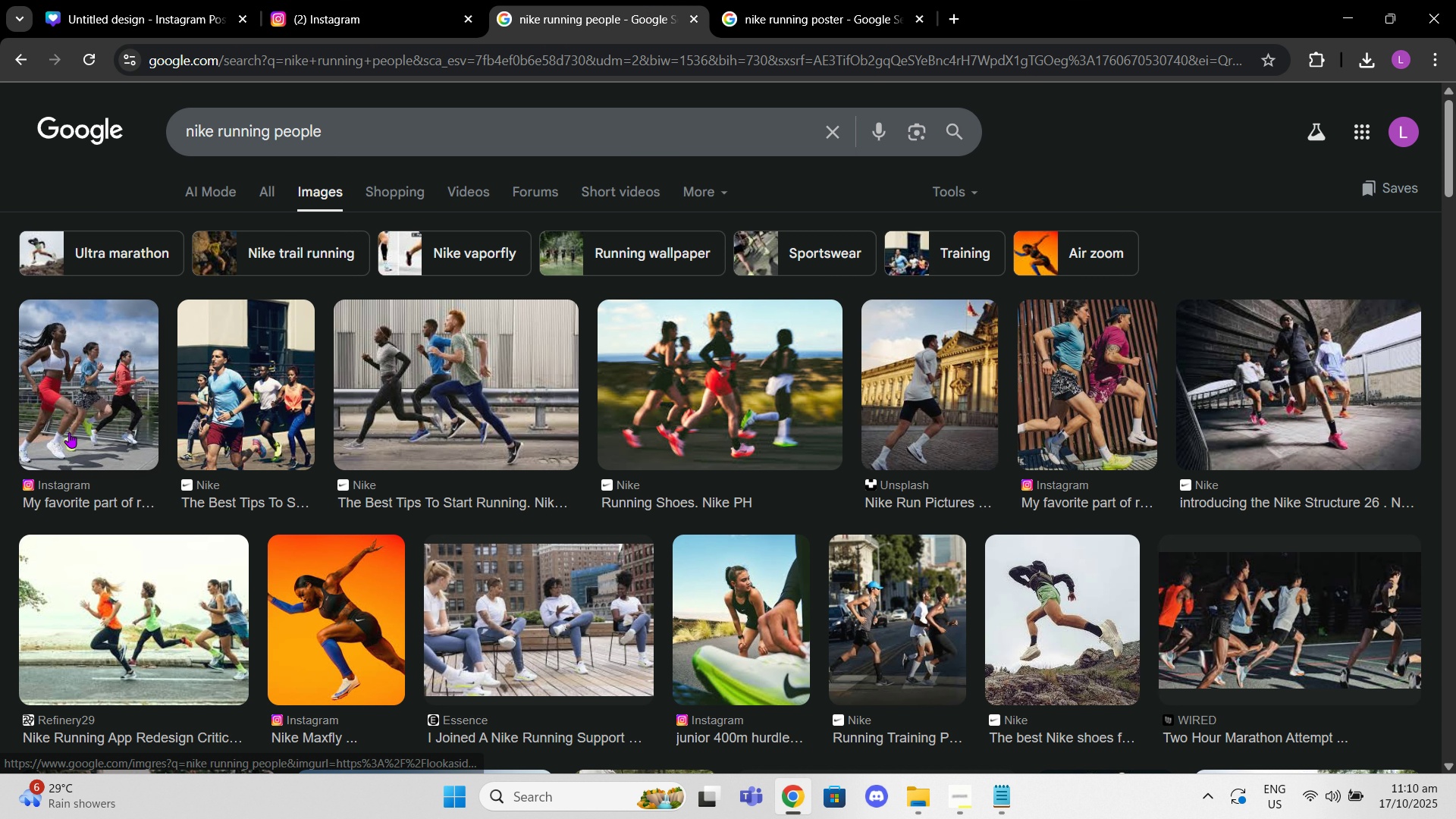 
left_click([73, 427])
 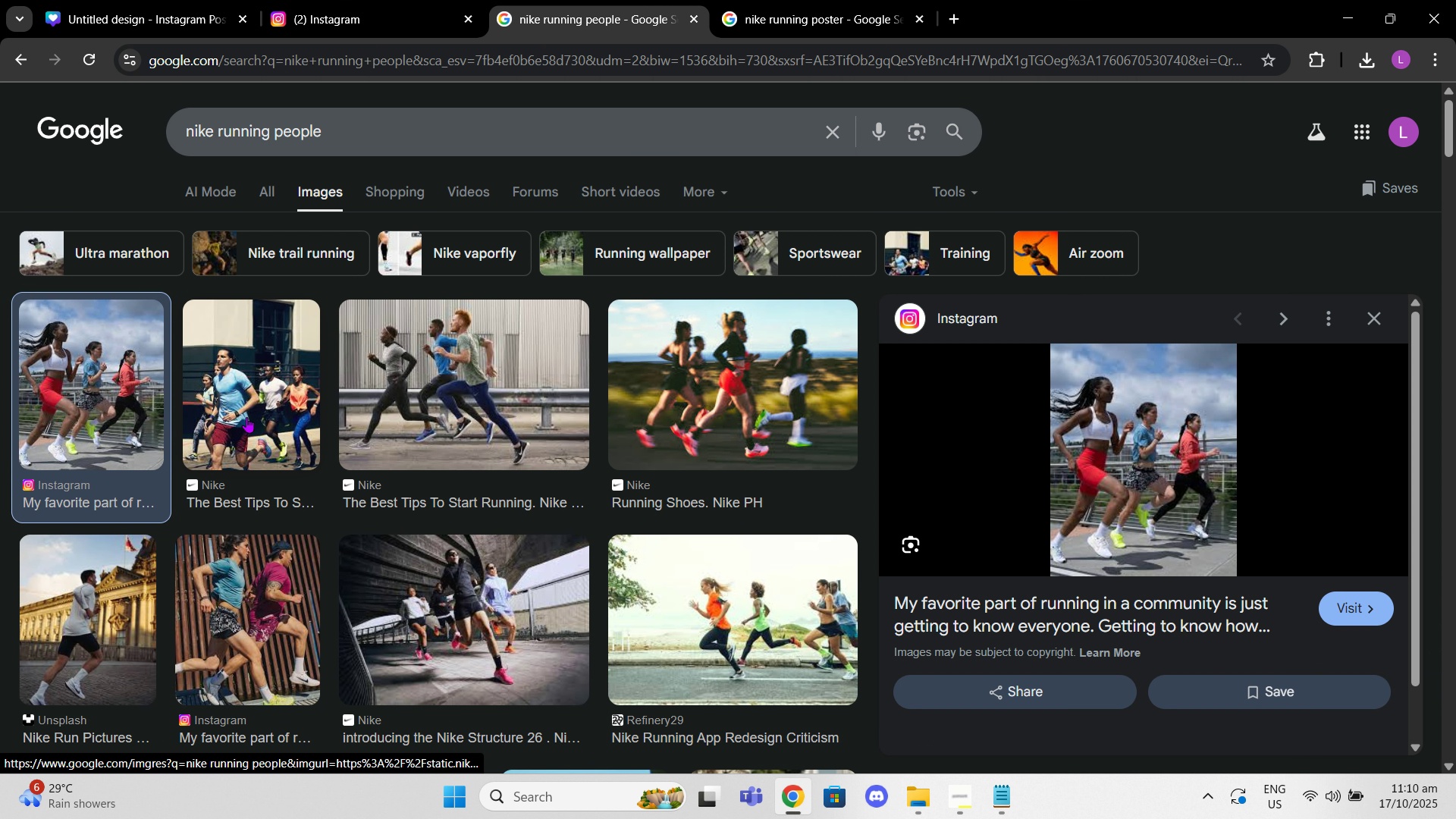 
left_click([246, 417])
 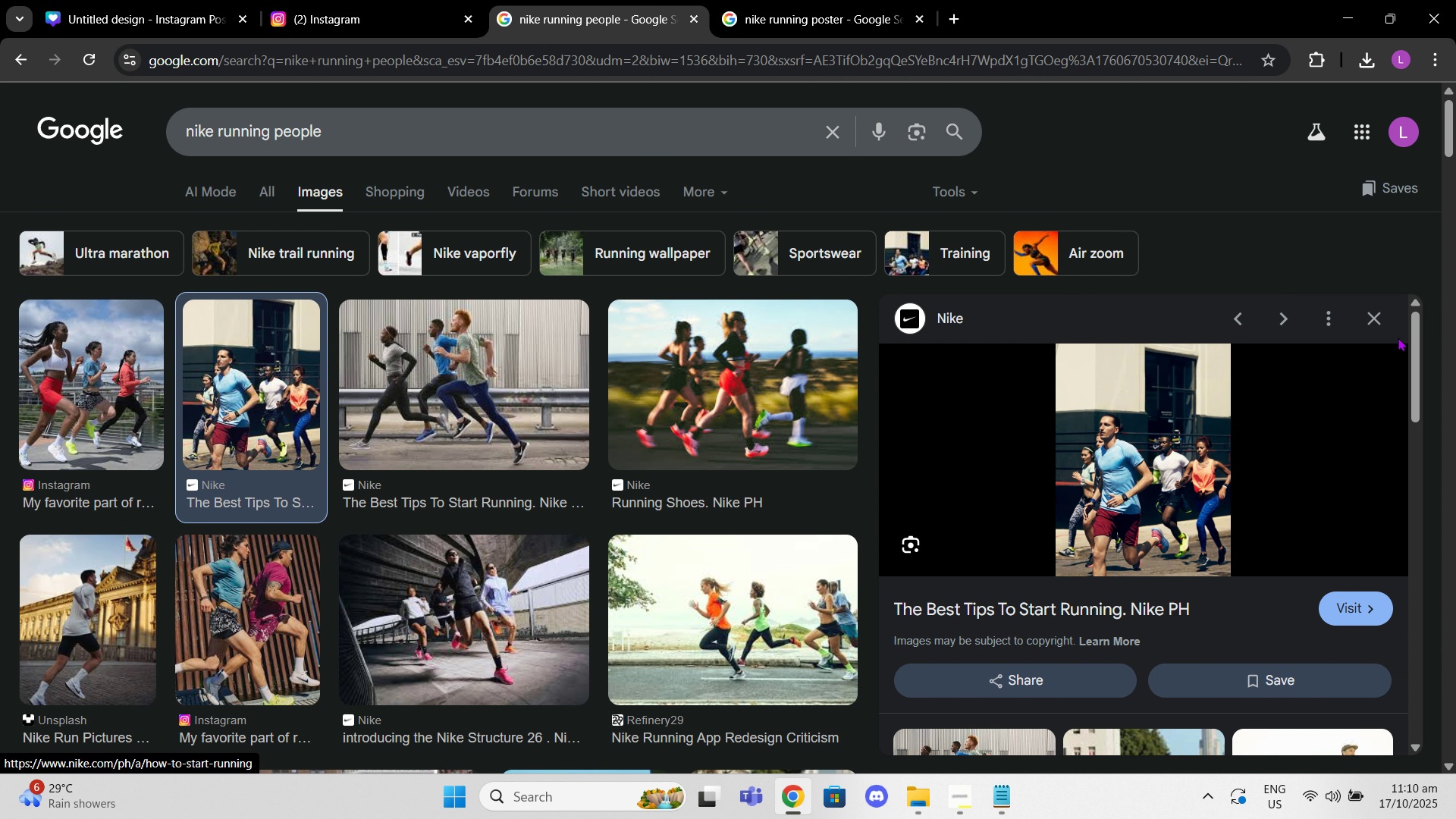 
left_click([1394, 334])
 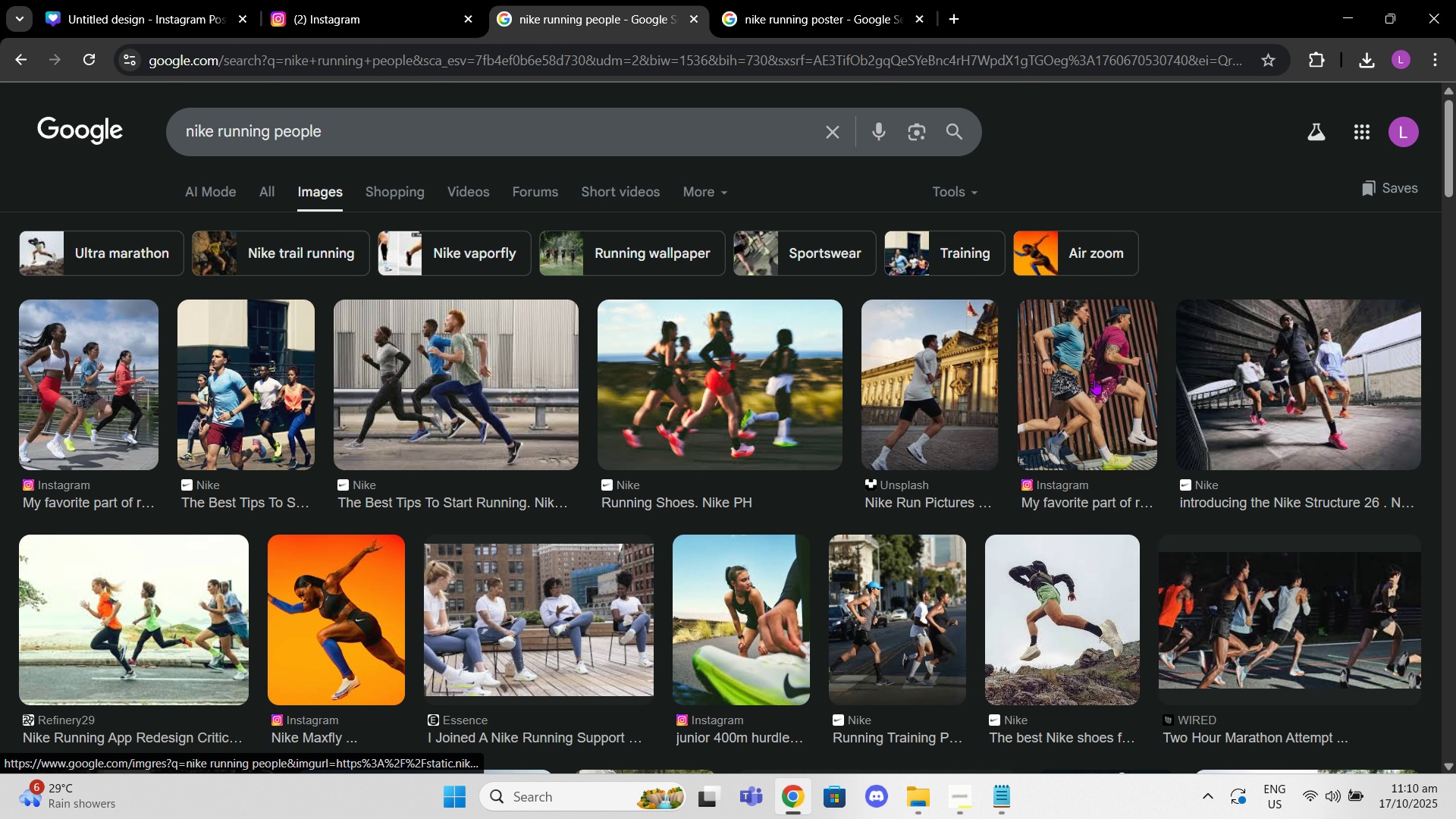 
left_click([1264, 391])
 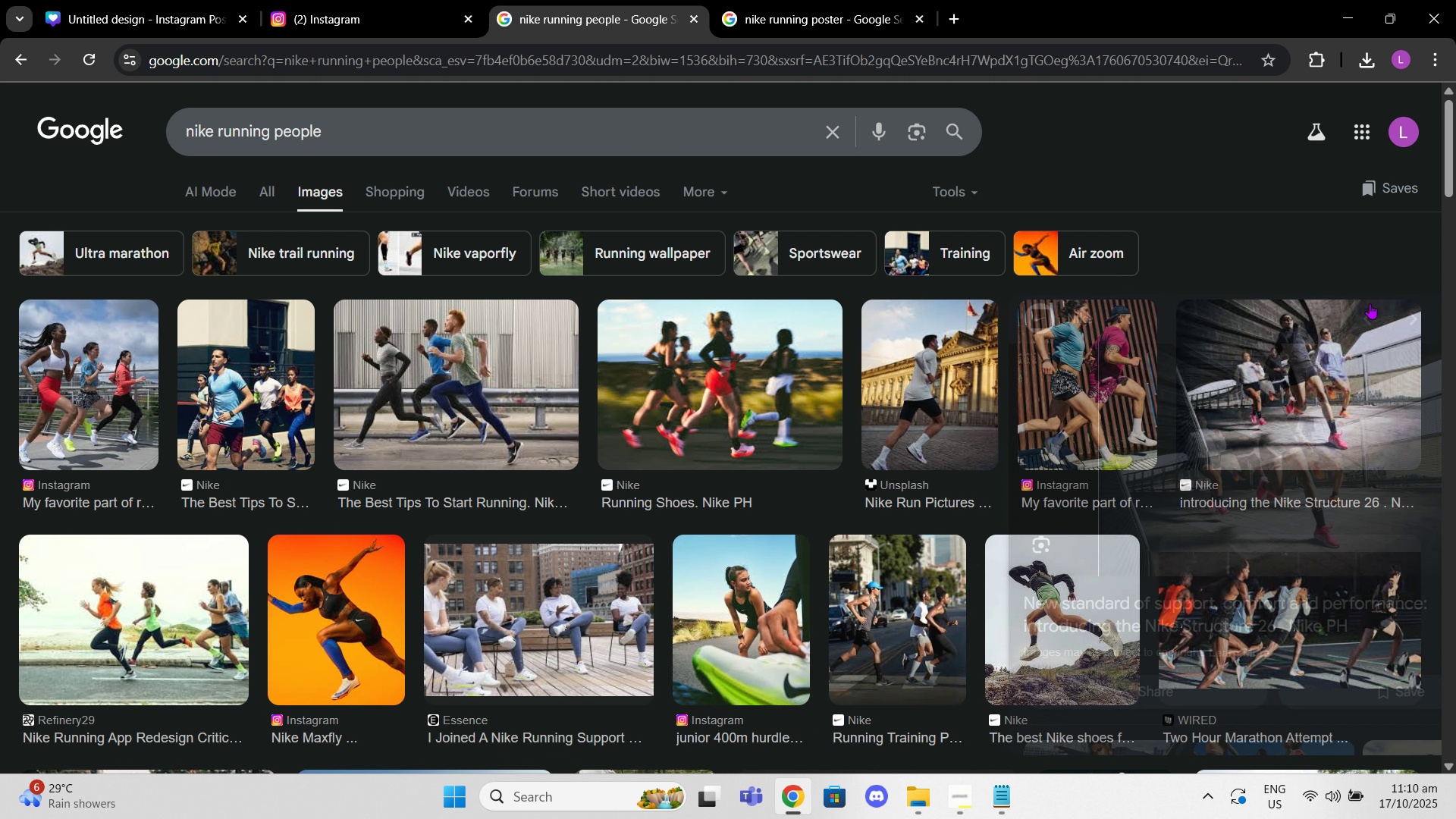 
scroll: coordinate [878, 389], scroll_direction: down, amount: 16.0
 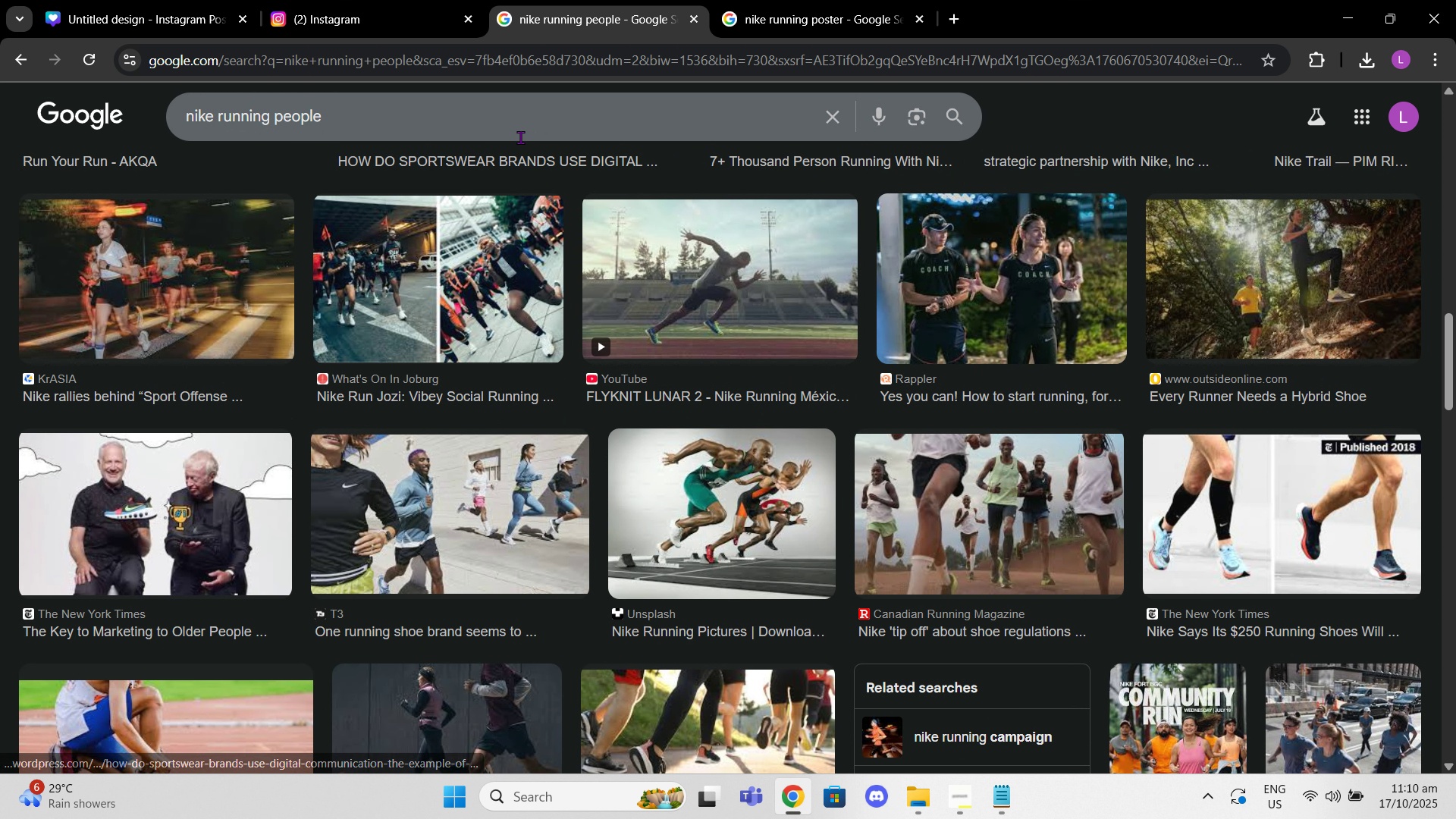 
left_click_drag(start_coordinate=[516, 129], to_coordinate=[156, 135])
 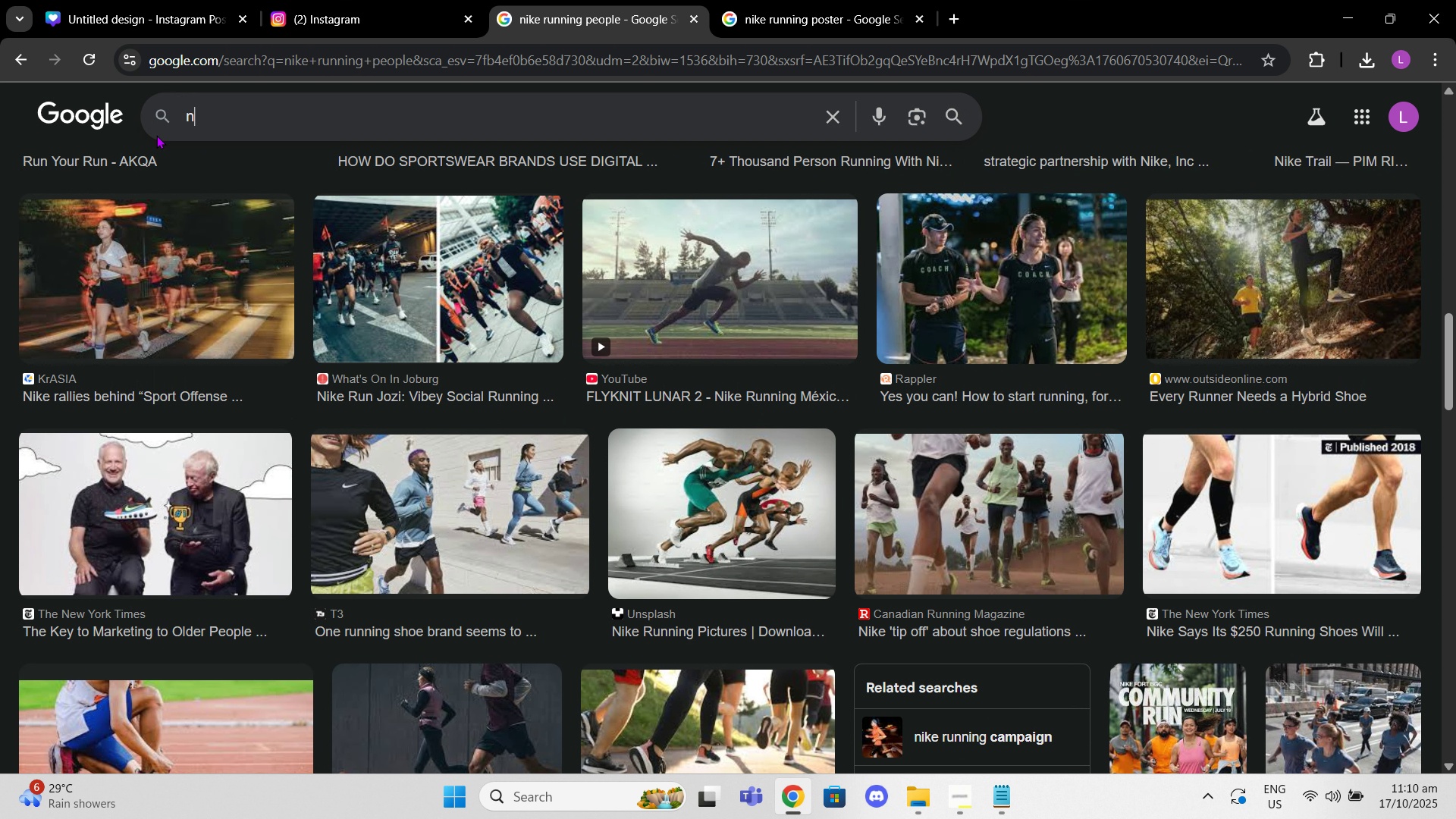 
type(night running [e)
key(Backspace)
key(Backspace)
type(community)
 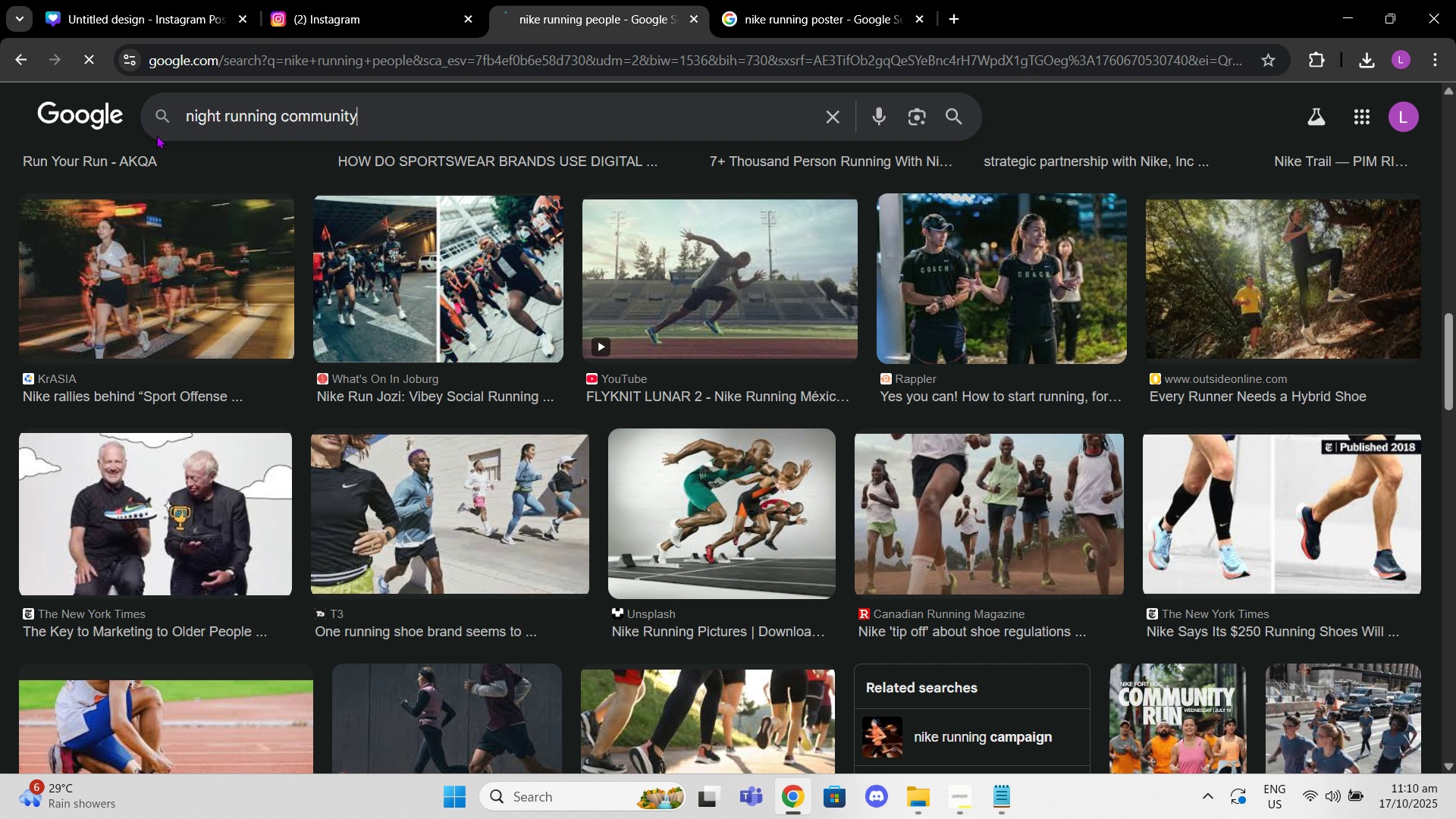 
key(Enter)
 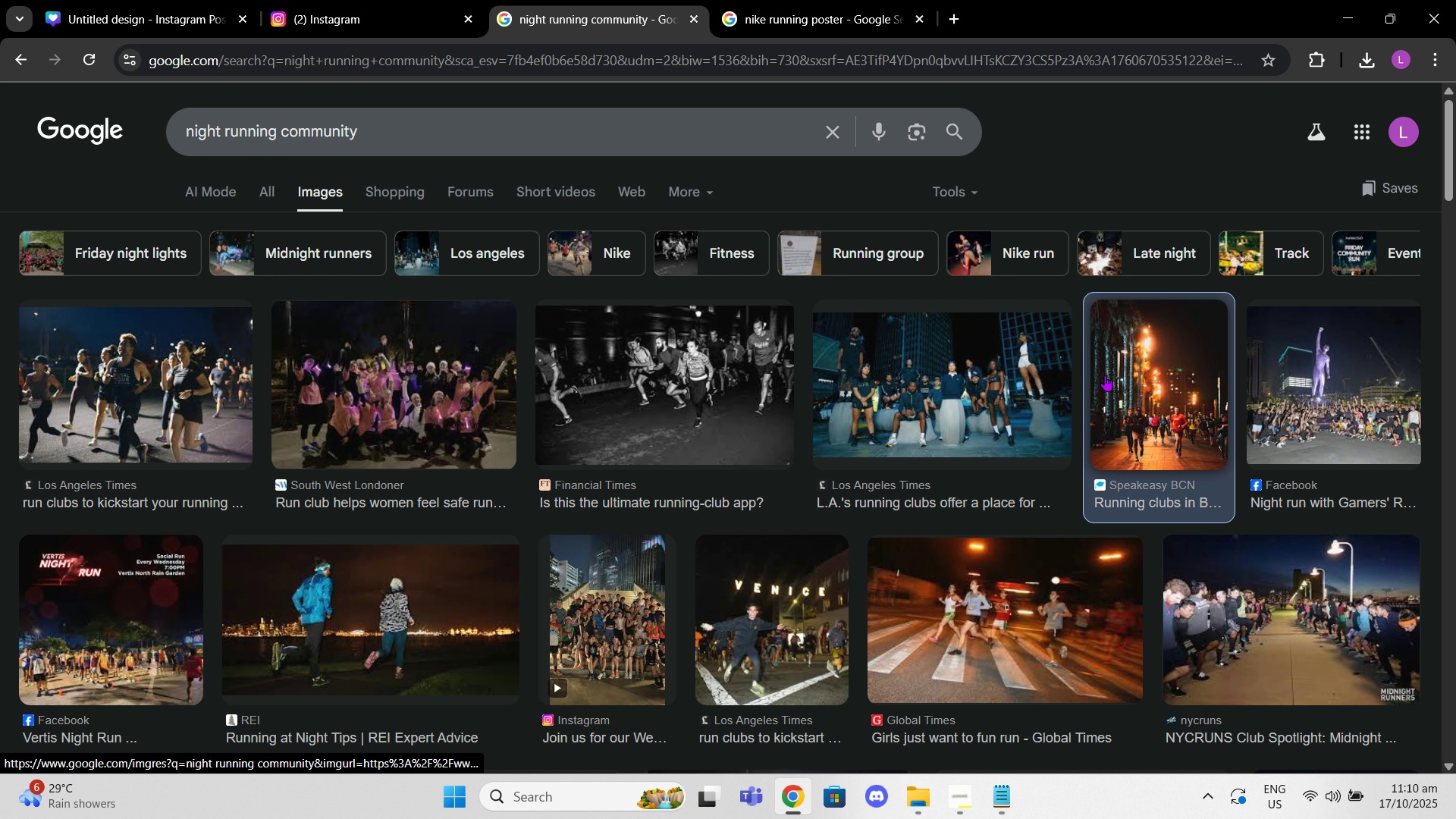 
wait(6.52)
 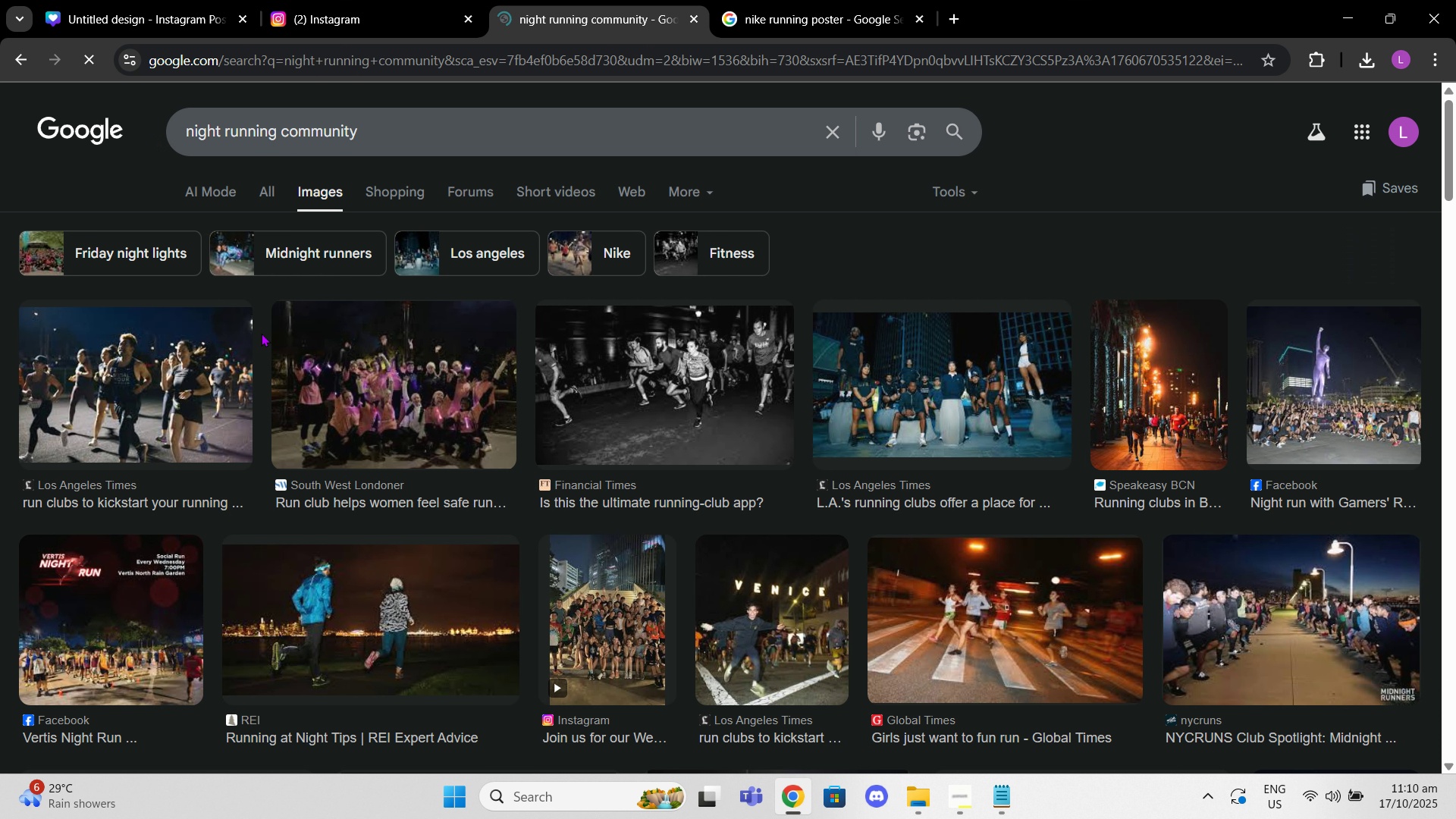 
left_click([196, 0])
 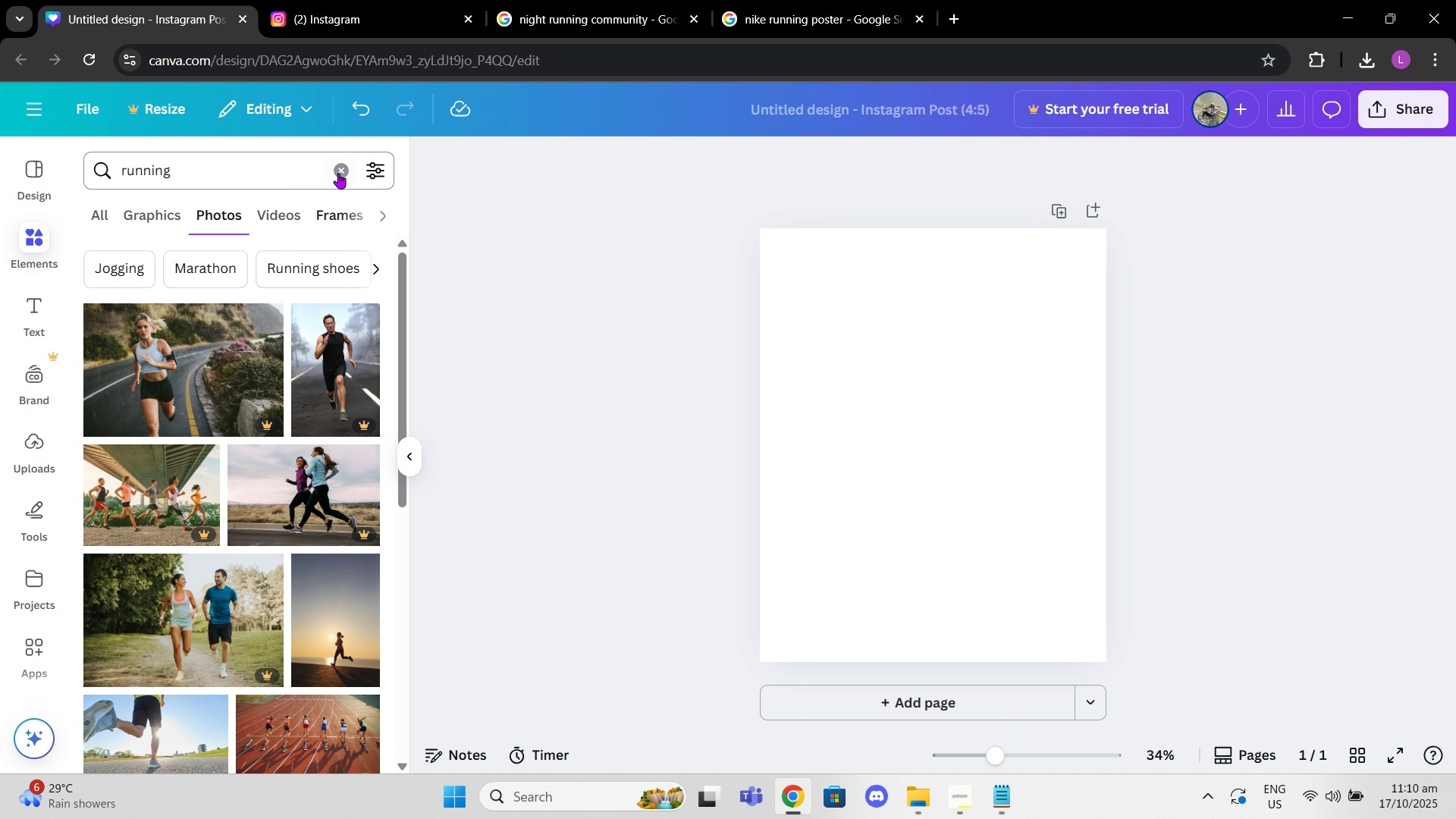 
left_click([340, 170])
 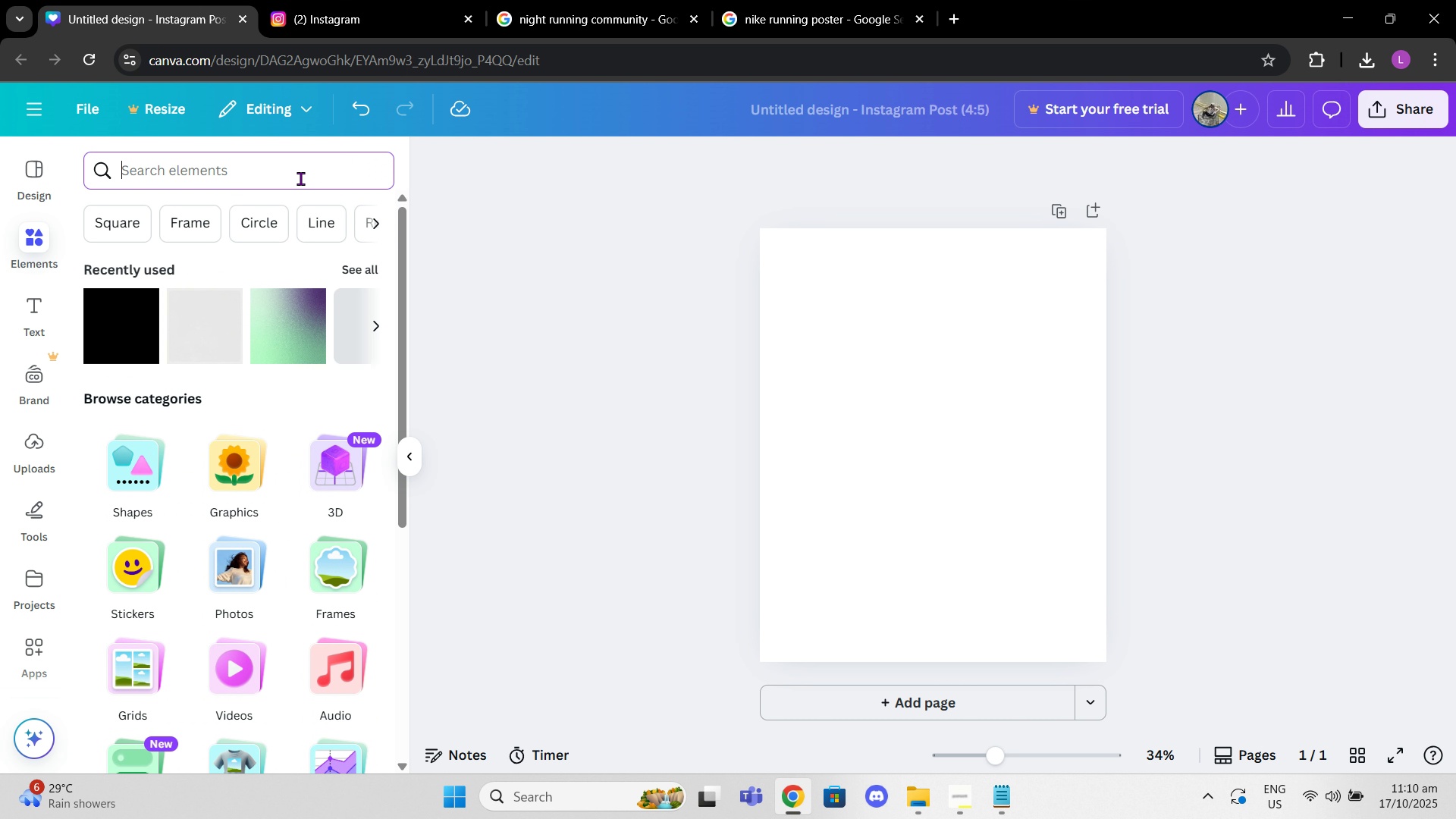 
left_click([300, 178])
 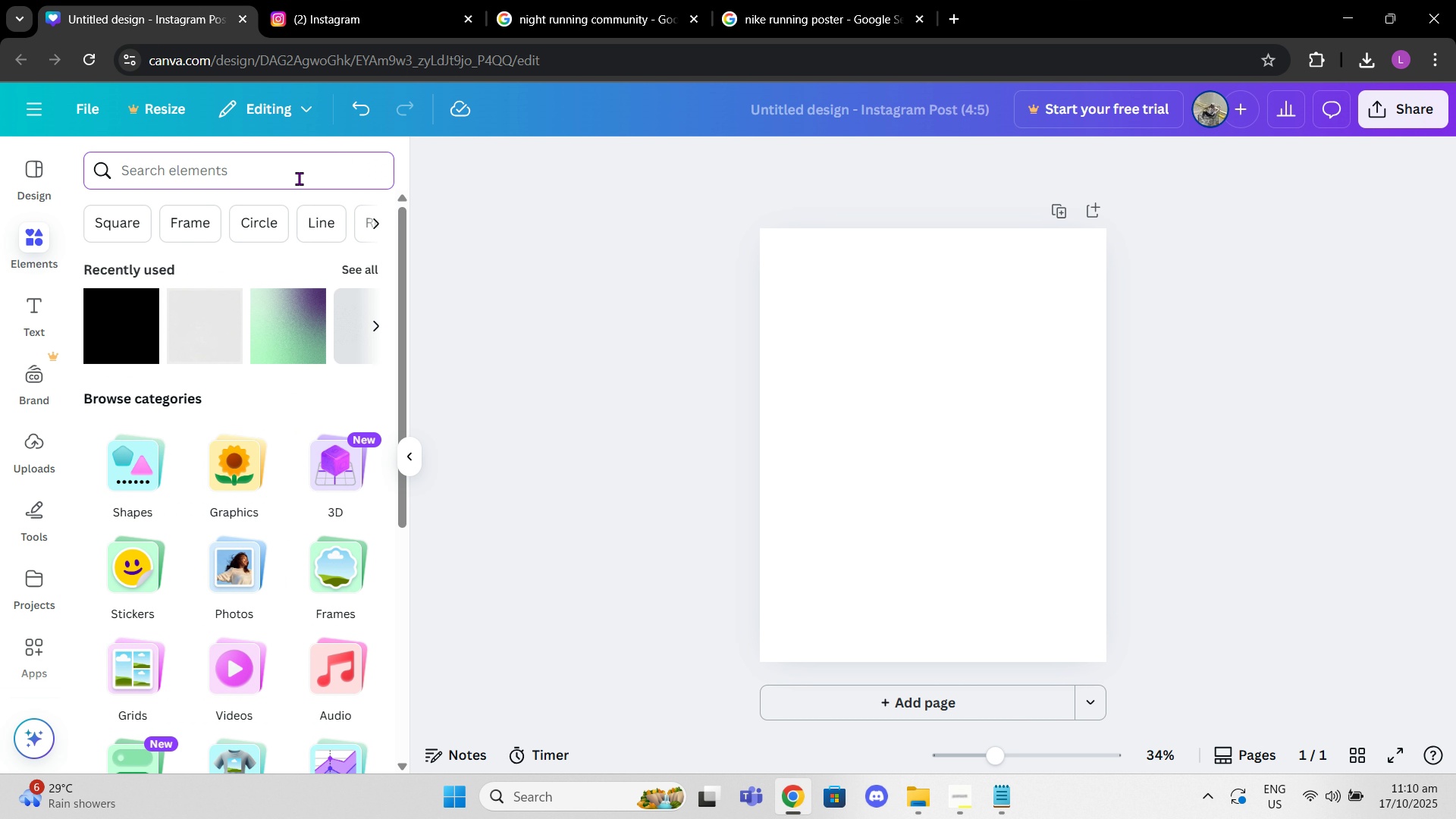 
type(night running)
 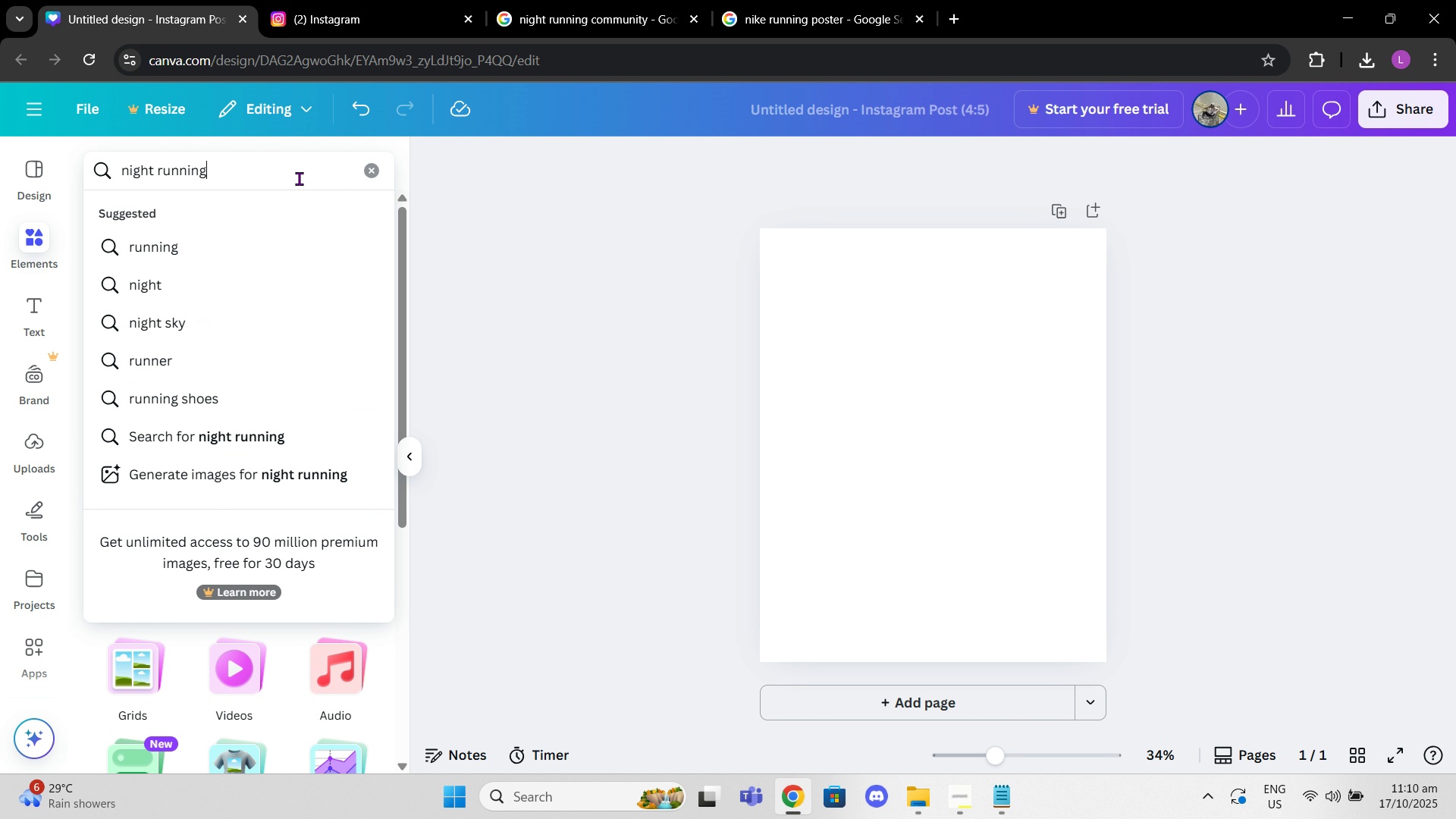 
key(Enter)
 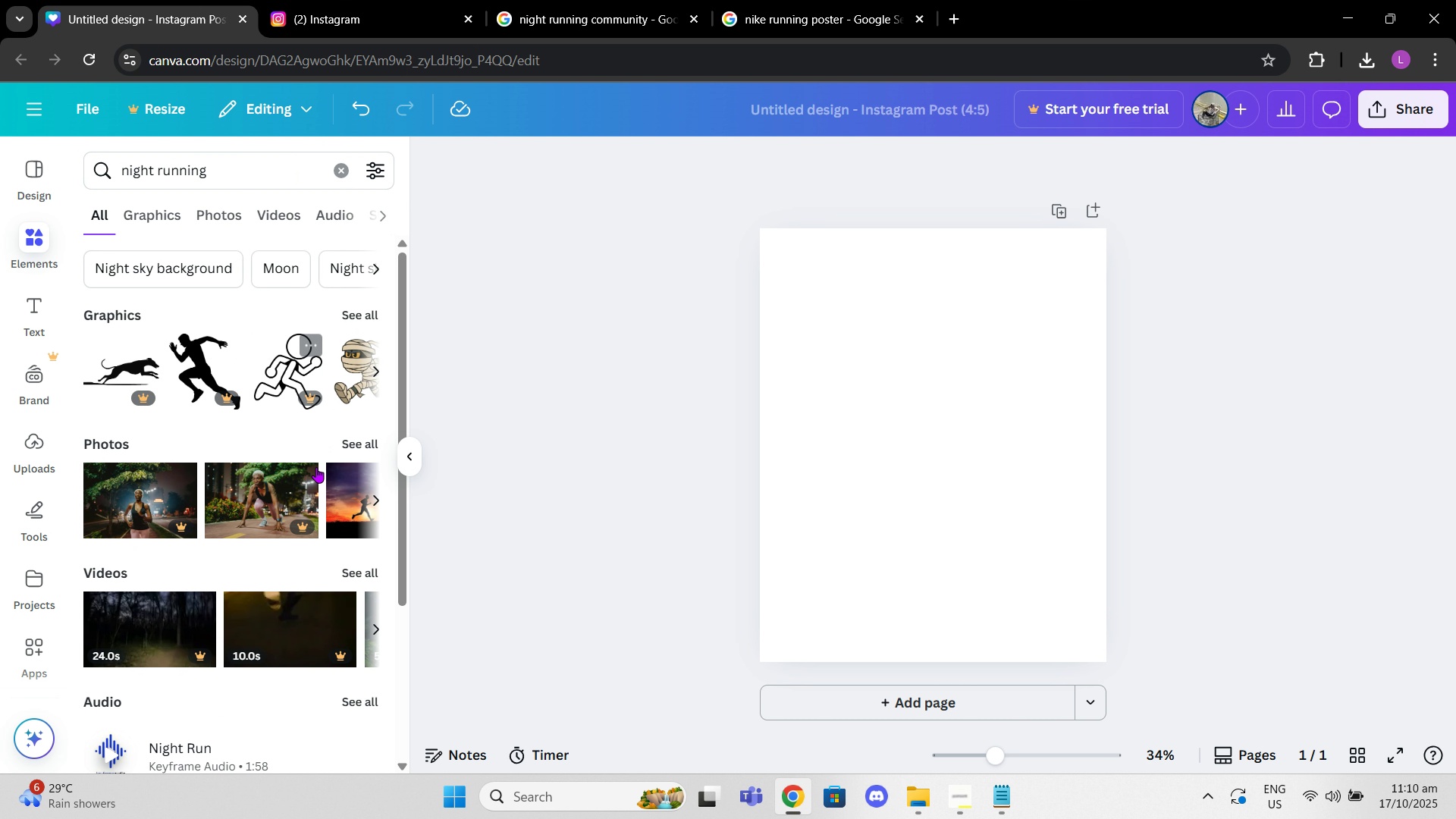 
left_click([345, 445])
 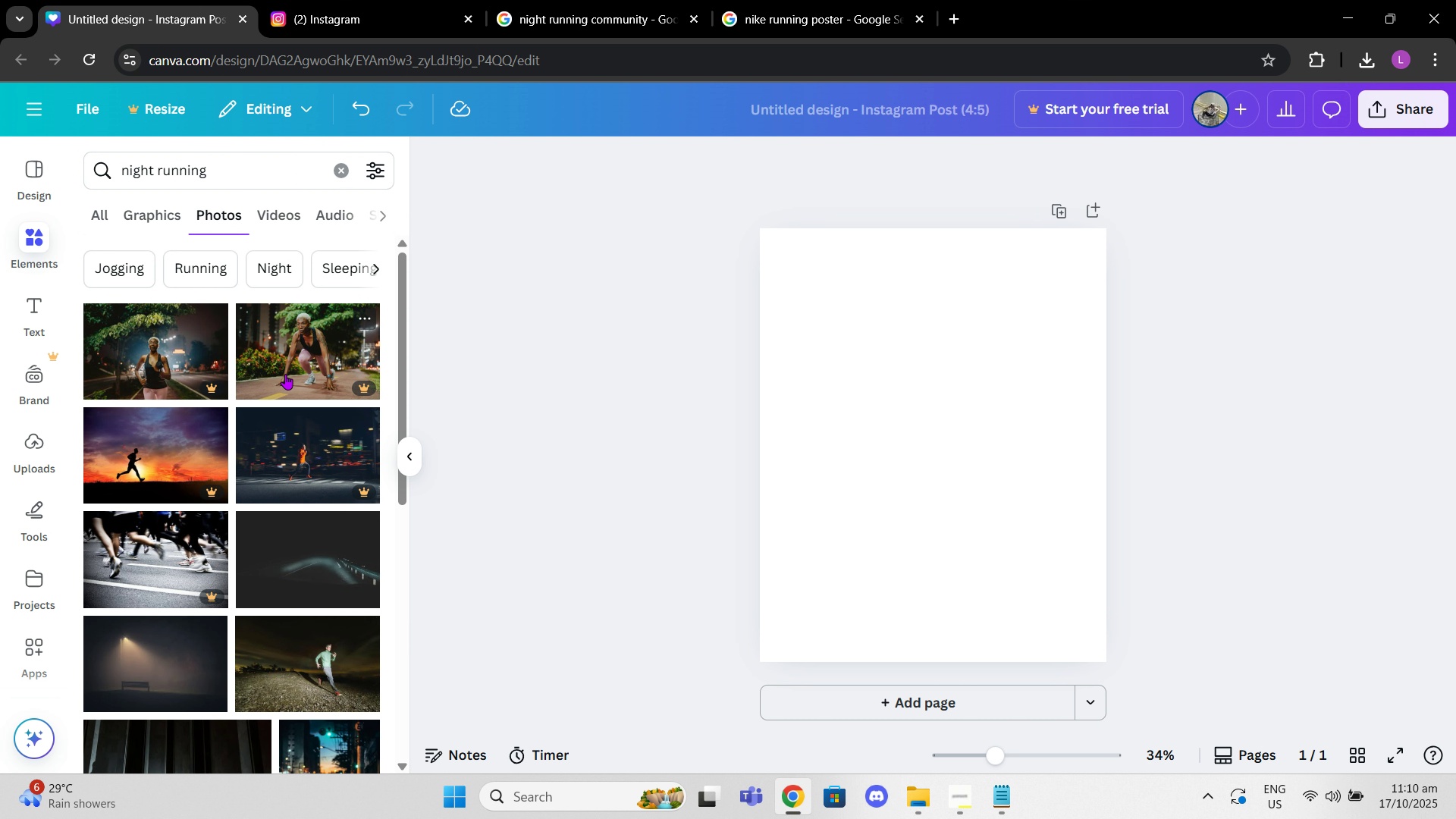 
scroll: coordinate [286, 462], scroll_direction: down, amount: 8.0
 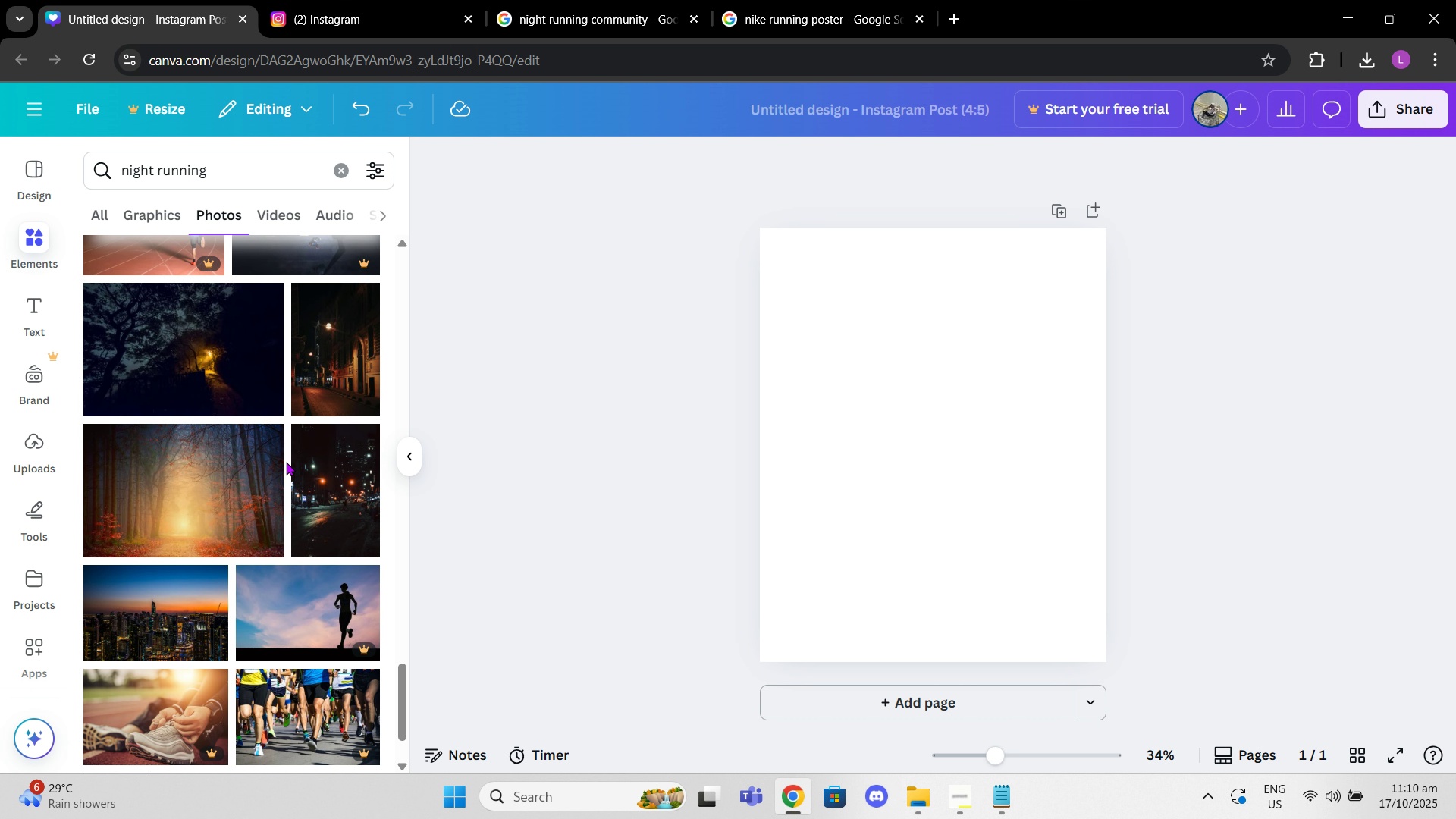 
scroll: coordinate [302, 429], scroll_direction: down, amount: 13.0
 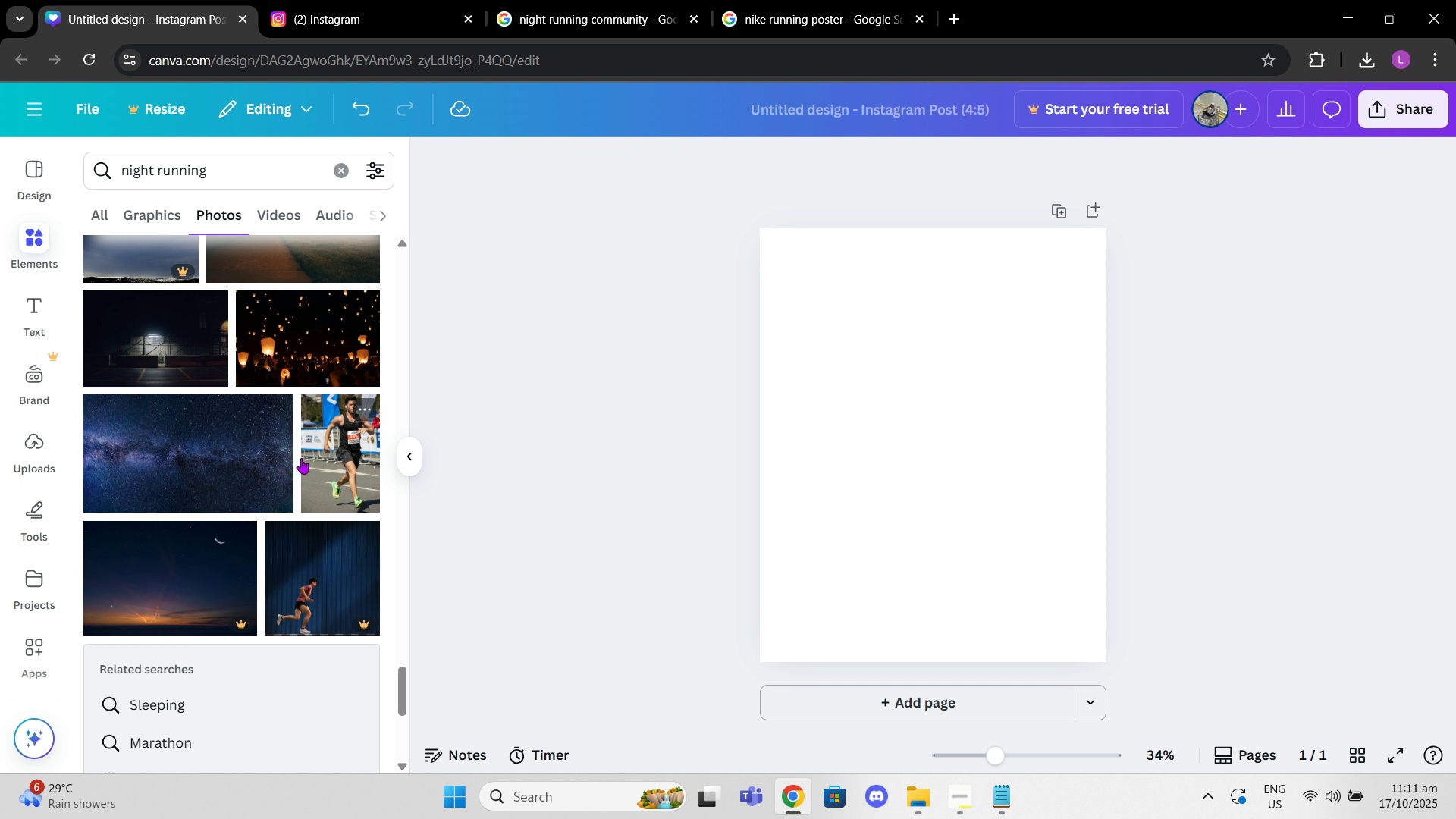 
scroll: coordinate [297, 458], scroll_direction: down, amount: 8.0
 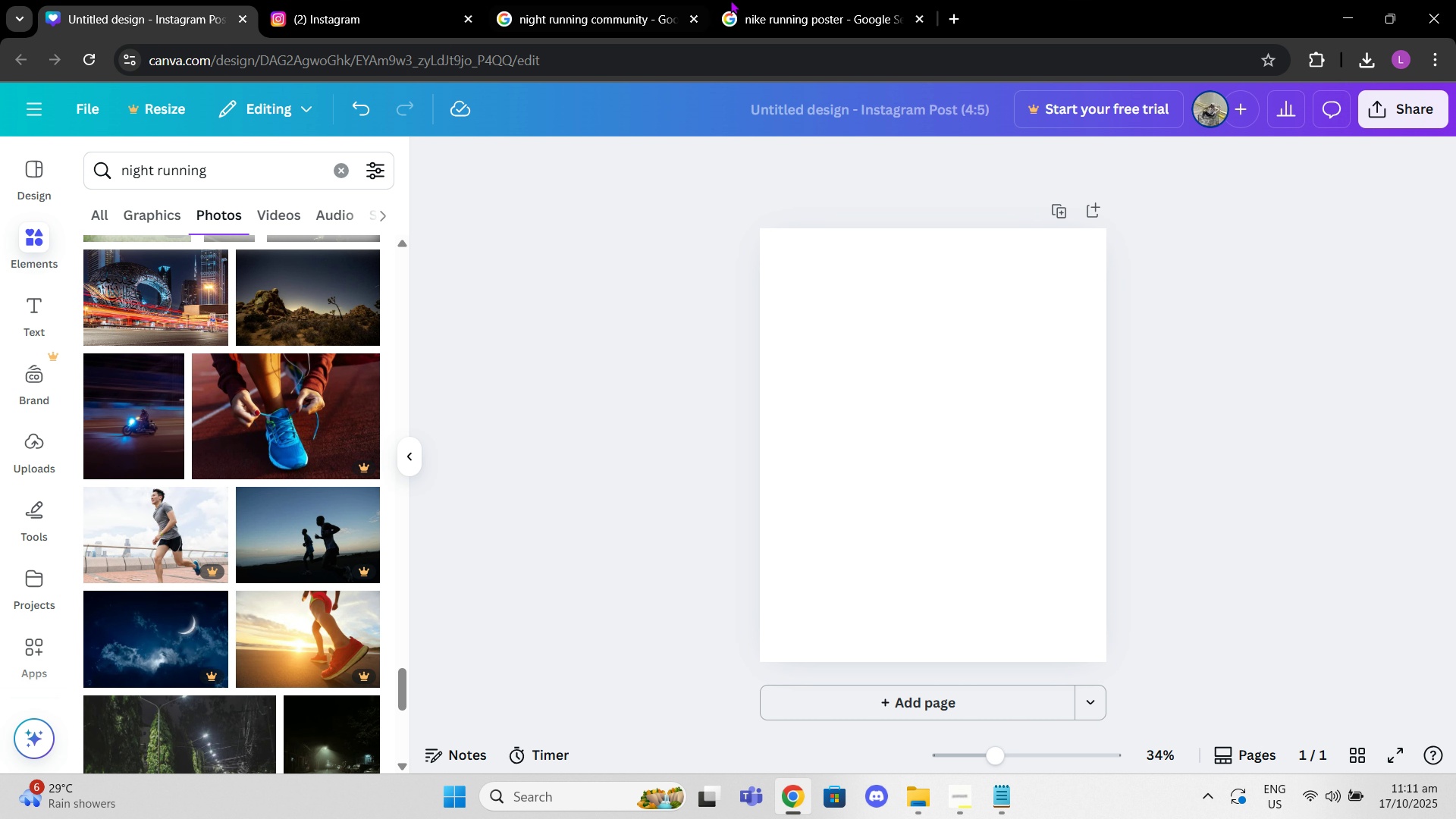 
left_click([815, 0])
 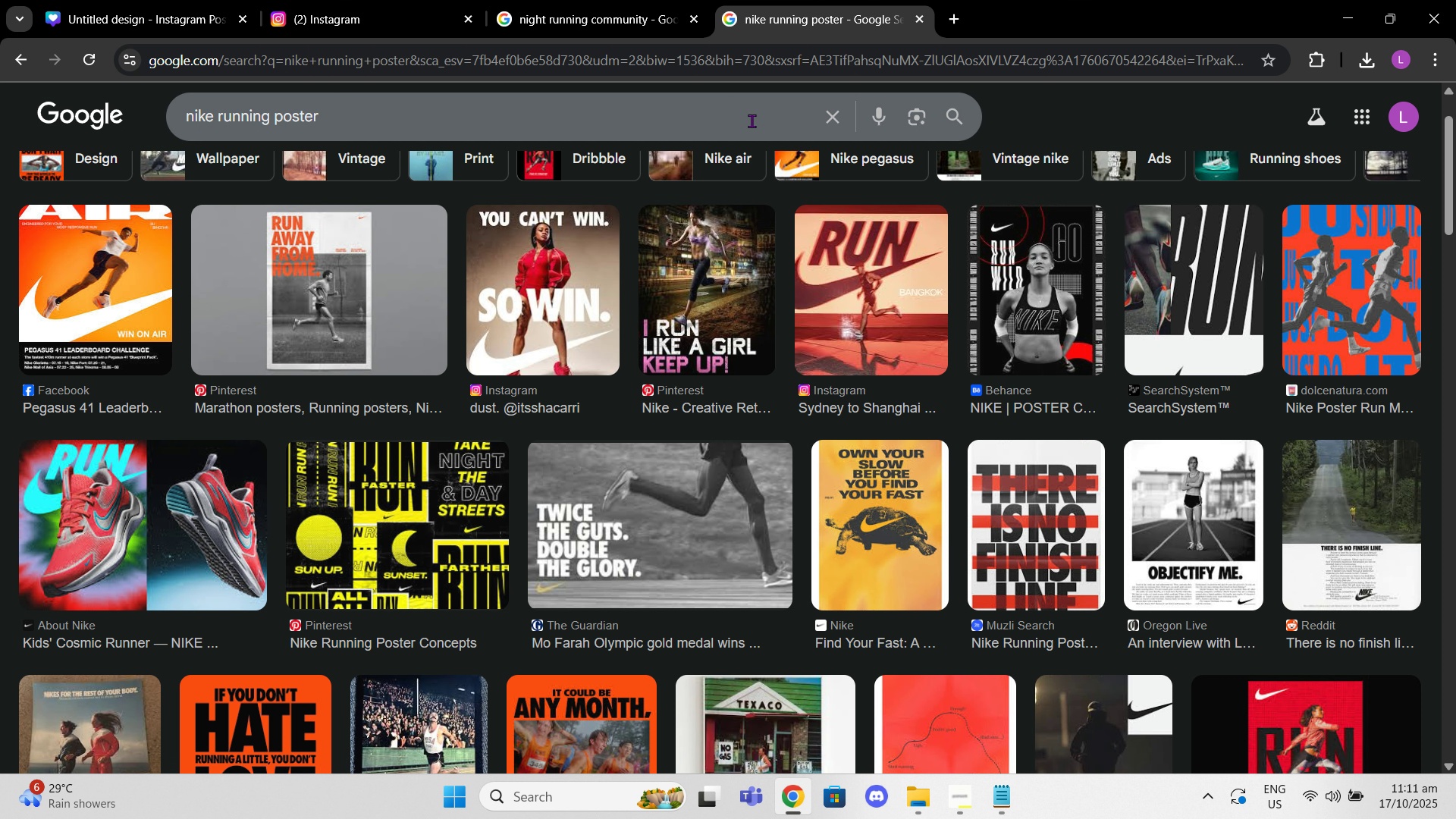 
left_click_drag(start_coordinate=[620, 120], to_coordinate=[275, 121])
 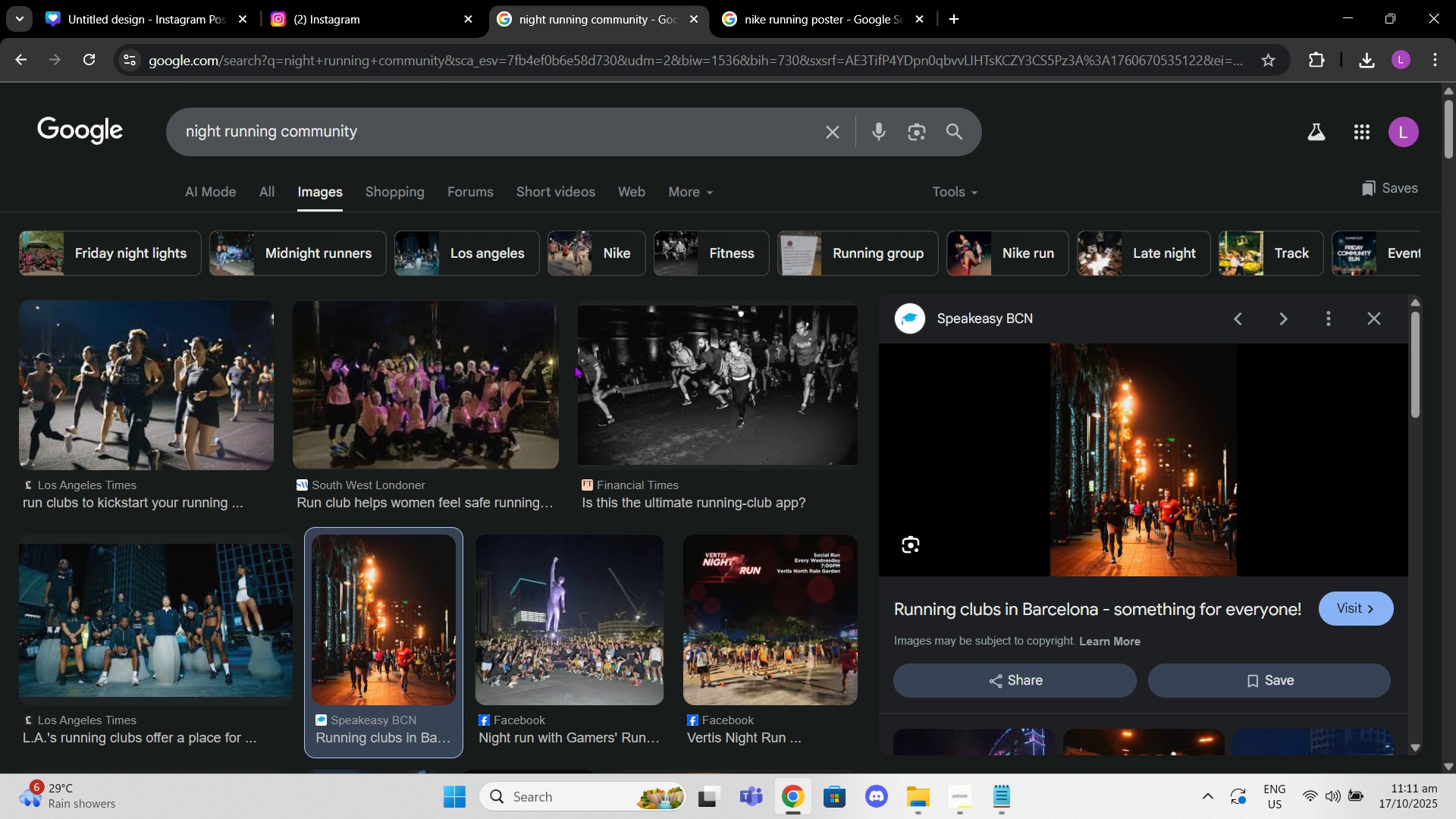 
scroll: coordinate [587, 468], scroll_direction: down, amount: 6.0
 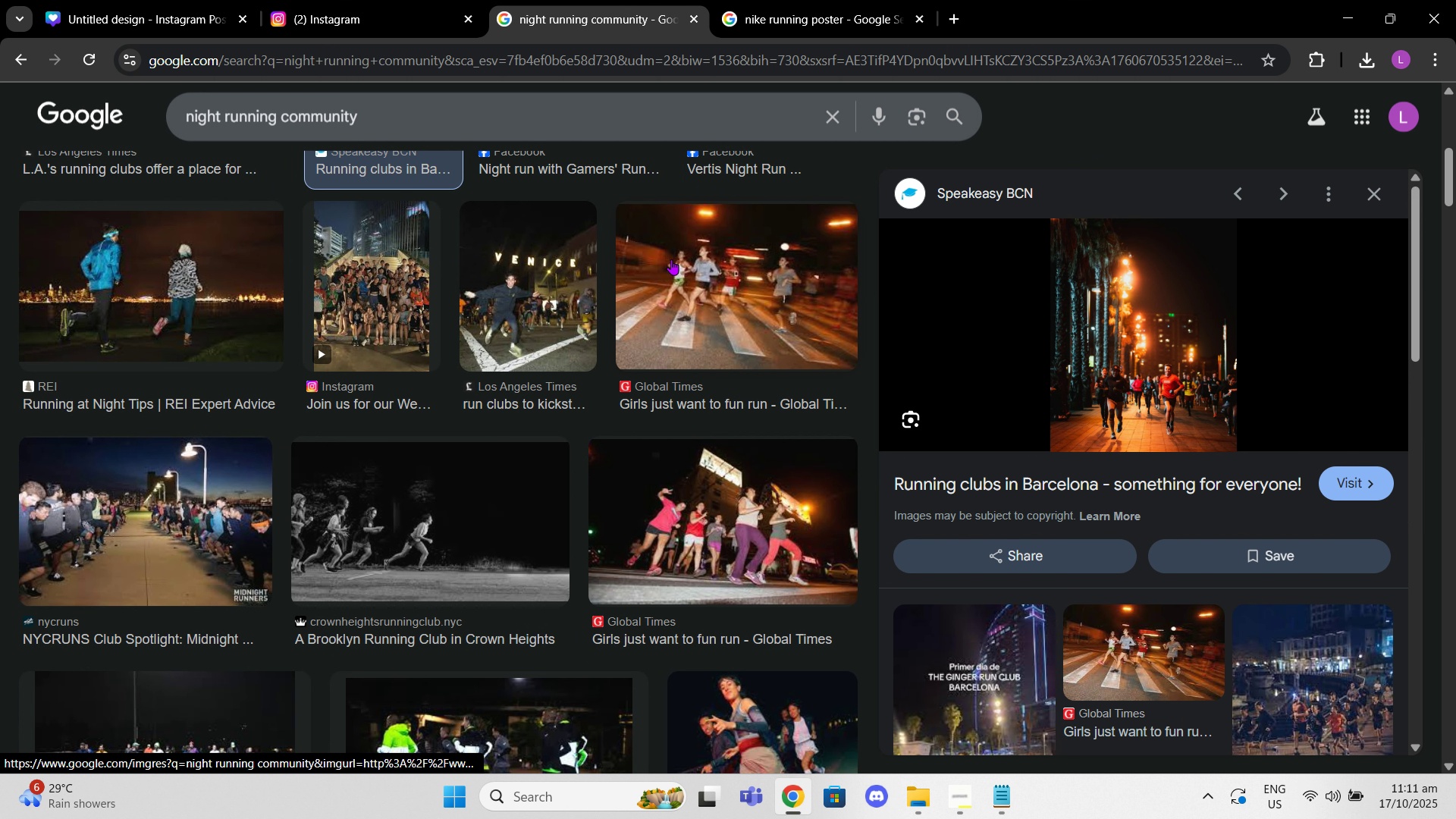 
left_click([671, 259])
 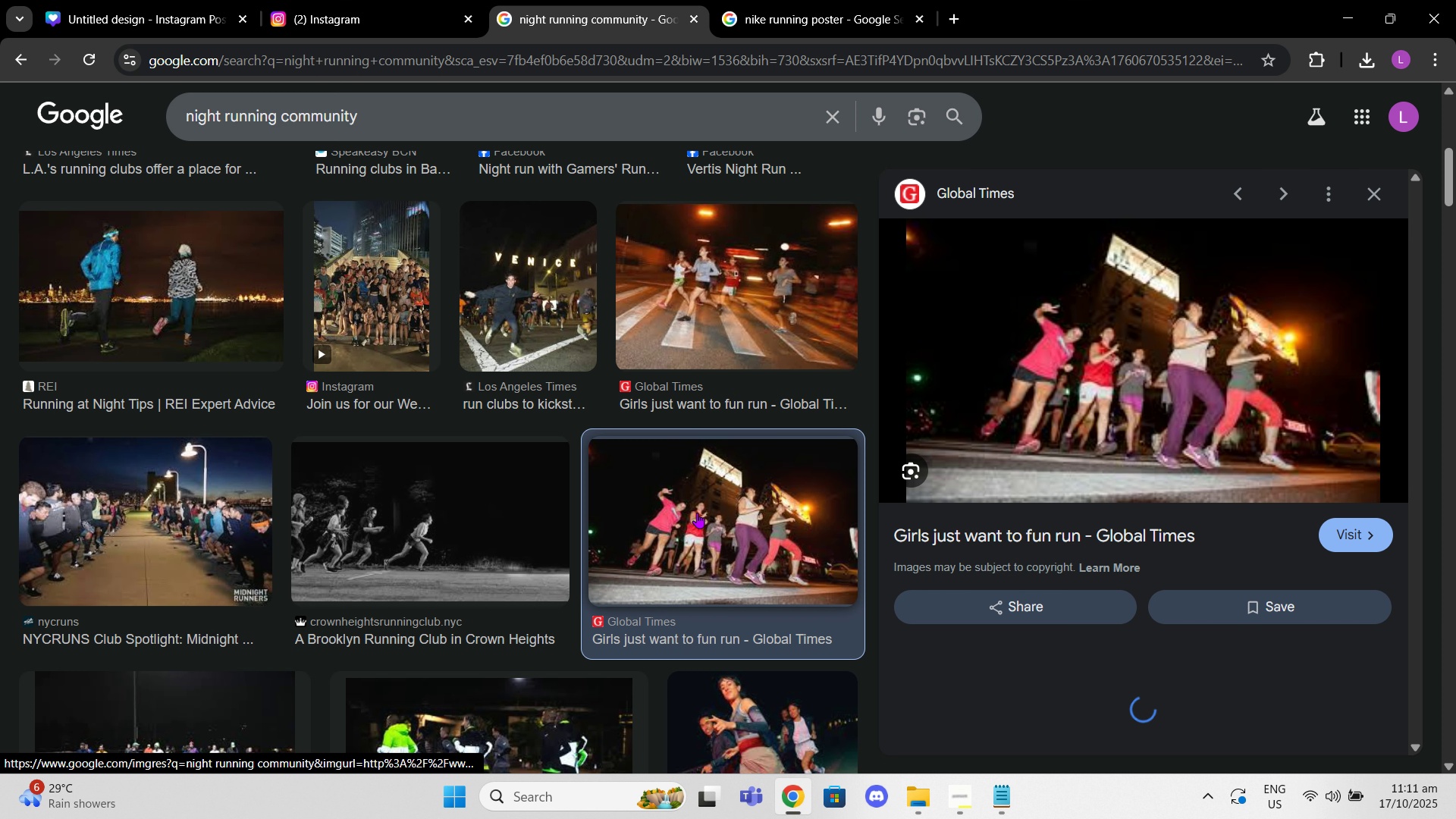 
scroll: coordinate [686, 405], scroll_direction: down, amount: 4.0
 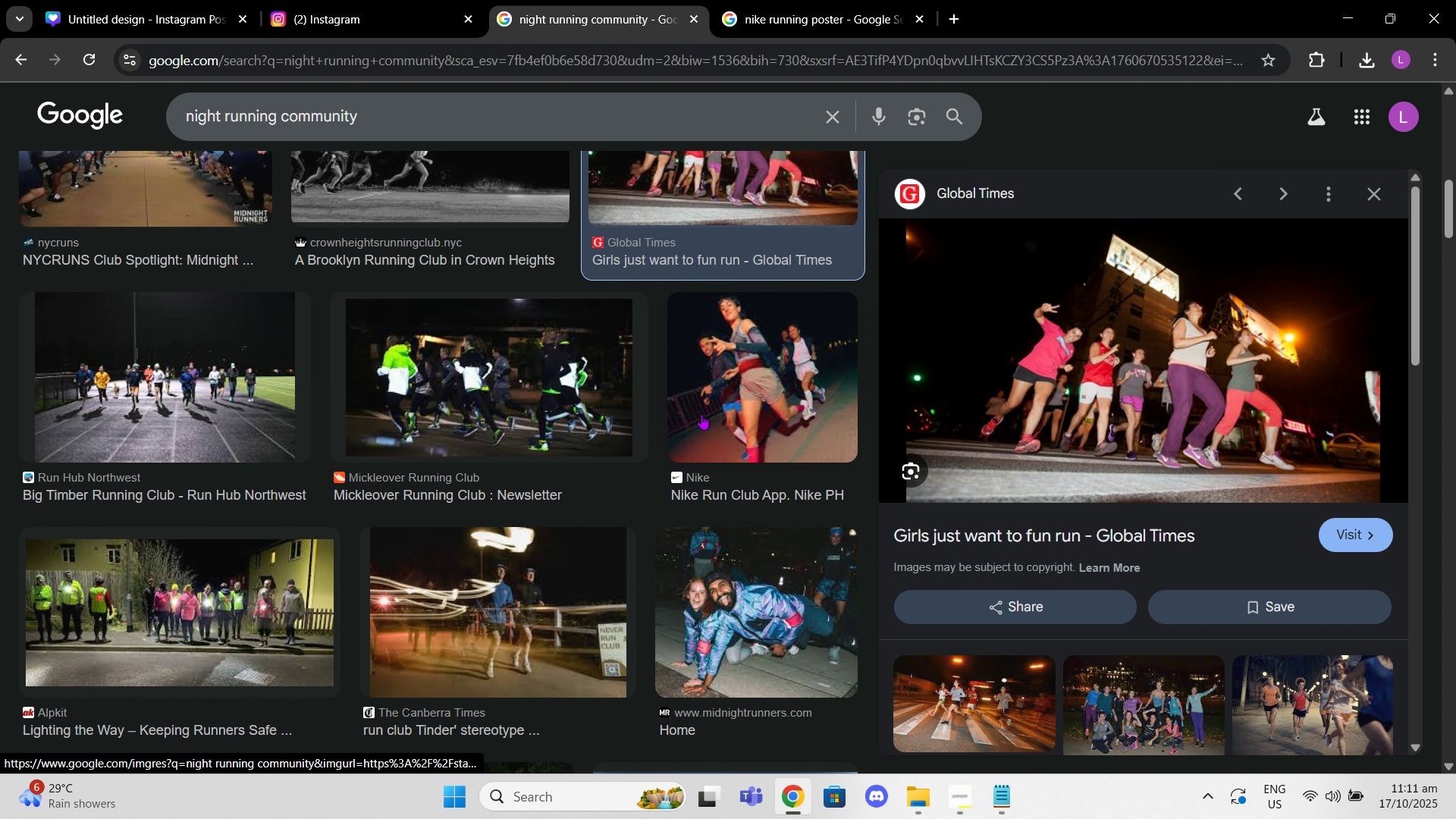 
left_click([701, 414])
 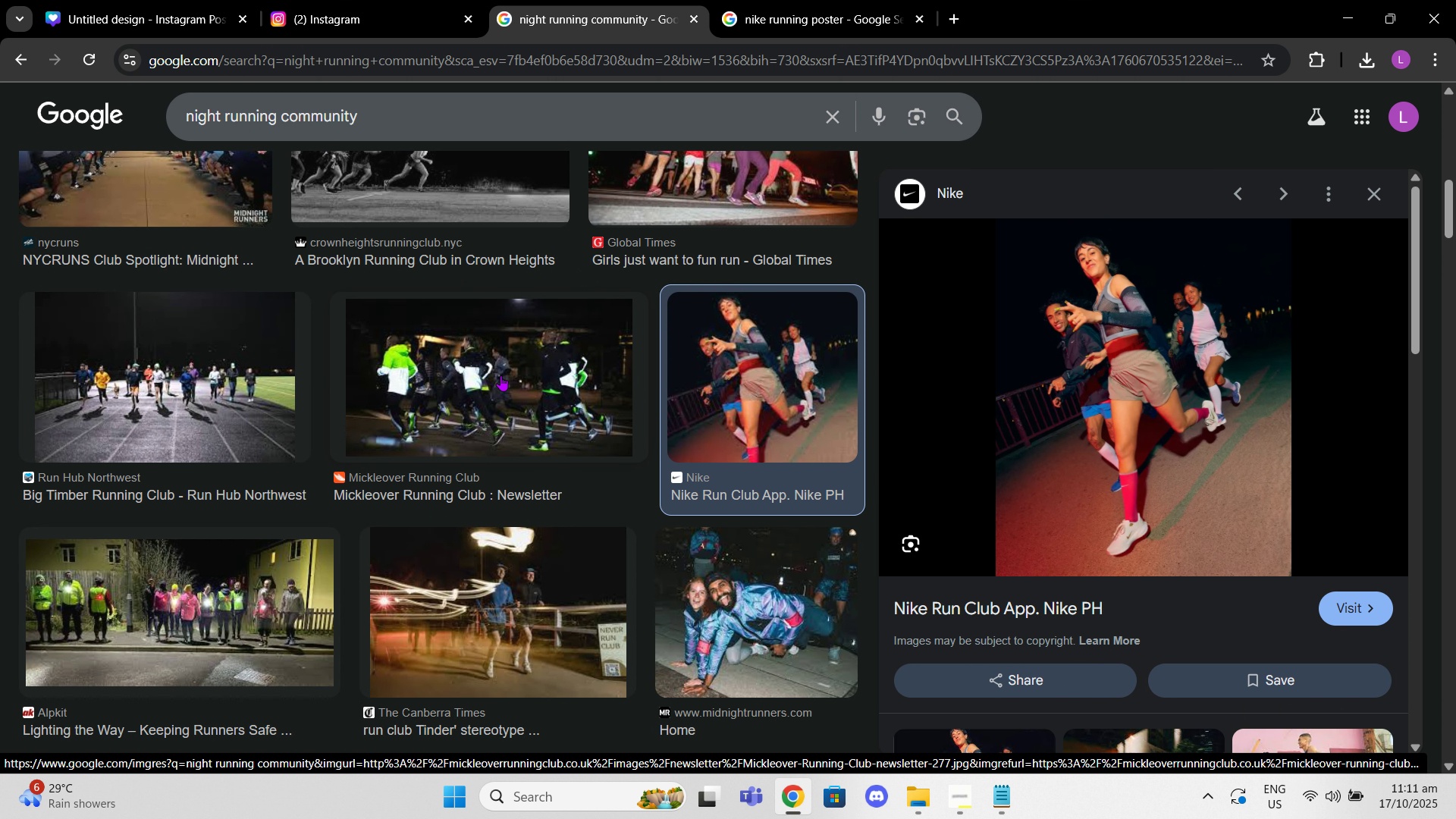 
left_click([505, 630])
 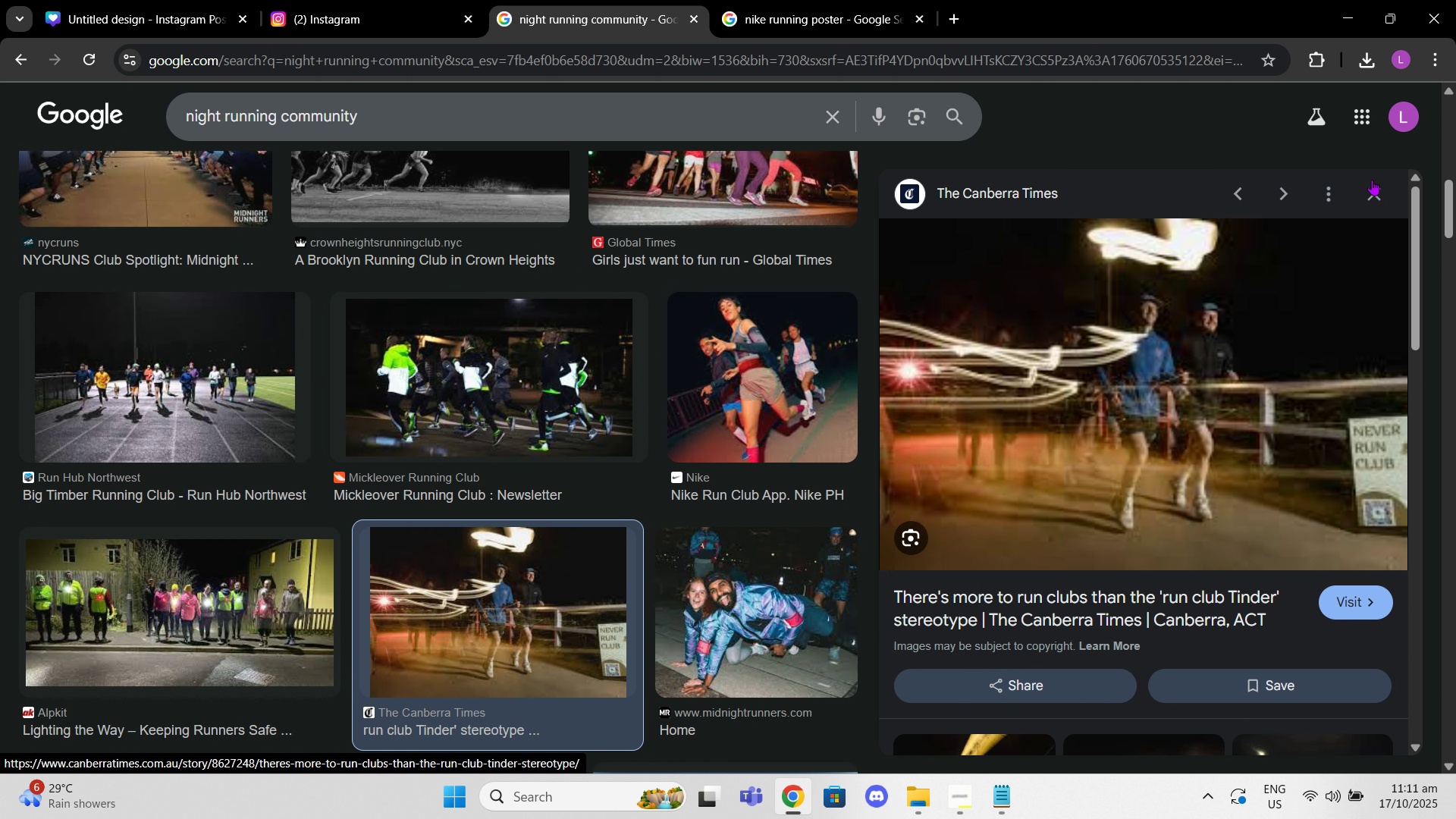 
left_click([1371, 180])
 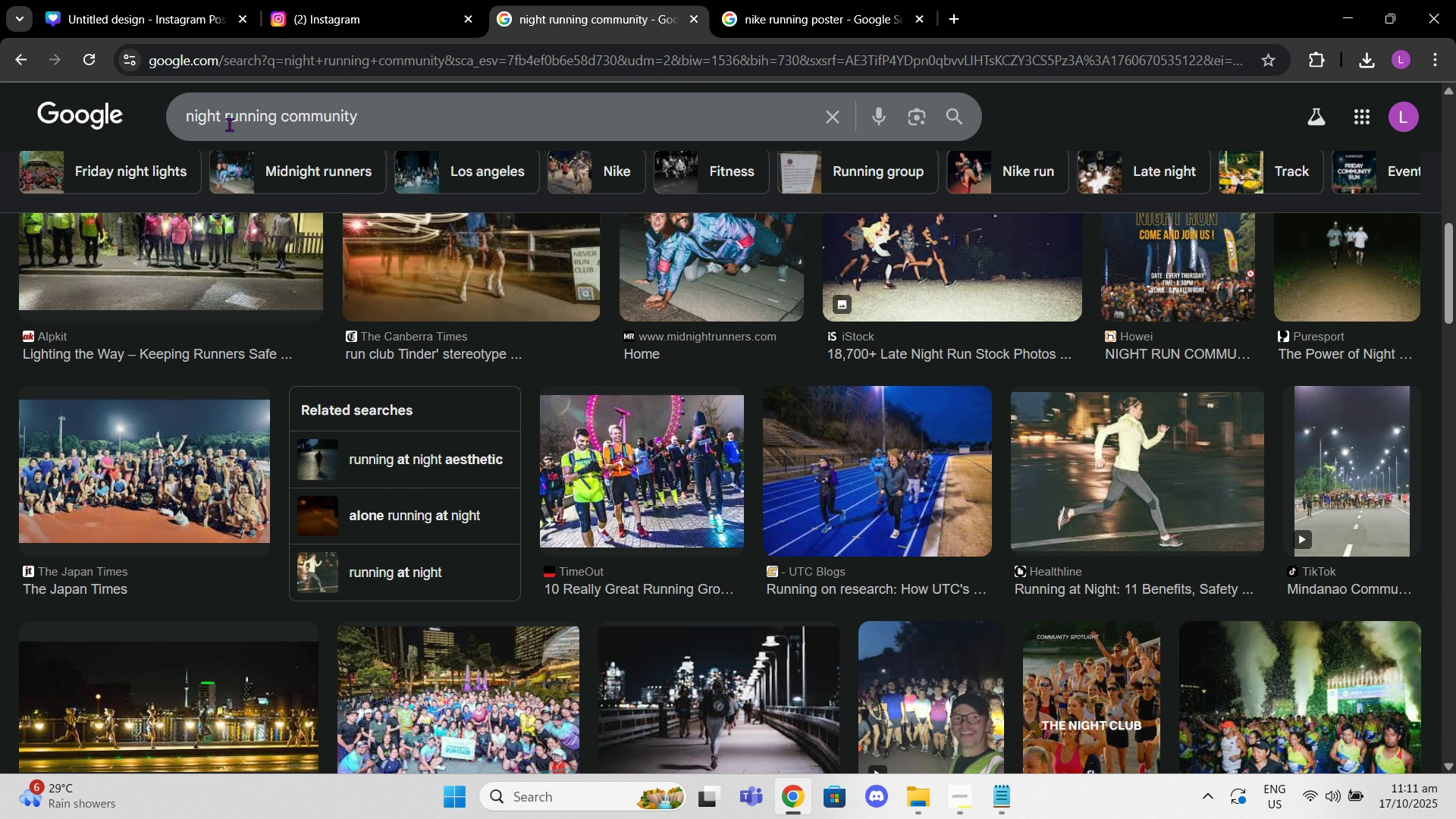 
left_click_drag(start_coordinate=[384, 127], to_coordinate=[80, 121])
 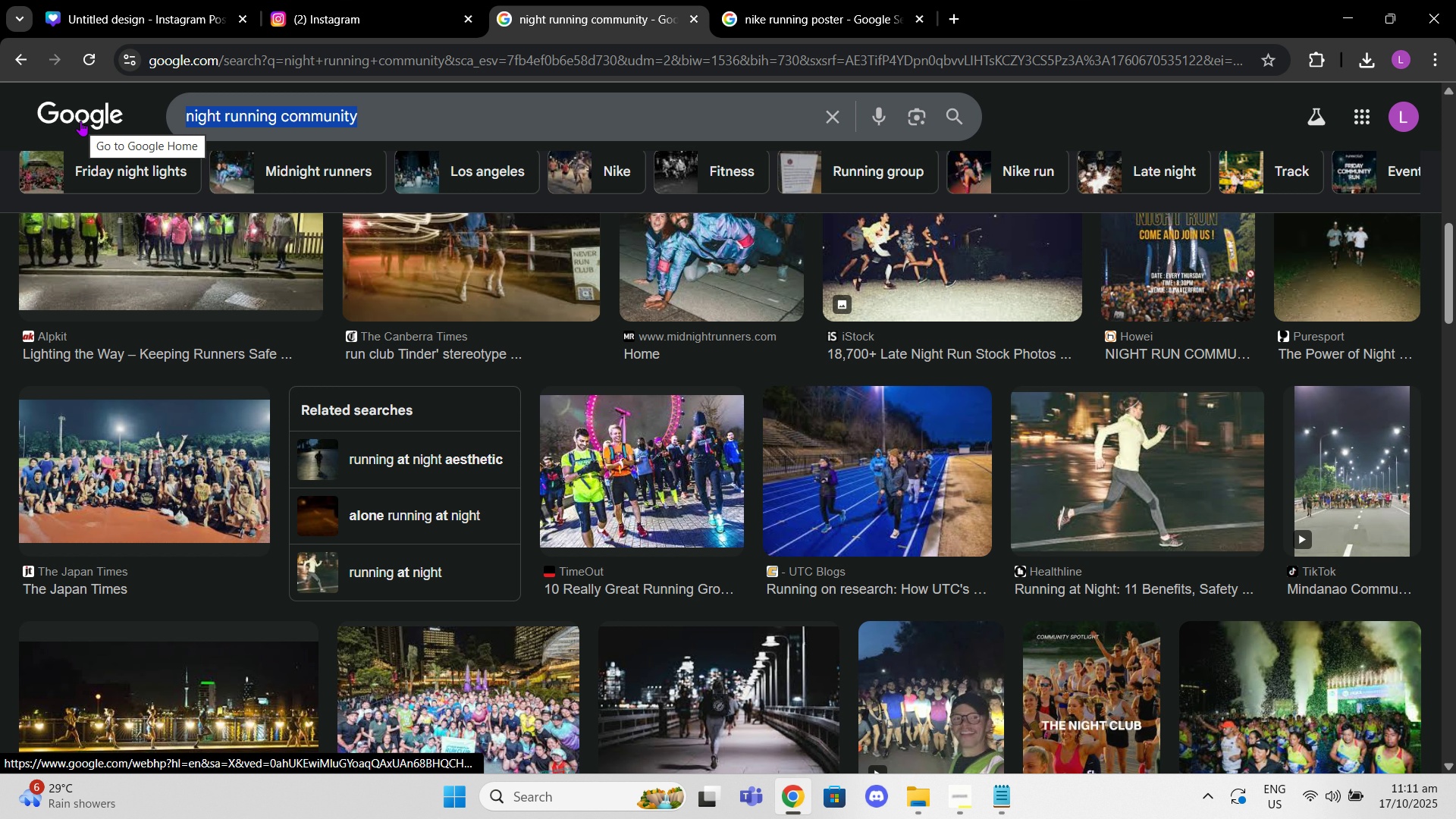 
type(nike running night)
 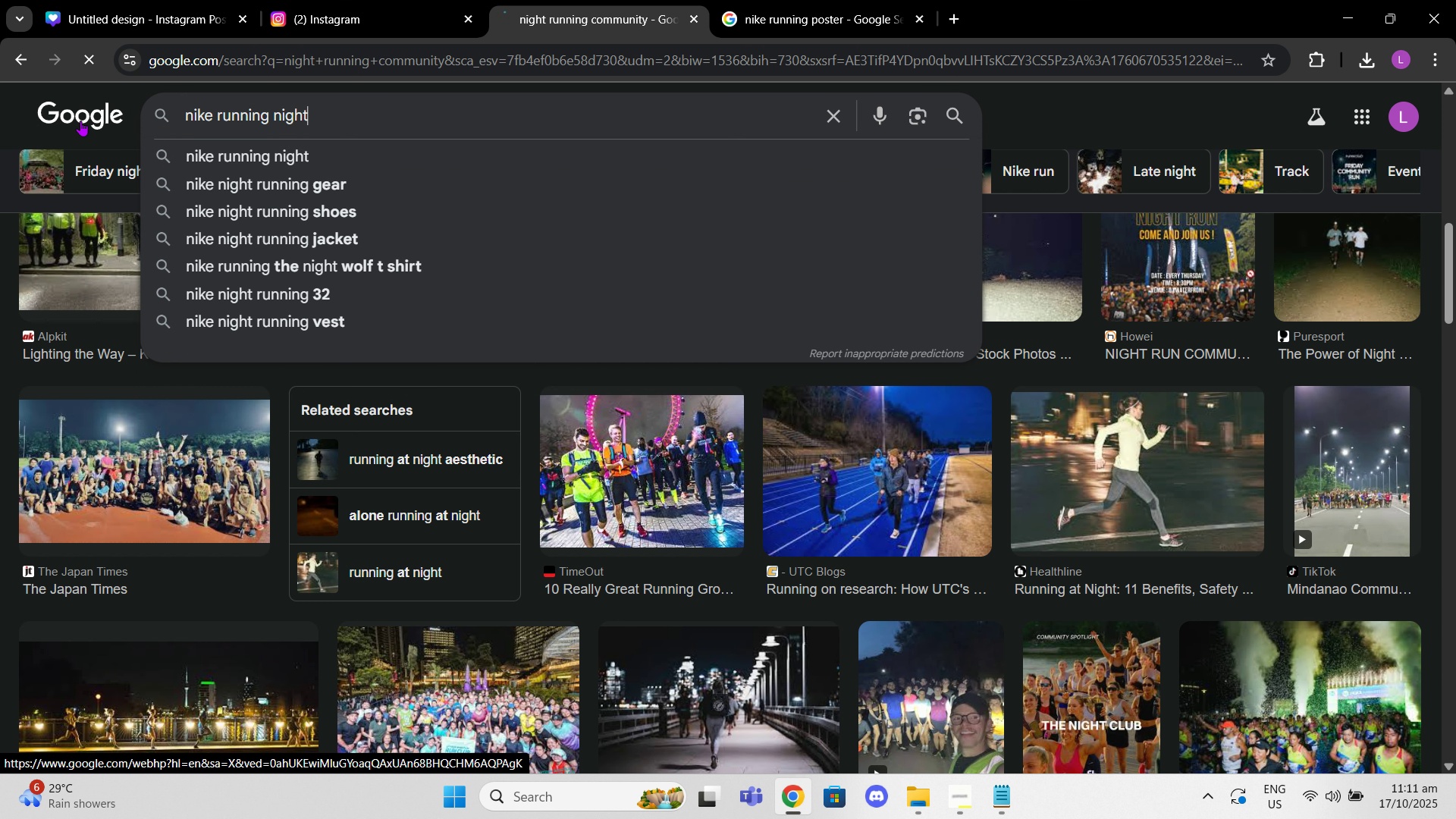 
key(Enter)
 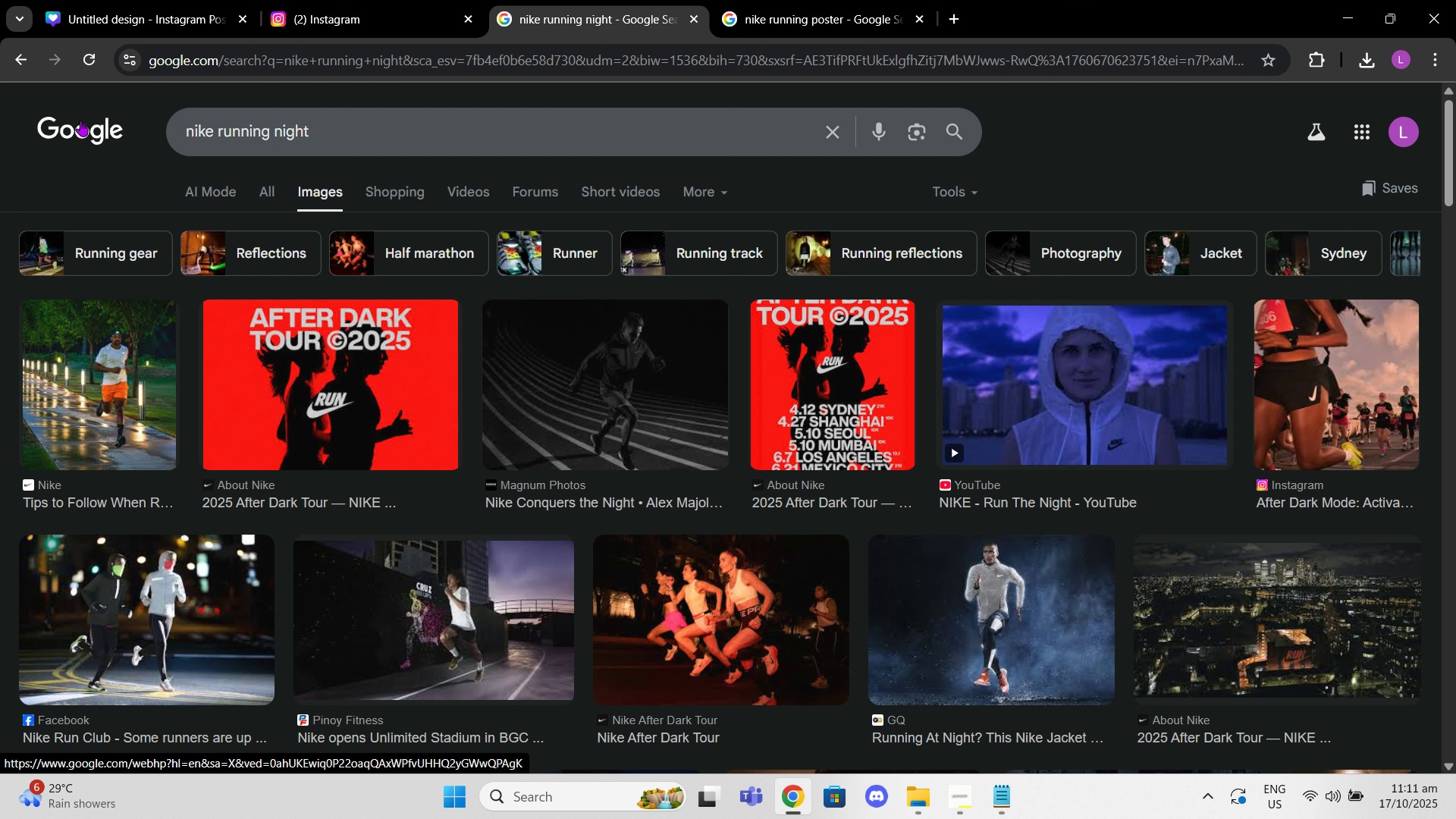 
wait(5.27)
 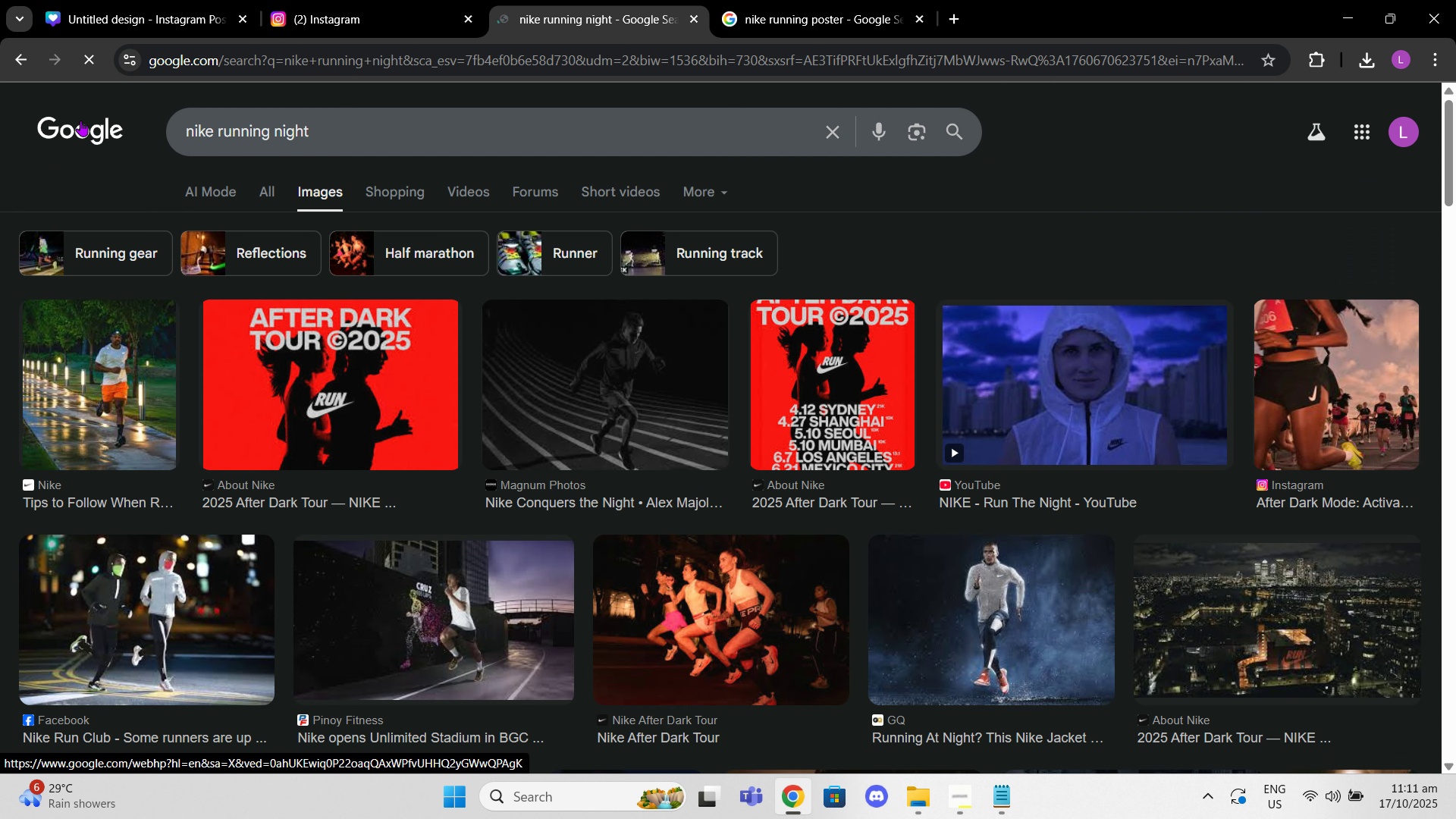 
left_click([1268, 352])
 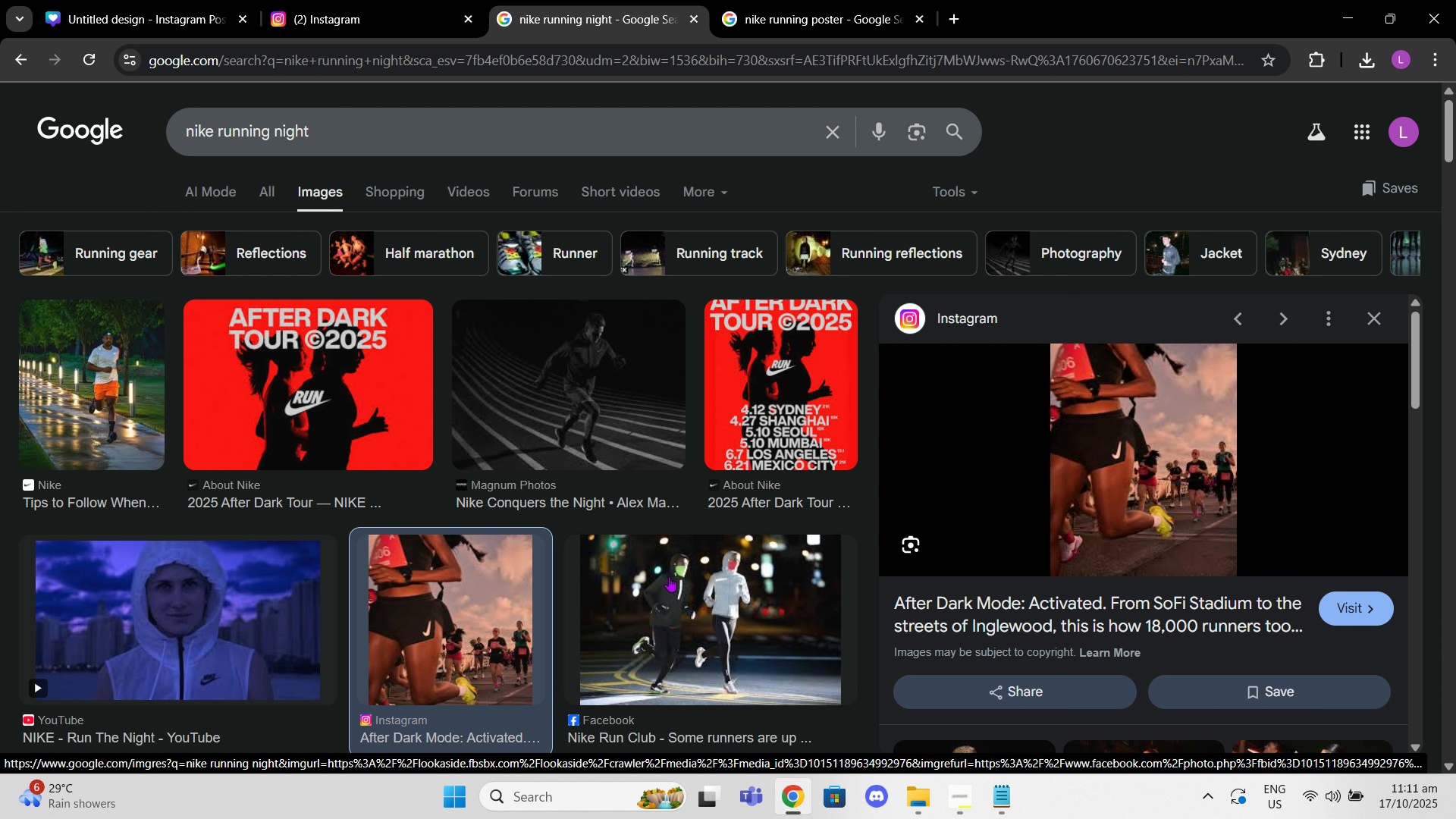 
left_click([654, 605])
 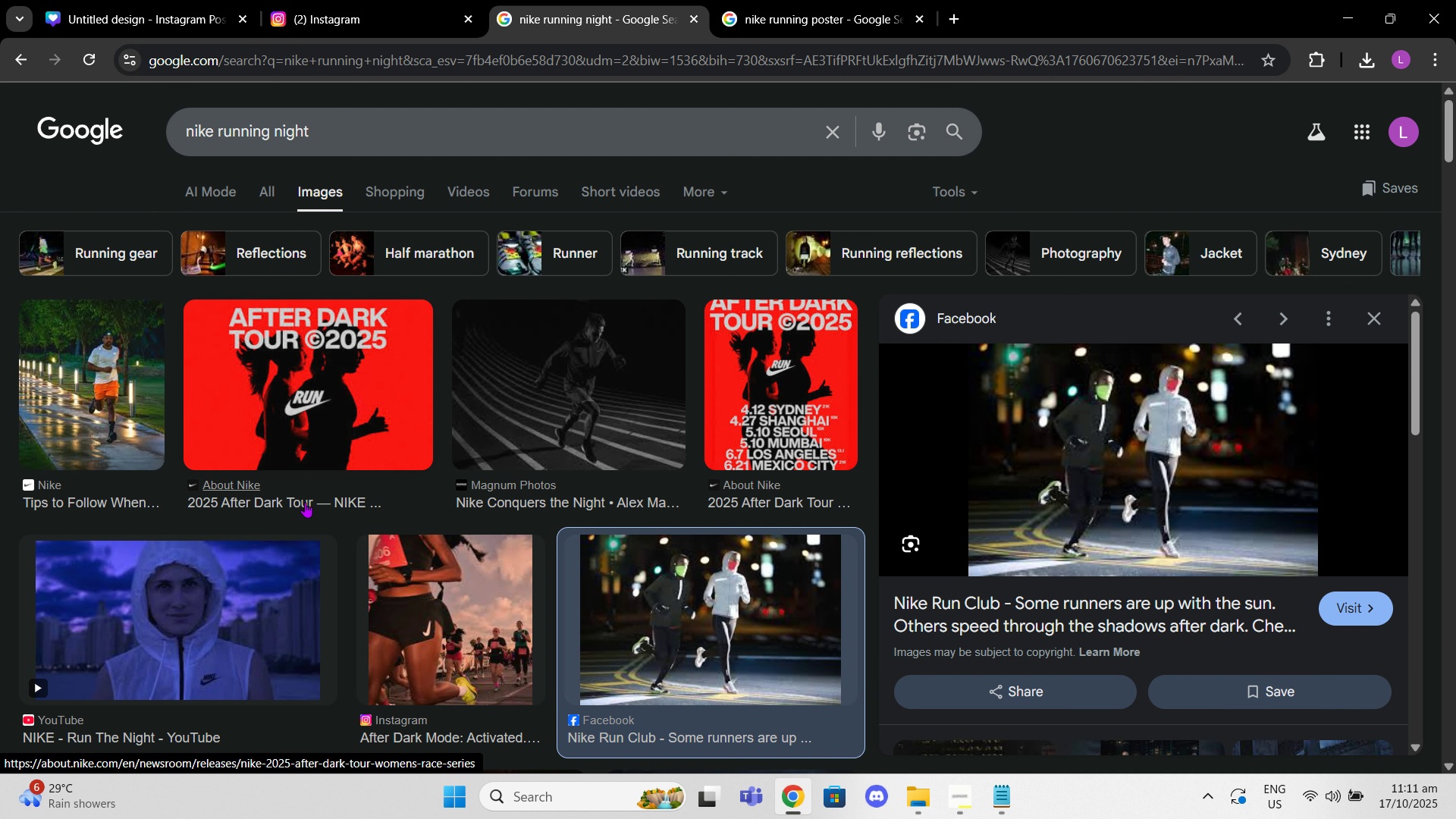 
scroll: coordinate [363, 510], scroll_direction: down, amount: 3.0
 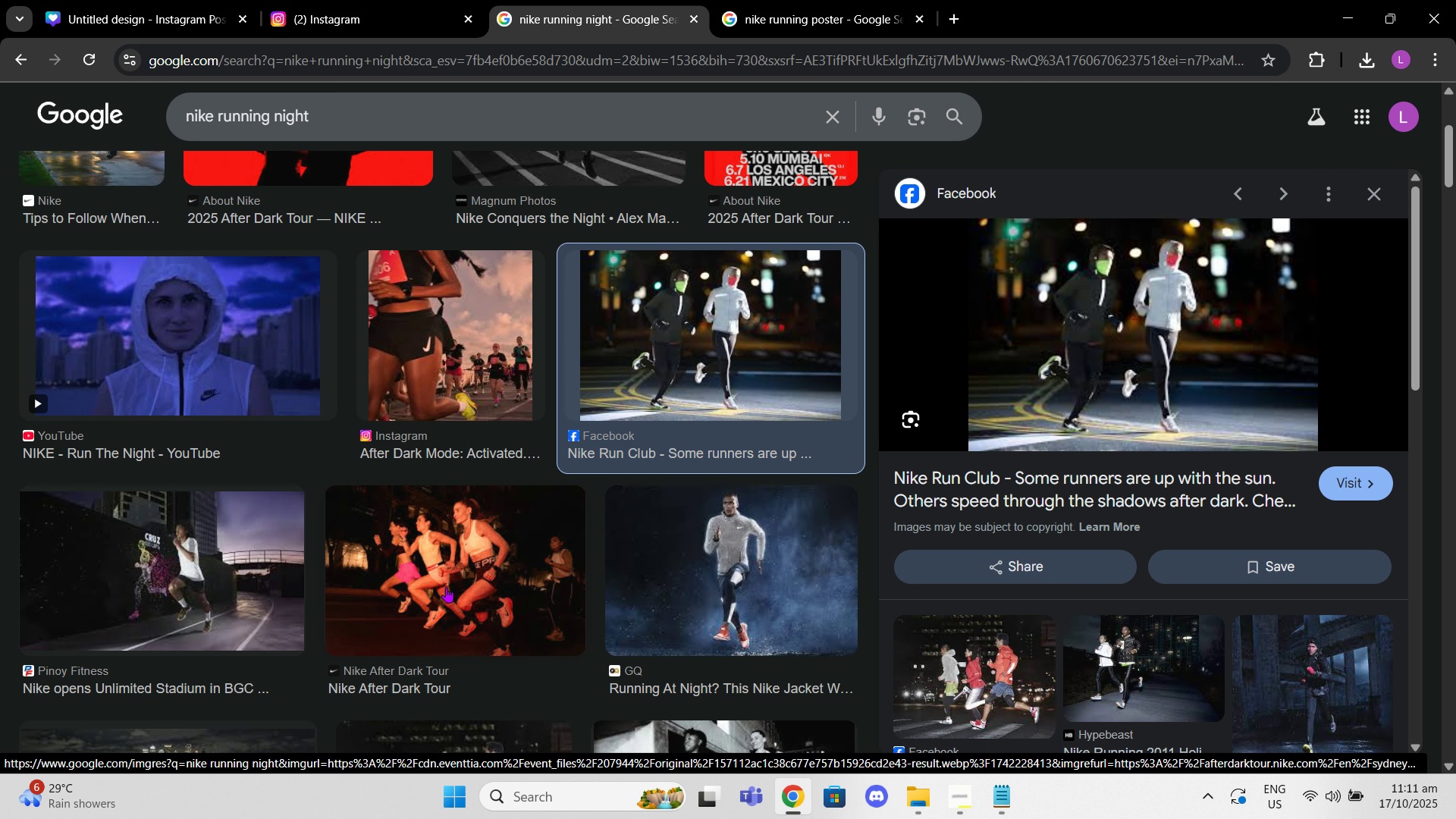 
left_click([446, 587])
 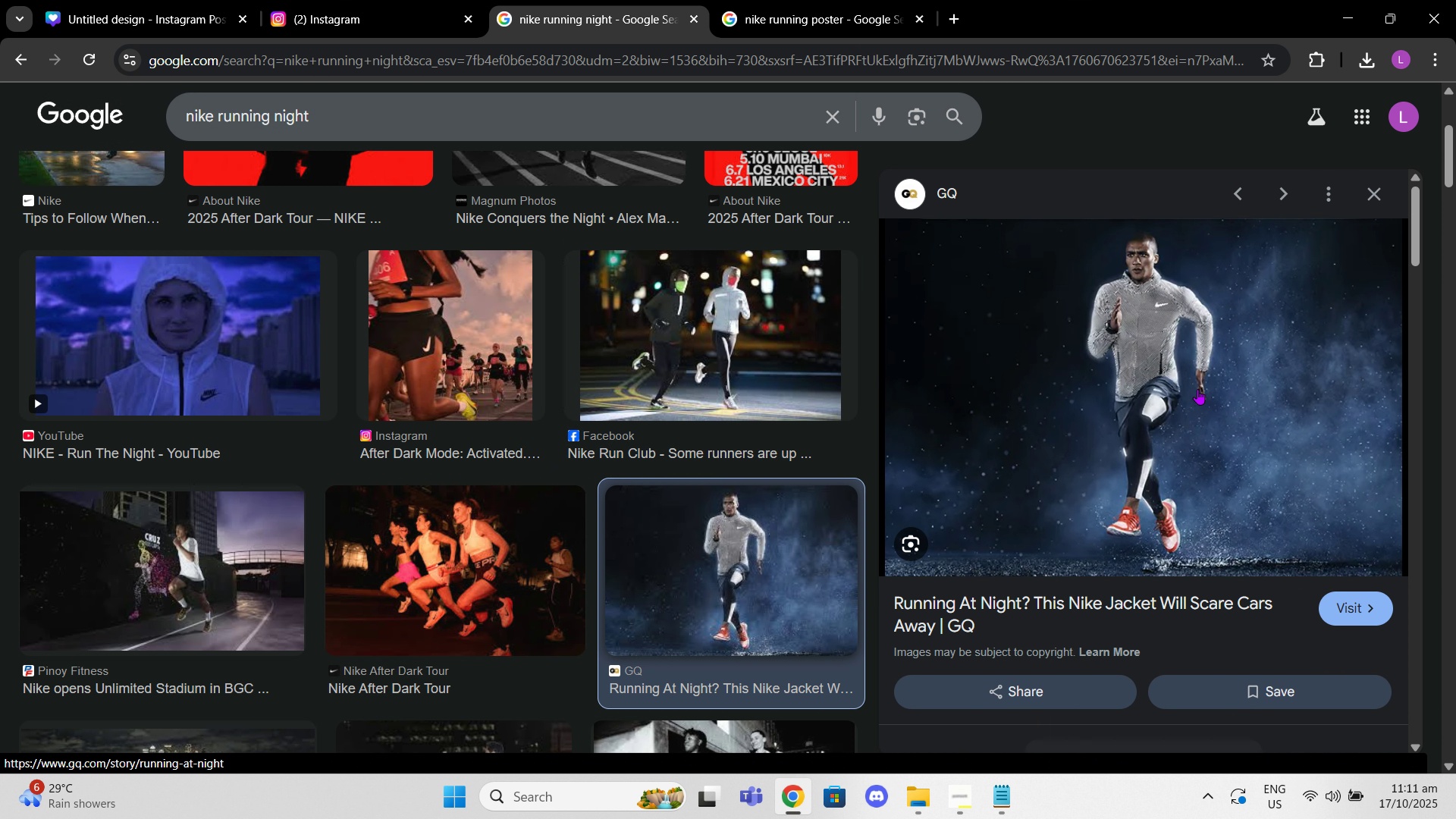 
left_click([1379, 194])
 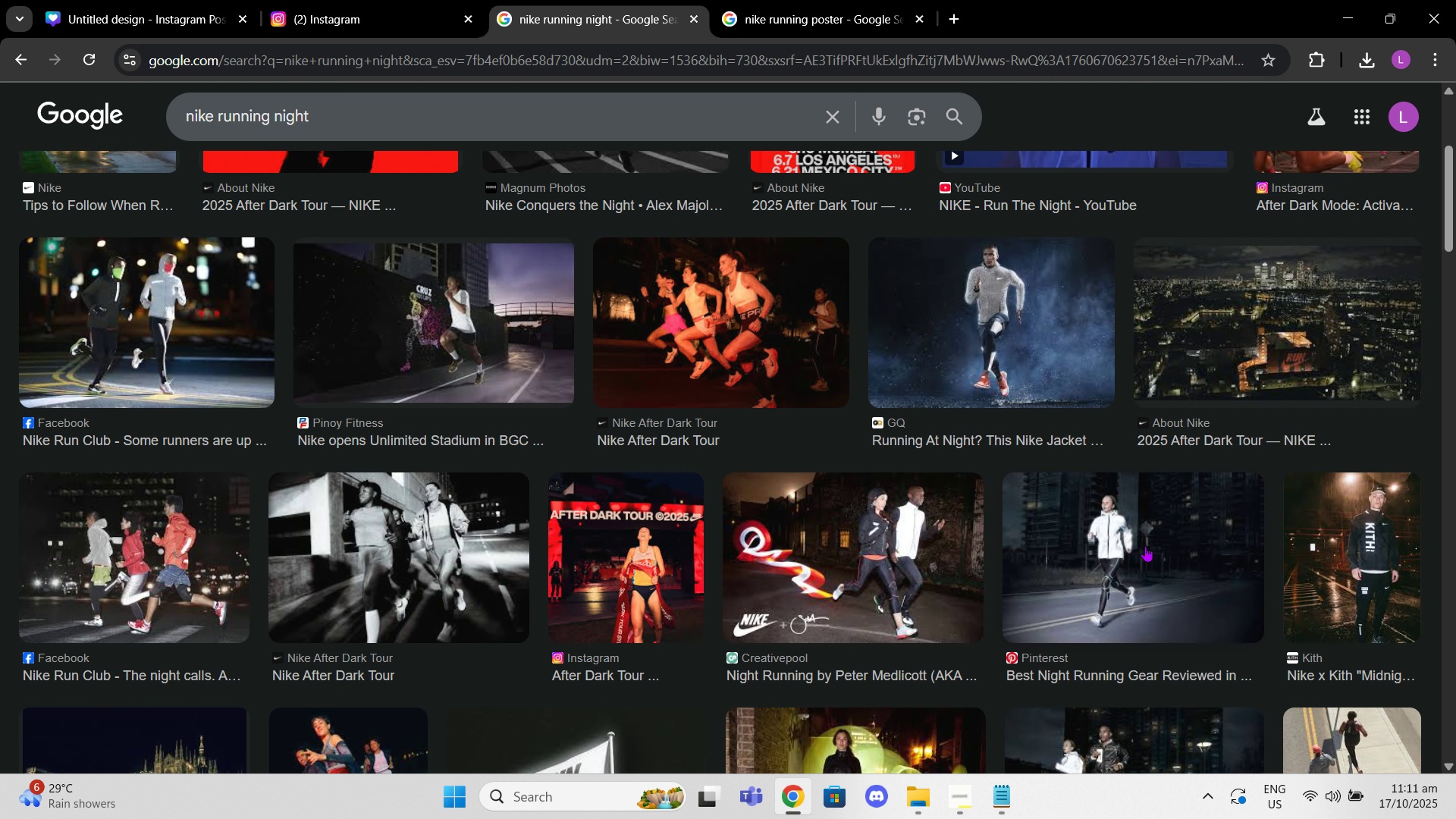 
scroll: coordinate [1127, 560], scroll_direction: down, amount: 3.0
 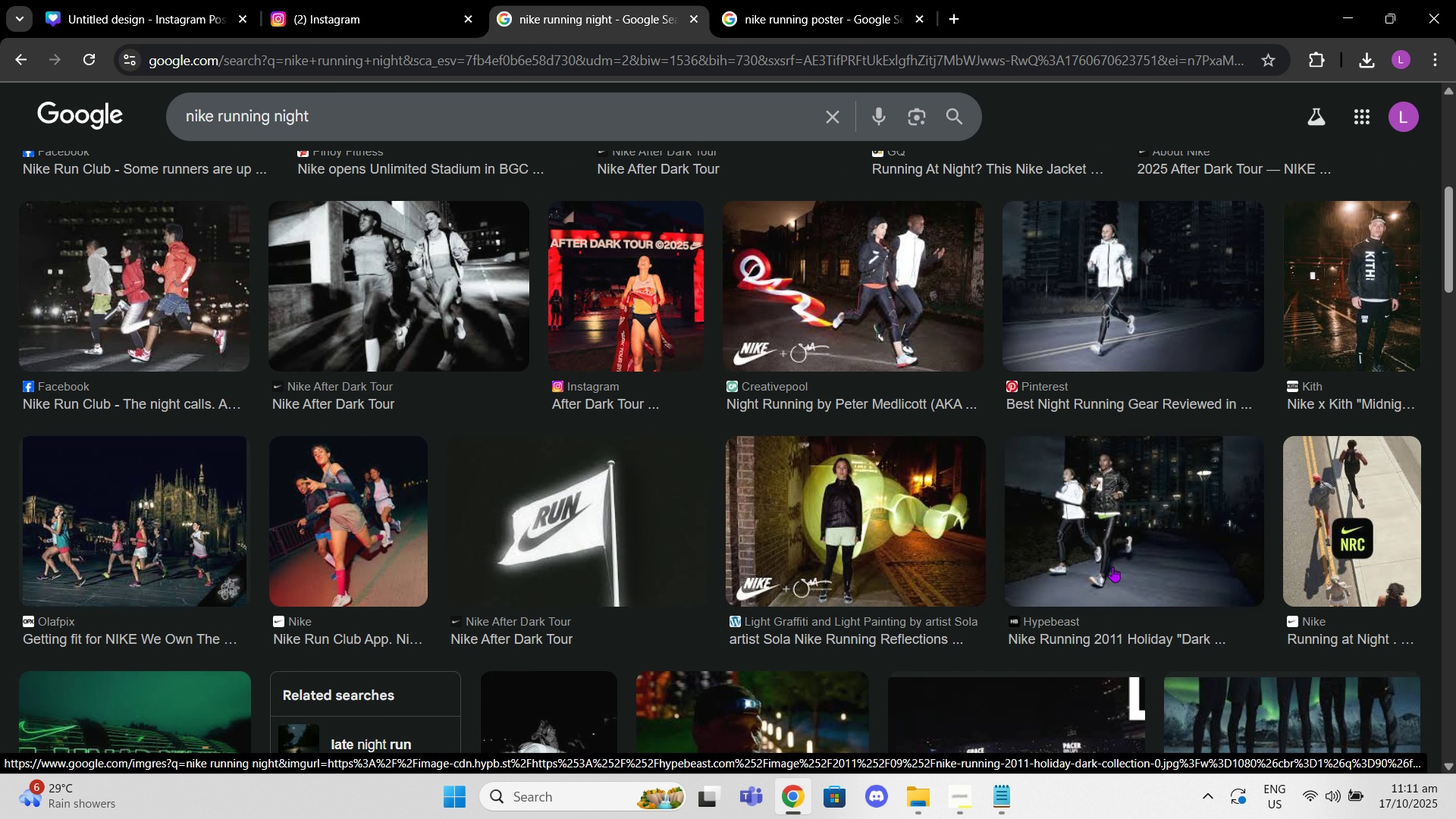 
left_click([152, 491])
 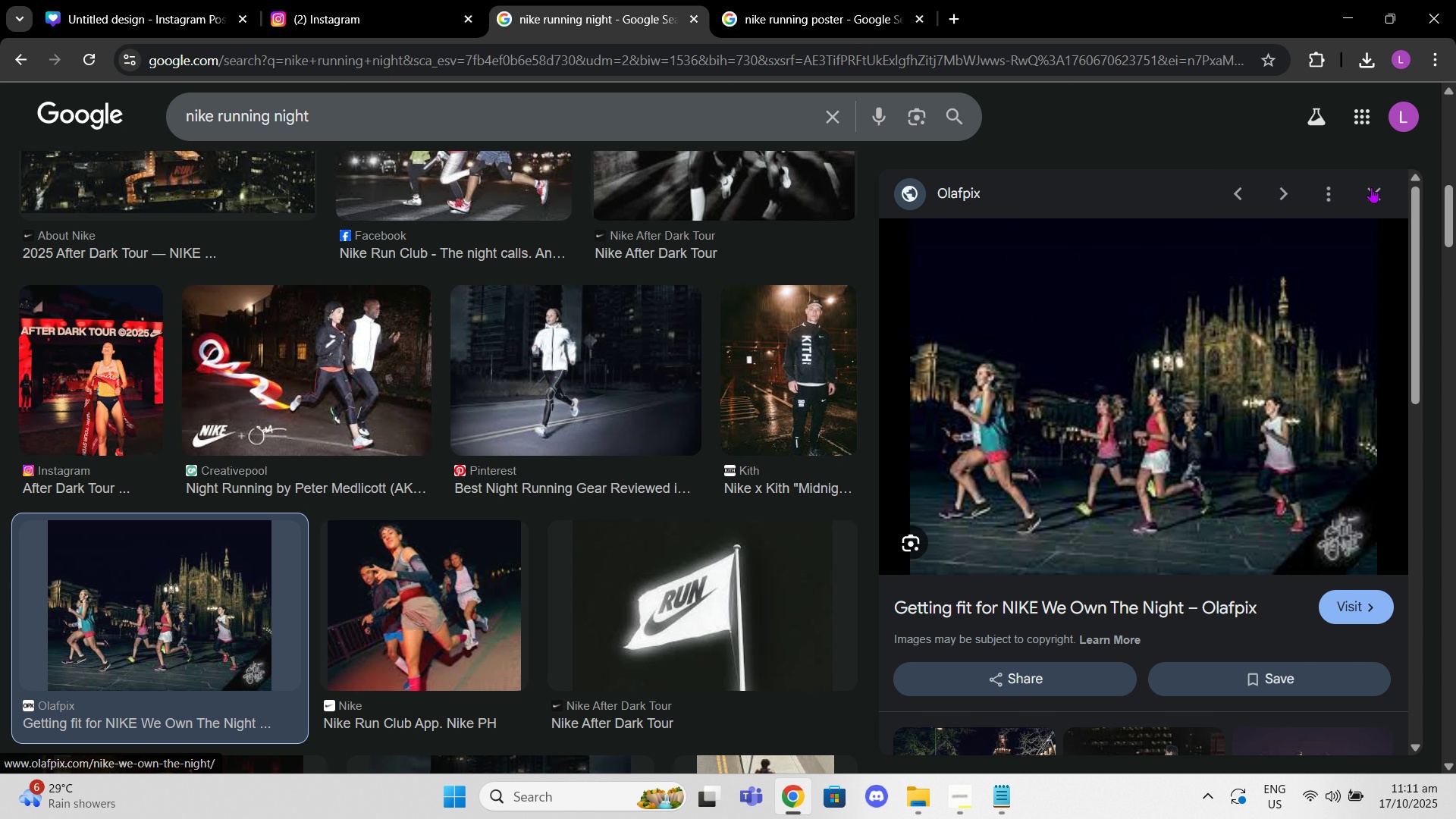 
left_click([1369, 187])
 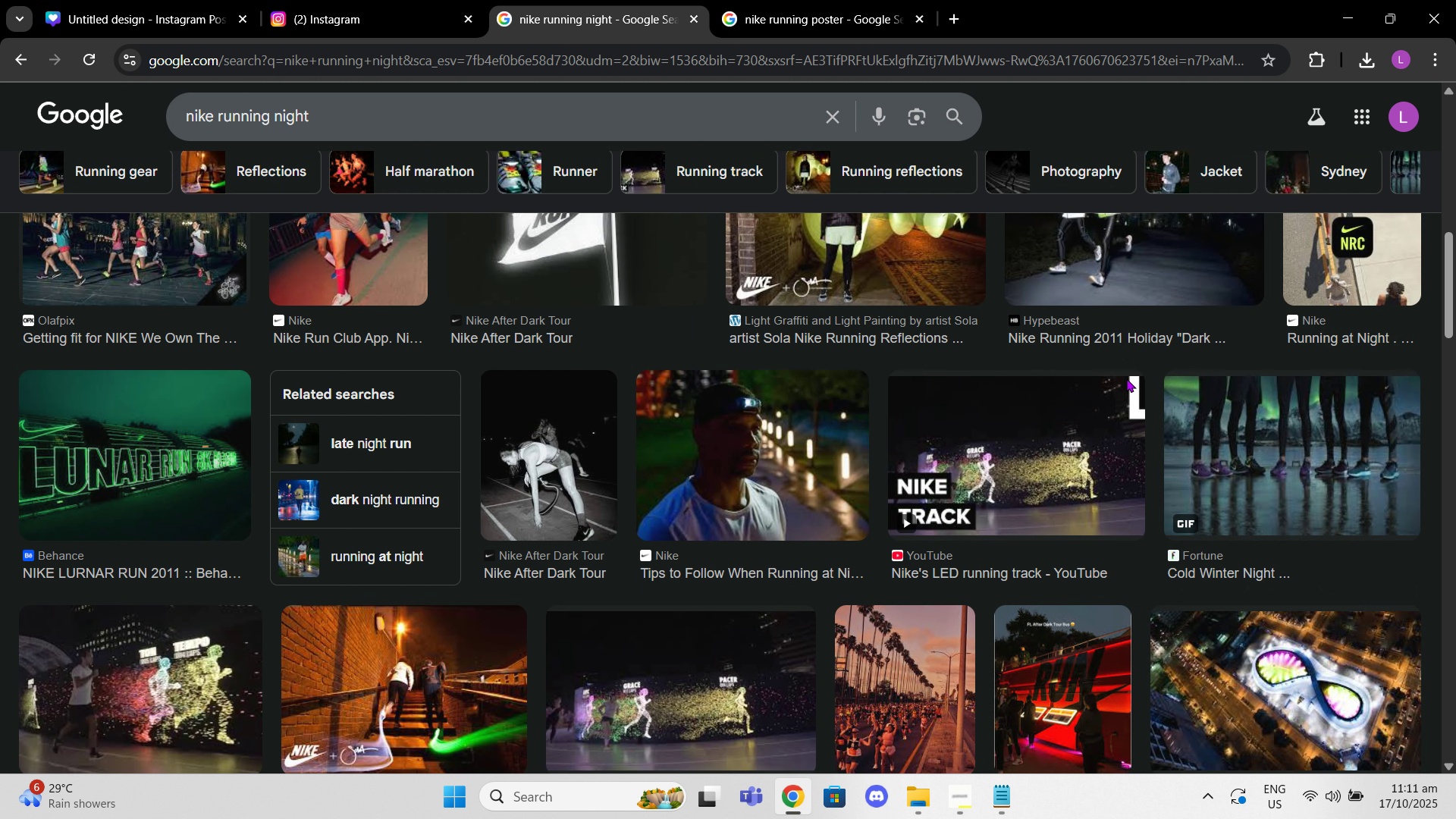 
scroll: coordinate [1126, 378], scroll_direction: down, amount: 6.0
 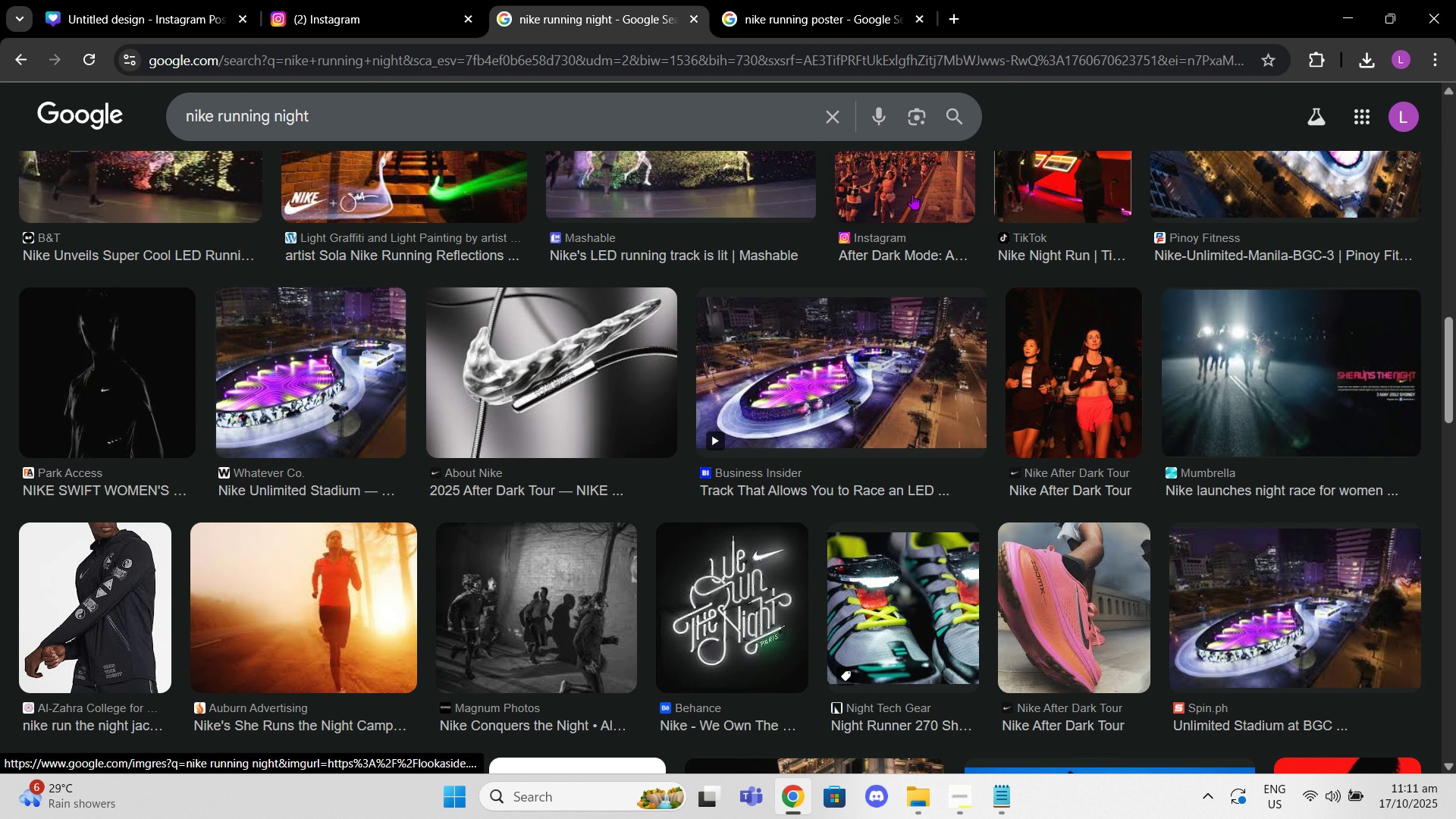 
left_click([912, 194])
 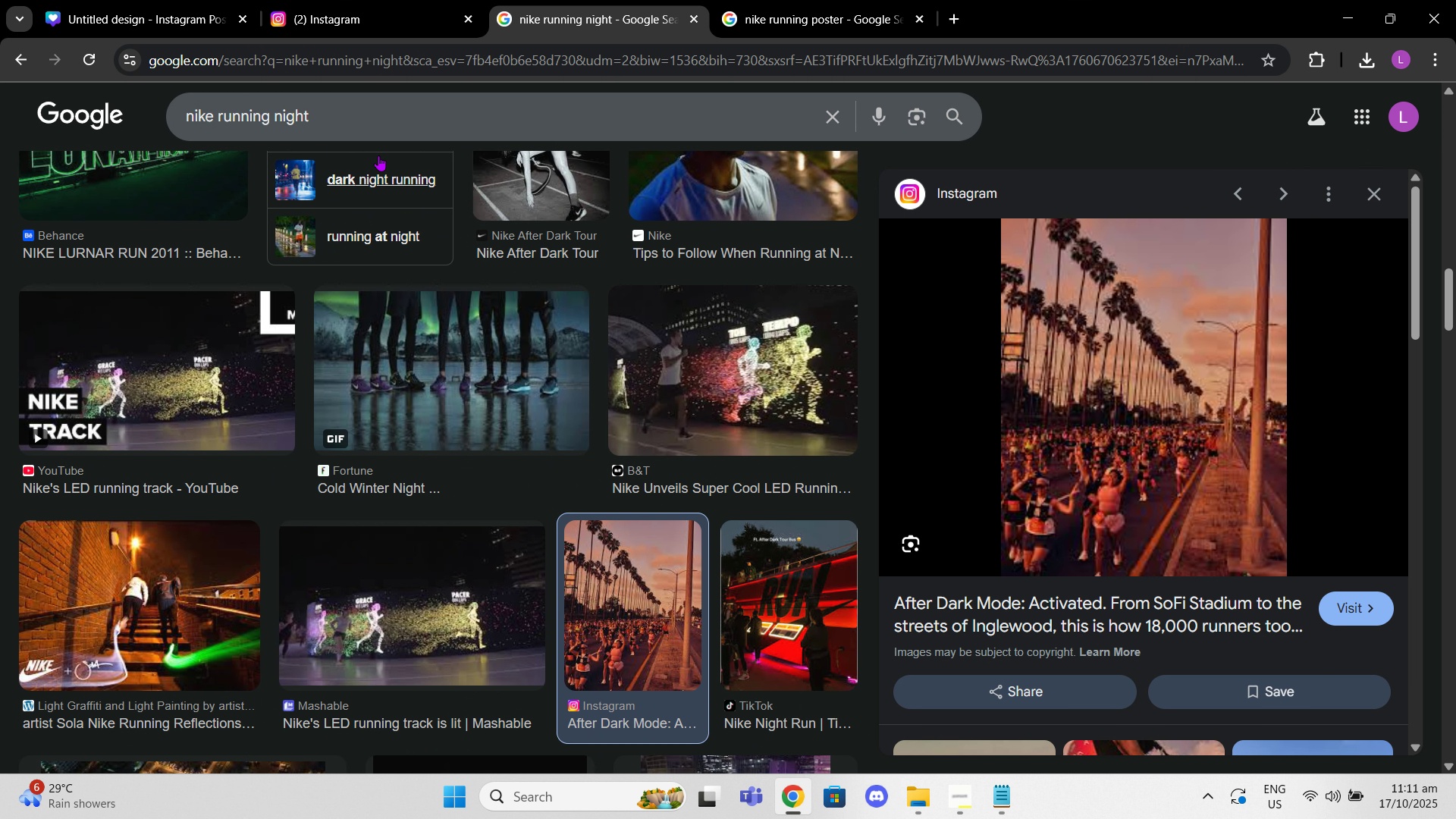 
left_click([239, 0])
 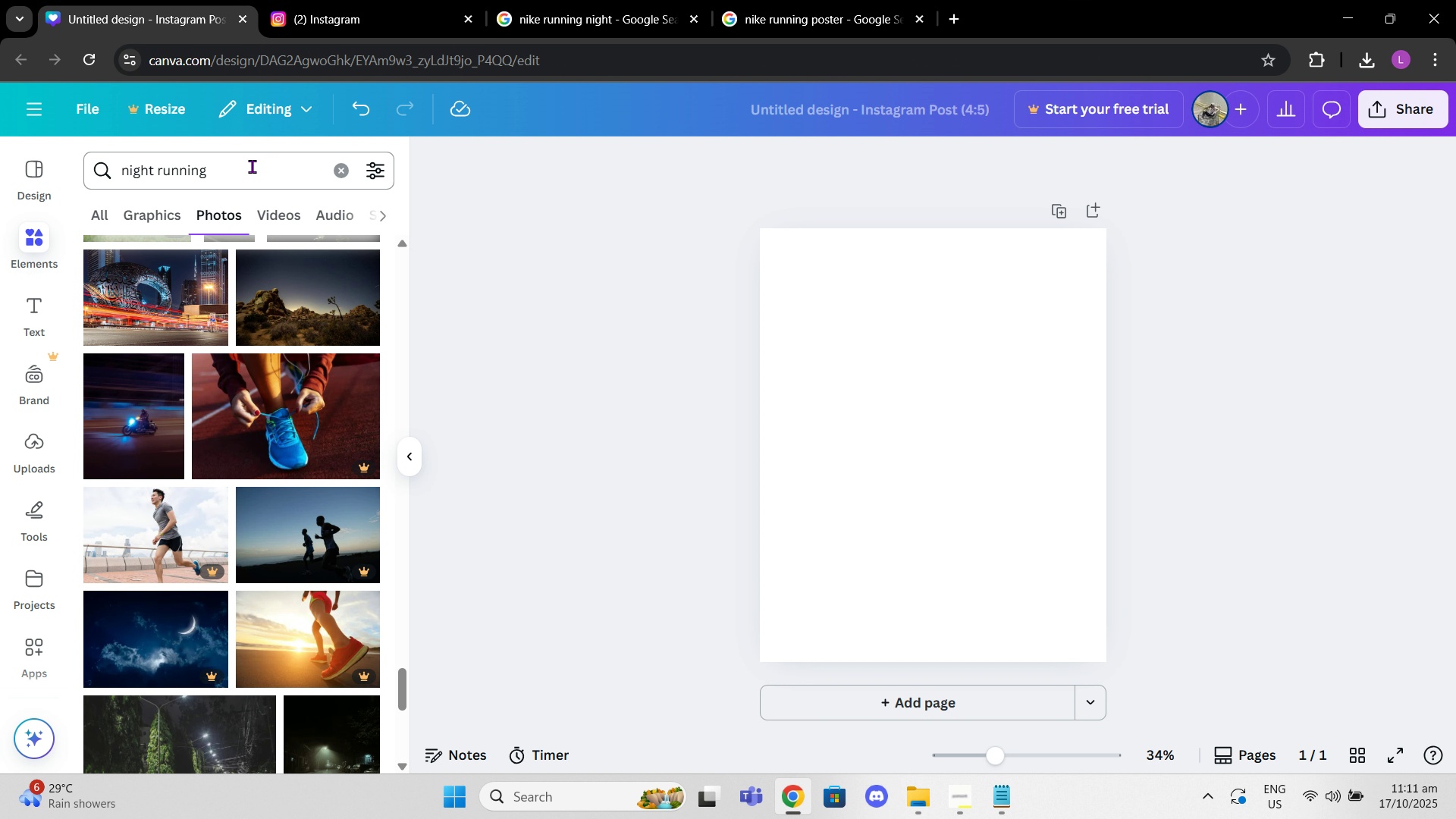 
left_click_drag(start_coordinate=[252, 169], to_coordinate=[35, 171])
 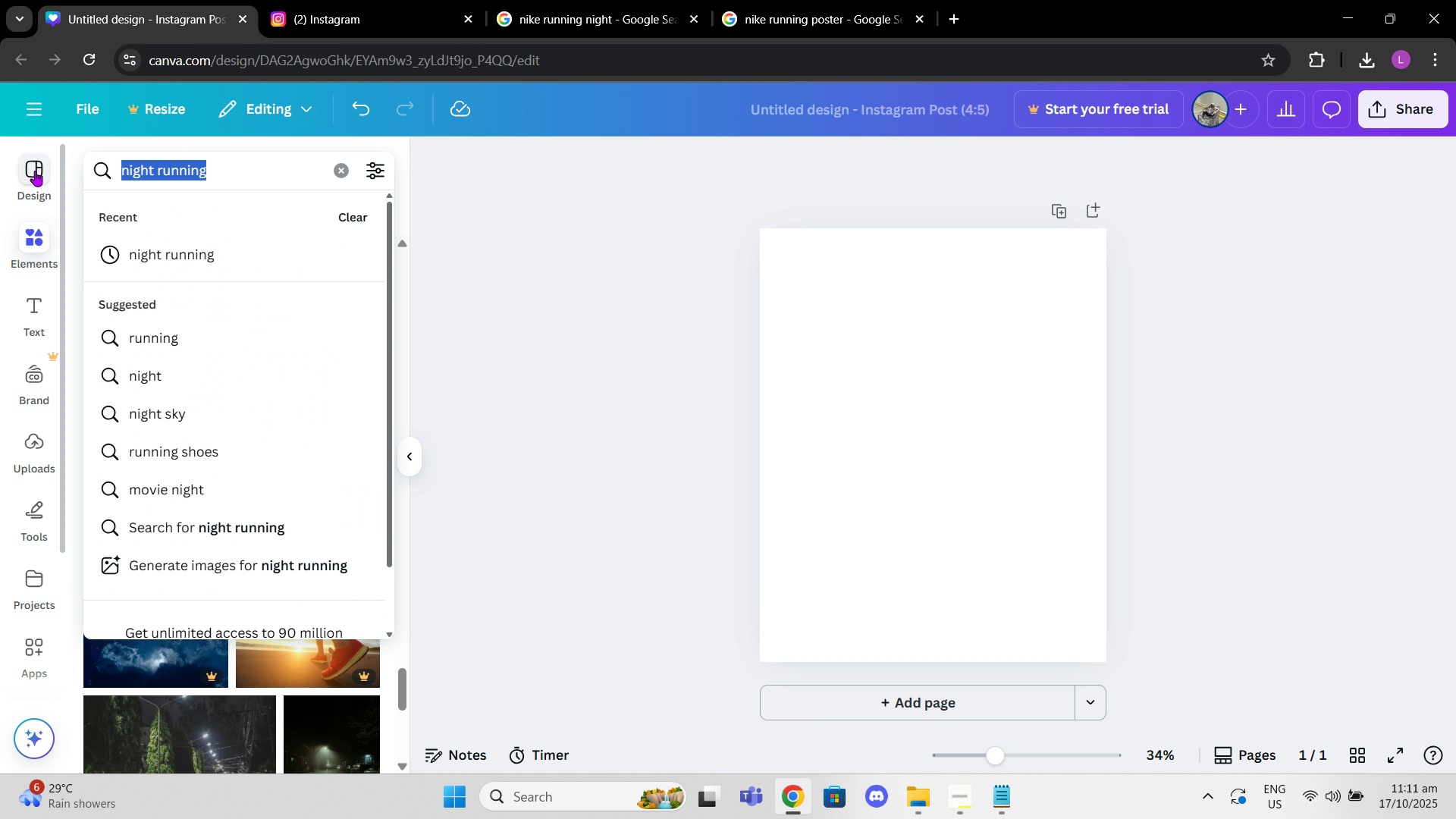 
type(running v`)
key(Backspace)
key(Backspace)
type(c)
 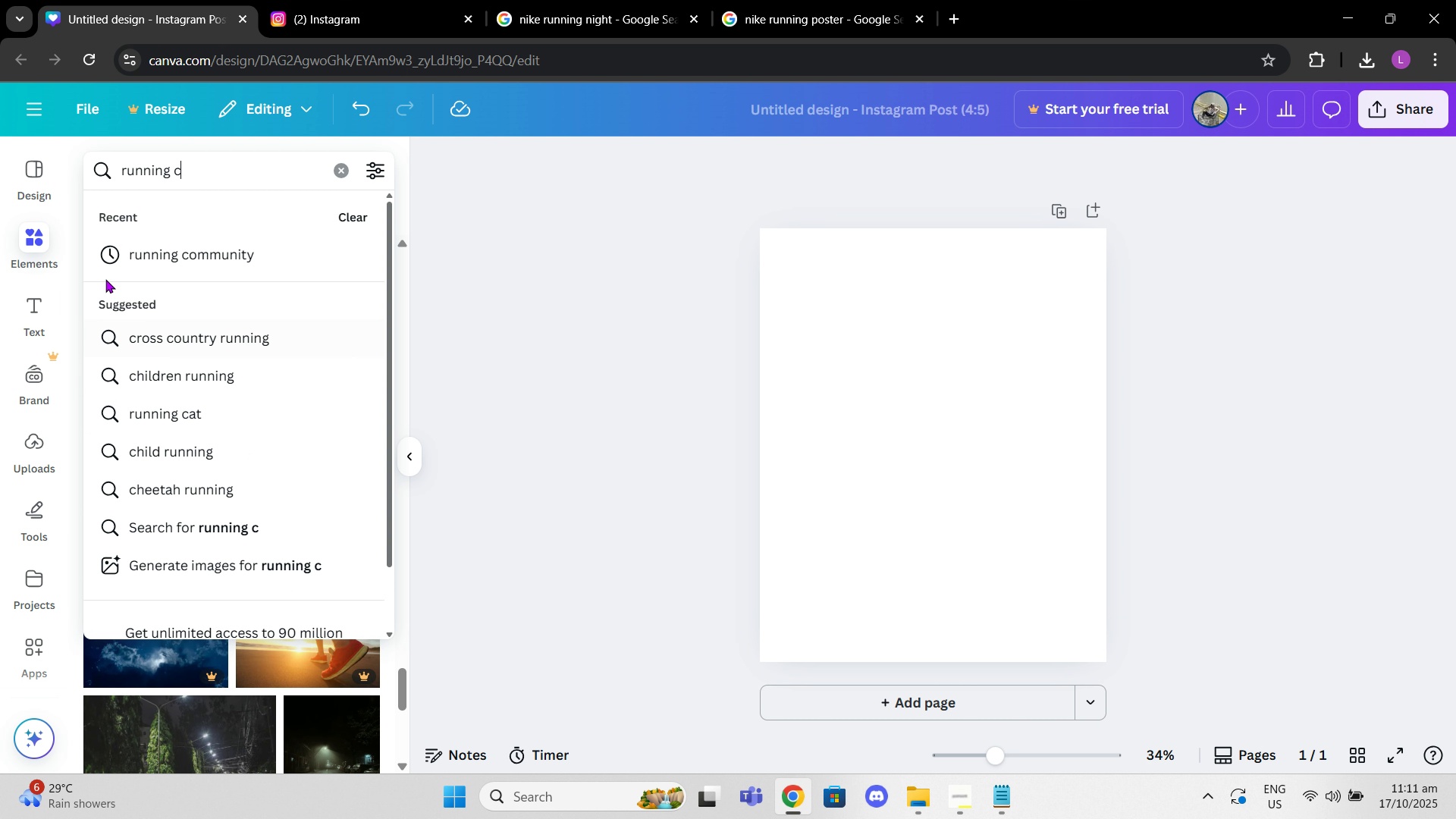 
left_click([111, 271])
 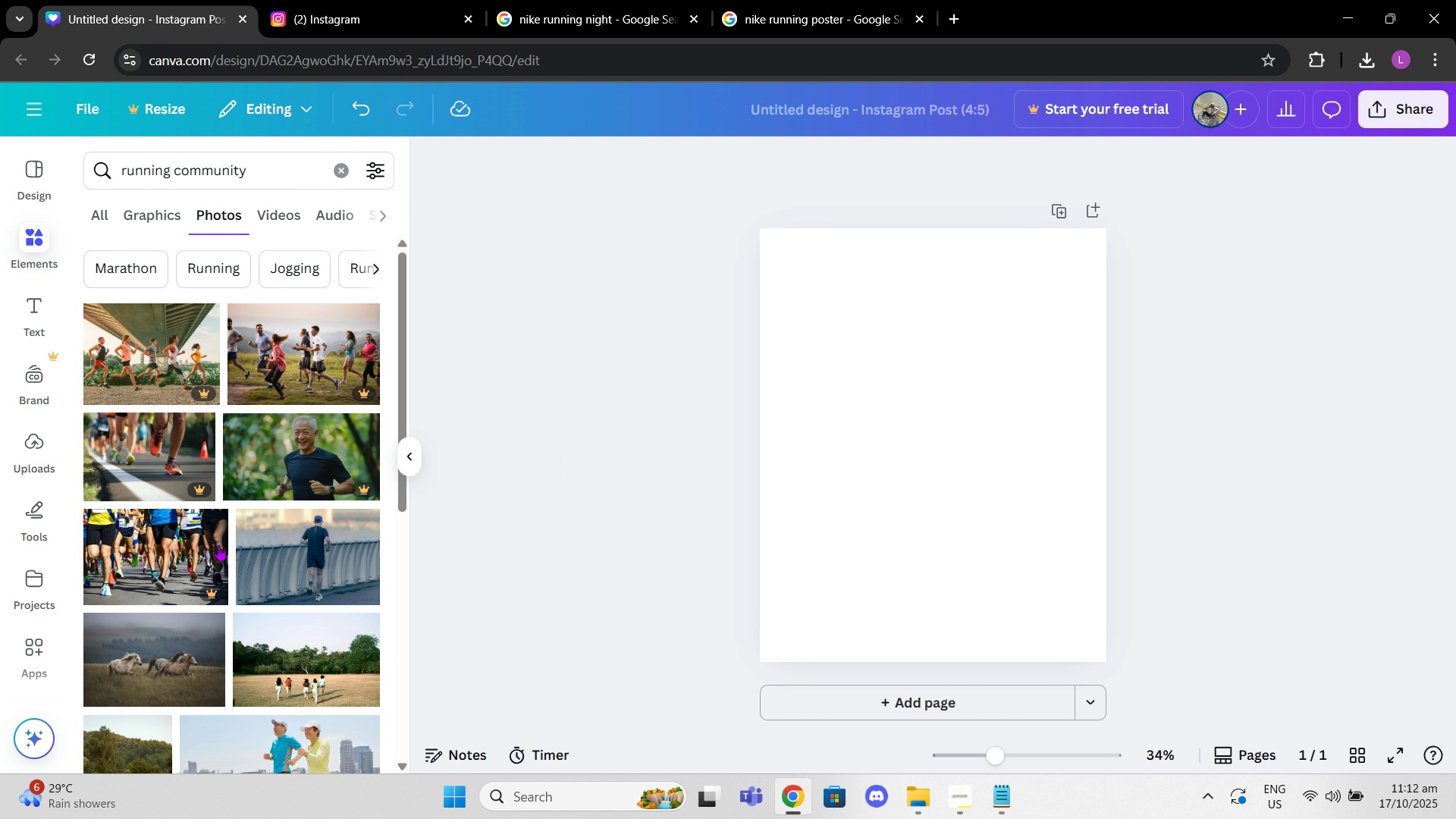 
scroll: coordinate [171, 551], scroll_direction: down, amount: 11.0
 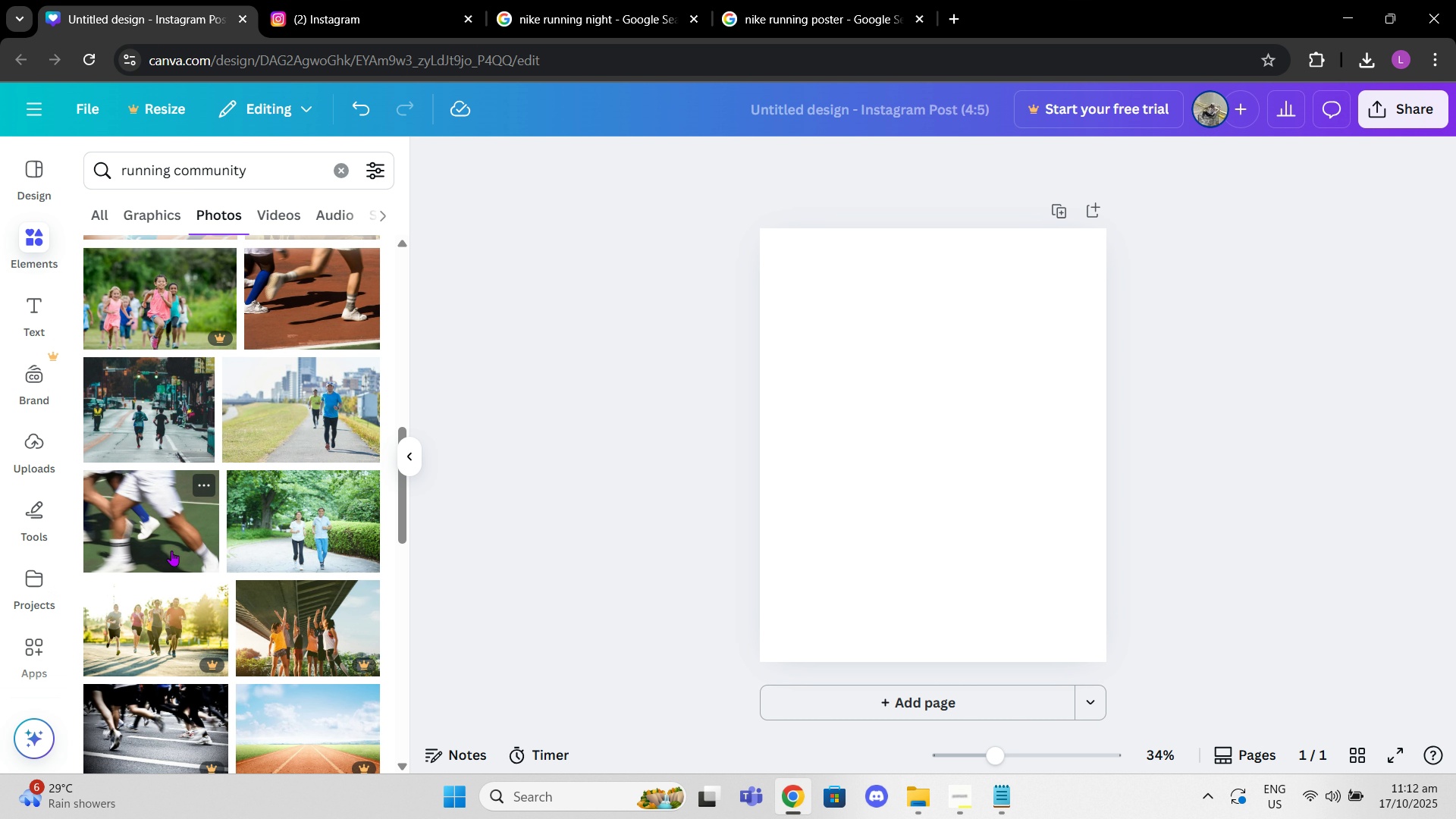 
scroll: coordinate [241, 539], scroll_direction: down, amount: 11.0
 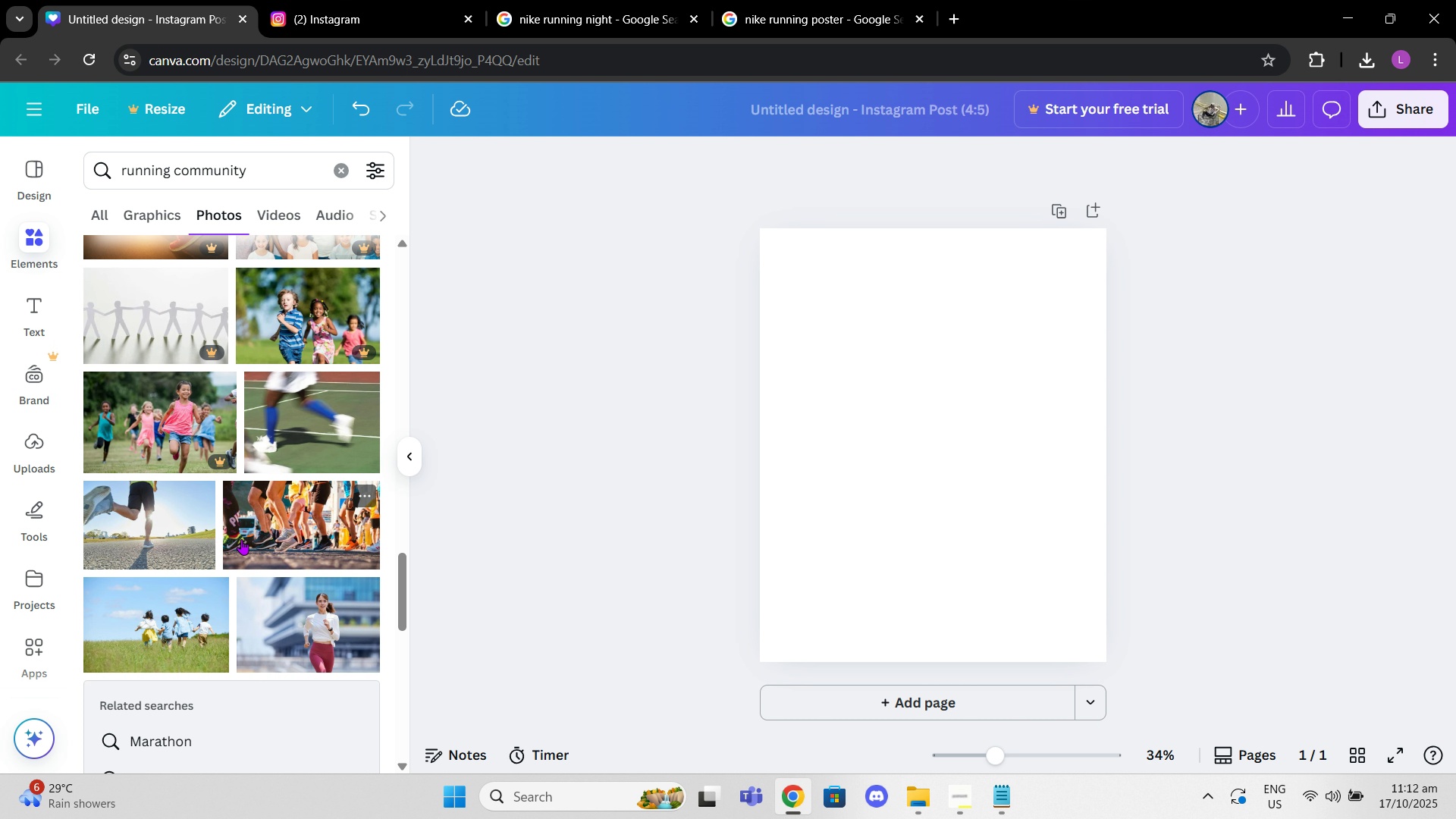 
scroll: coordinate [241, 539], scroll_direction: down, amount: 12.0
 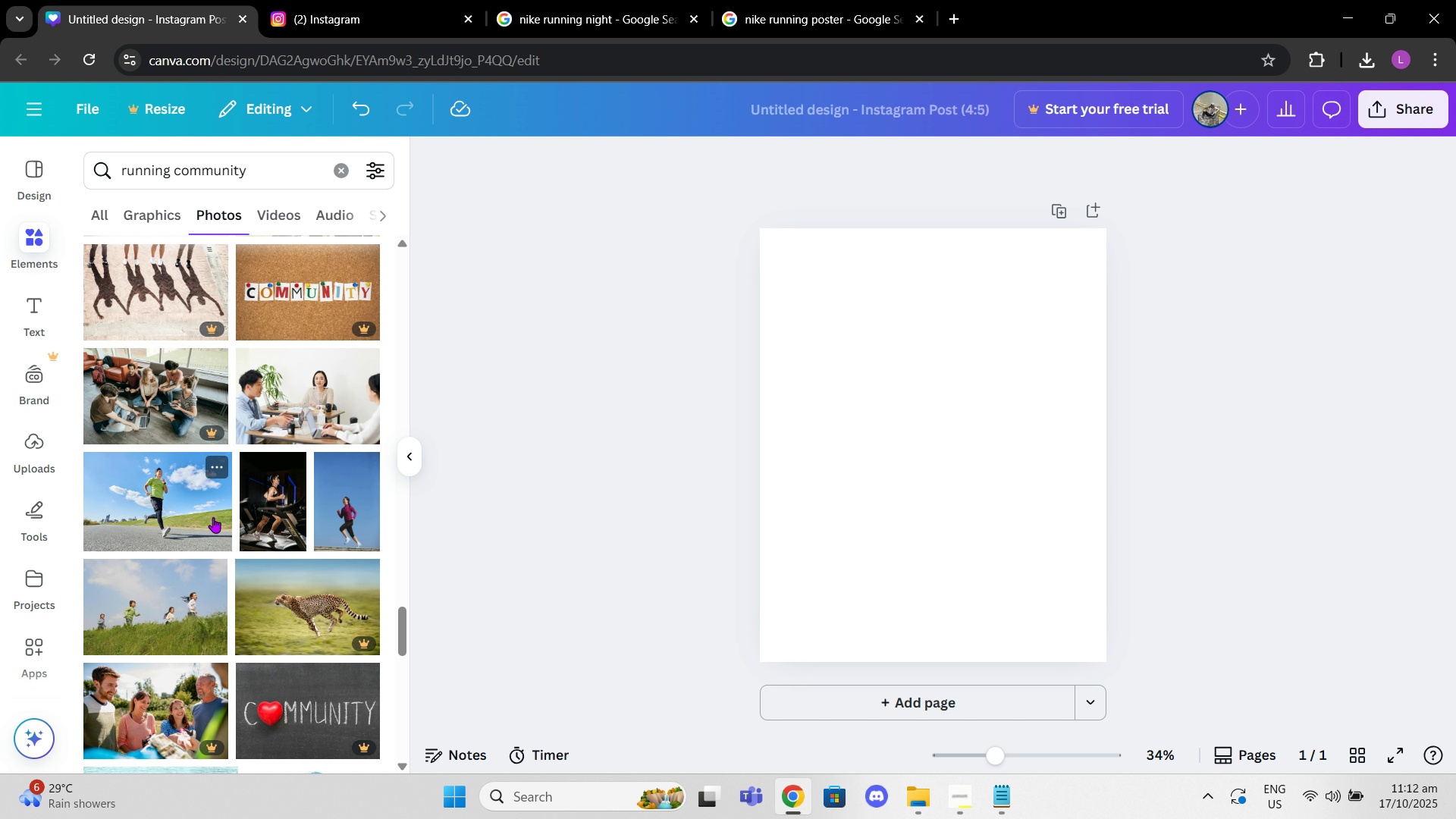 
left_click([246, 537])
 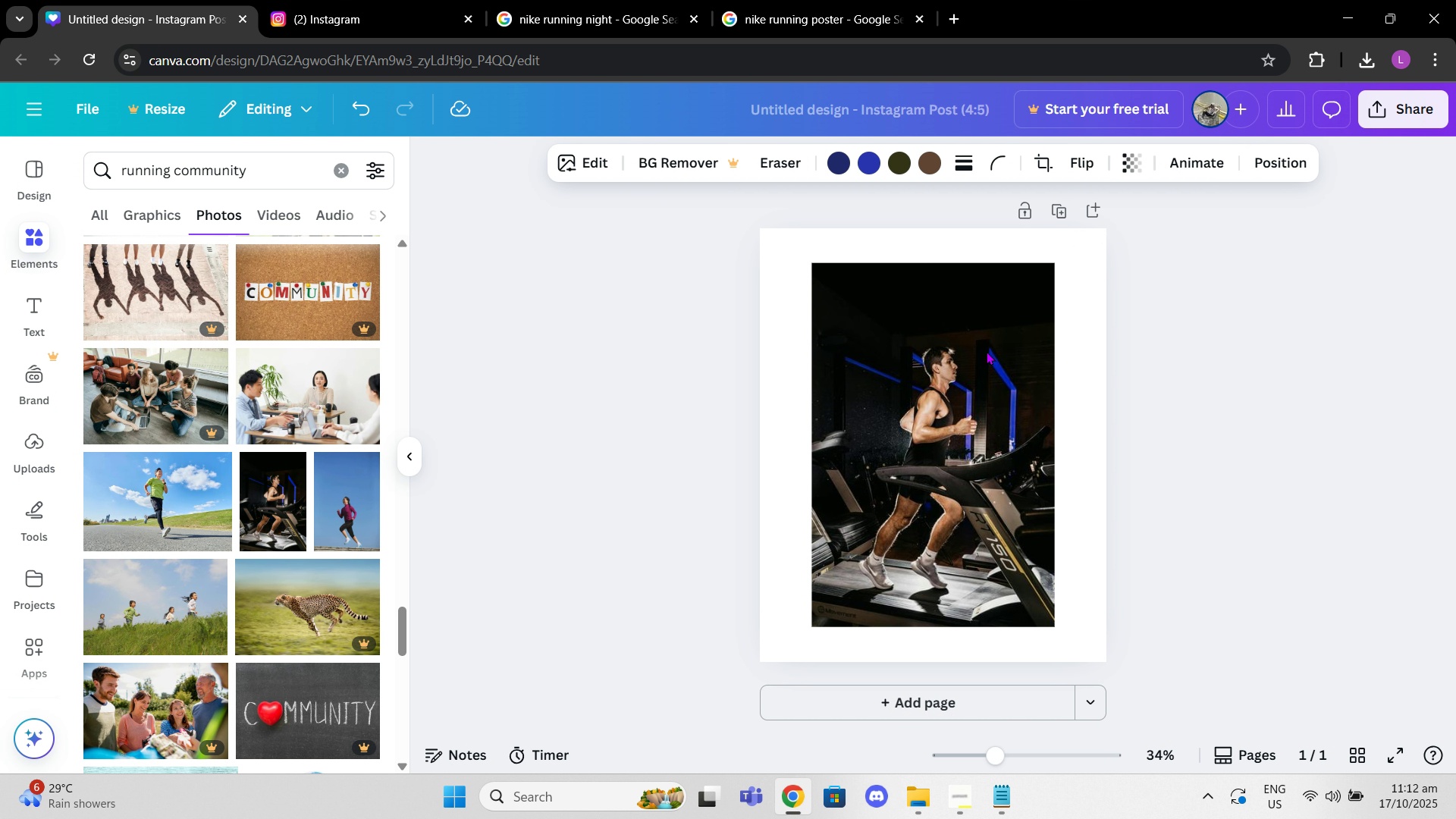 
left_click_drag(start_coordinate=[995, 340], to_coordinate=[992, 344])
 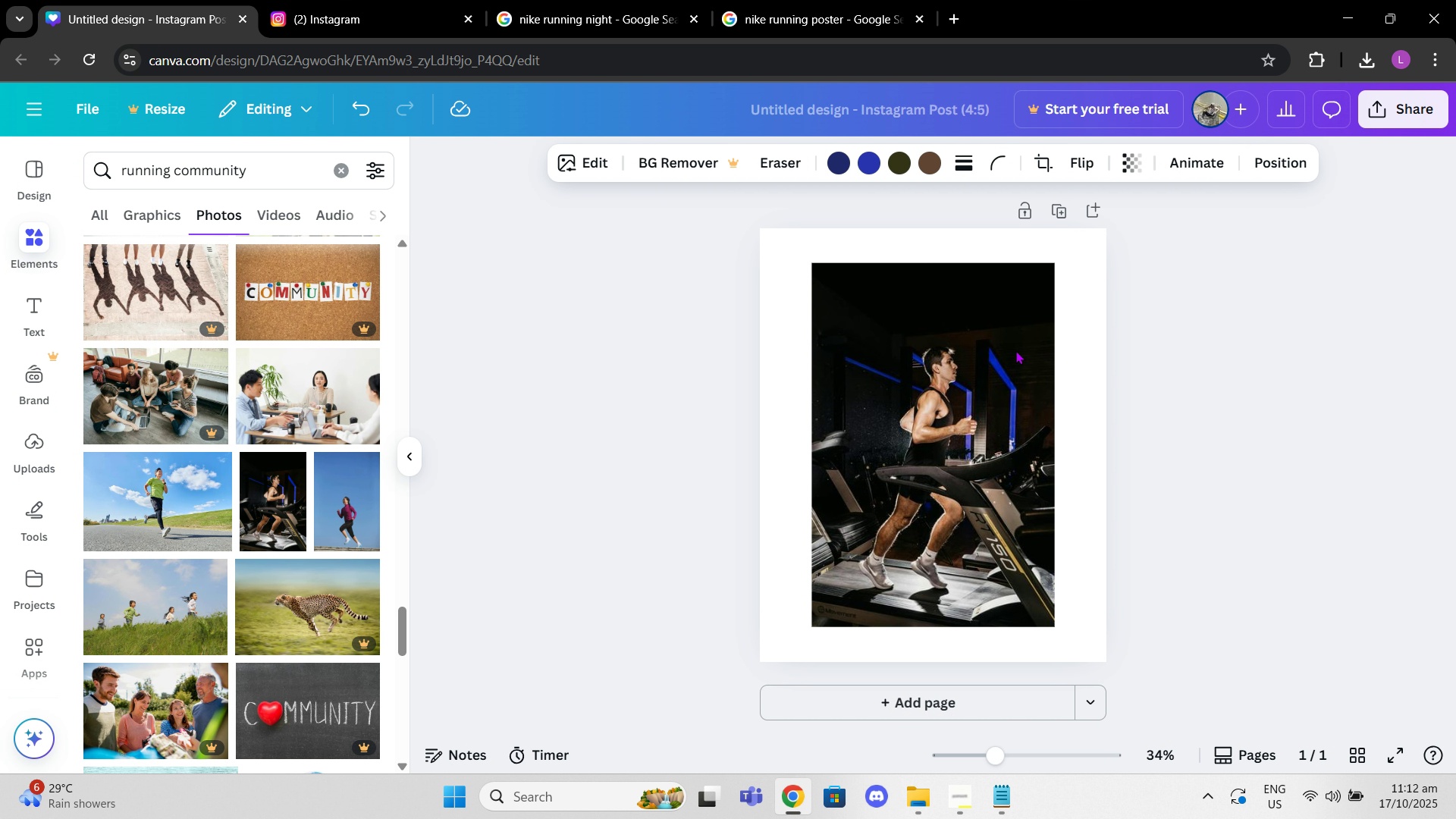 
left_click([1018, 350])
 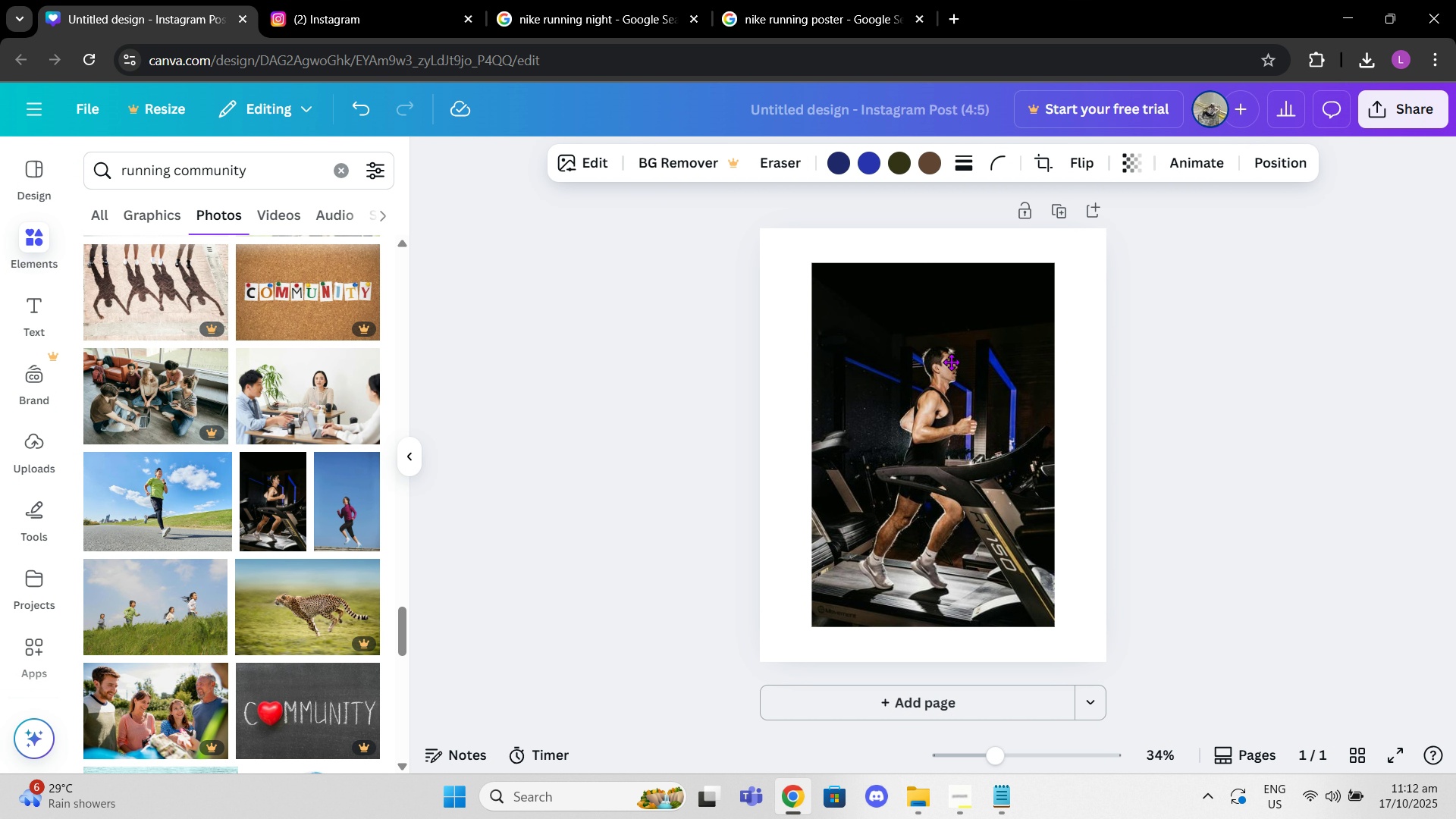 
left_click_drag(start_coordinate=[959, 346], to_coordinate=[951, 362])
 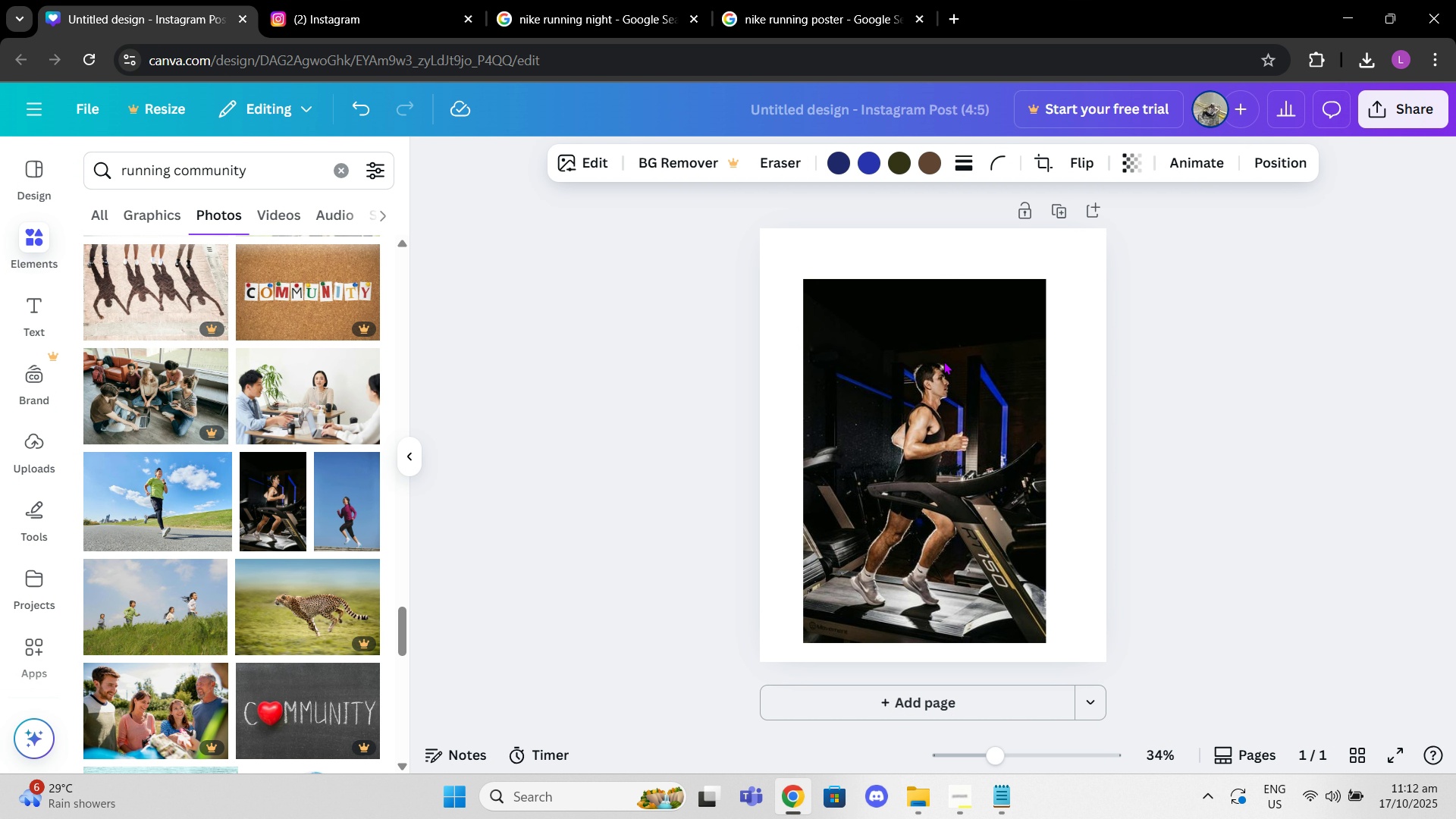 
left_click([946, 362])
 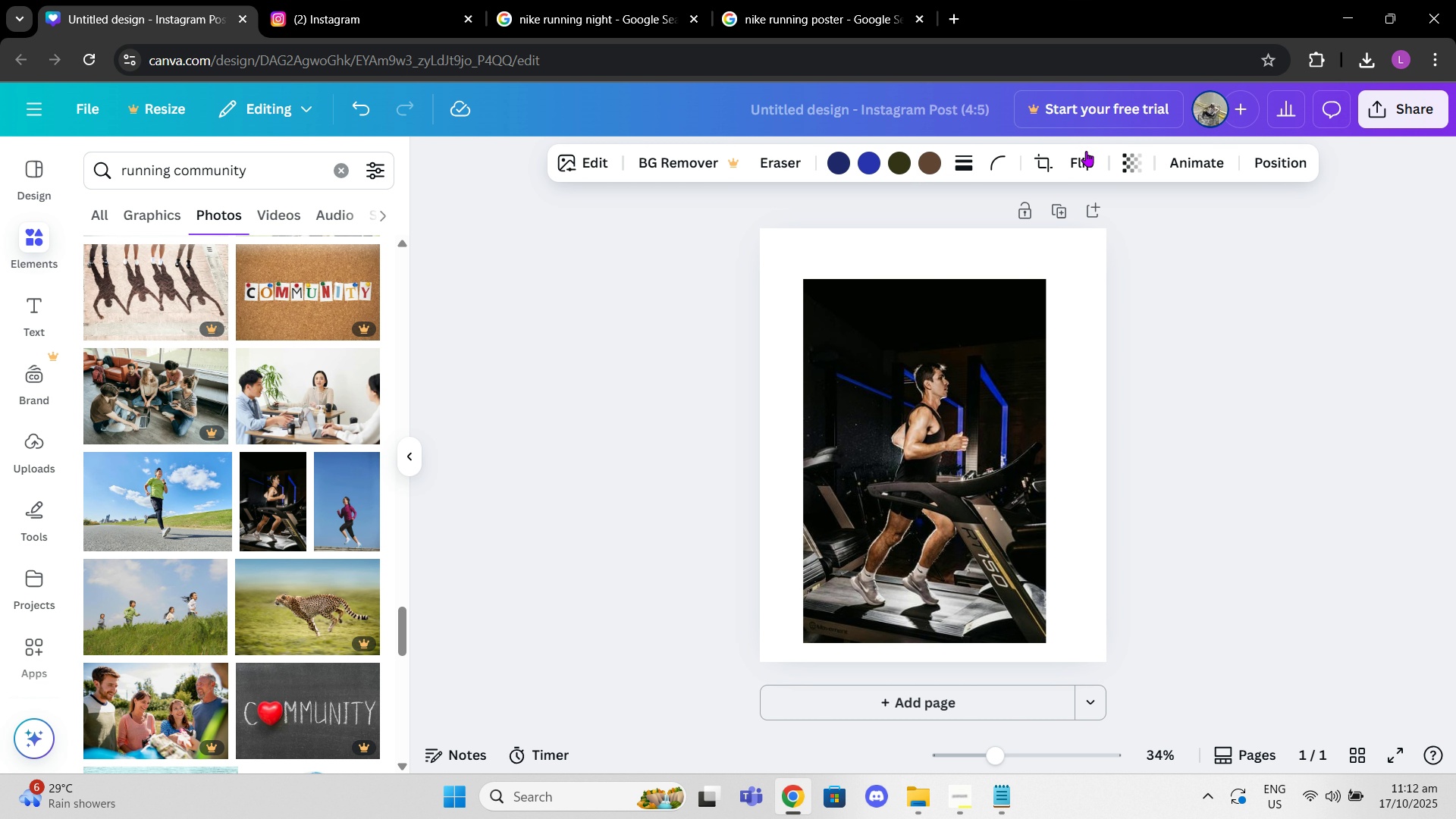 
right_click([994, 311])
 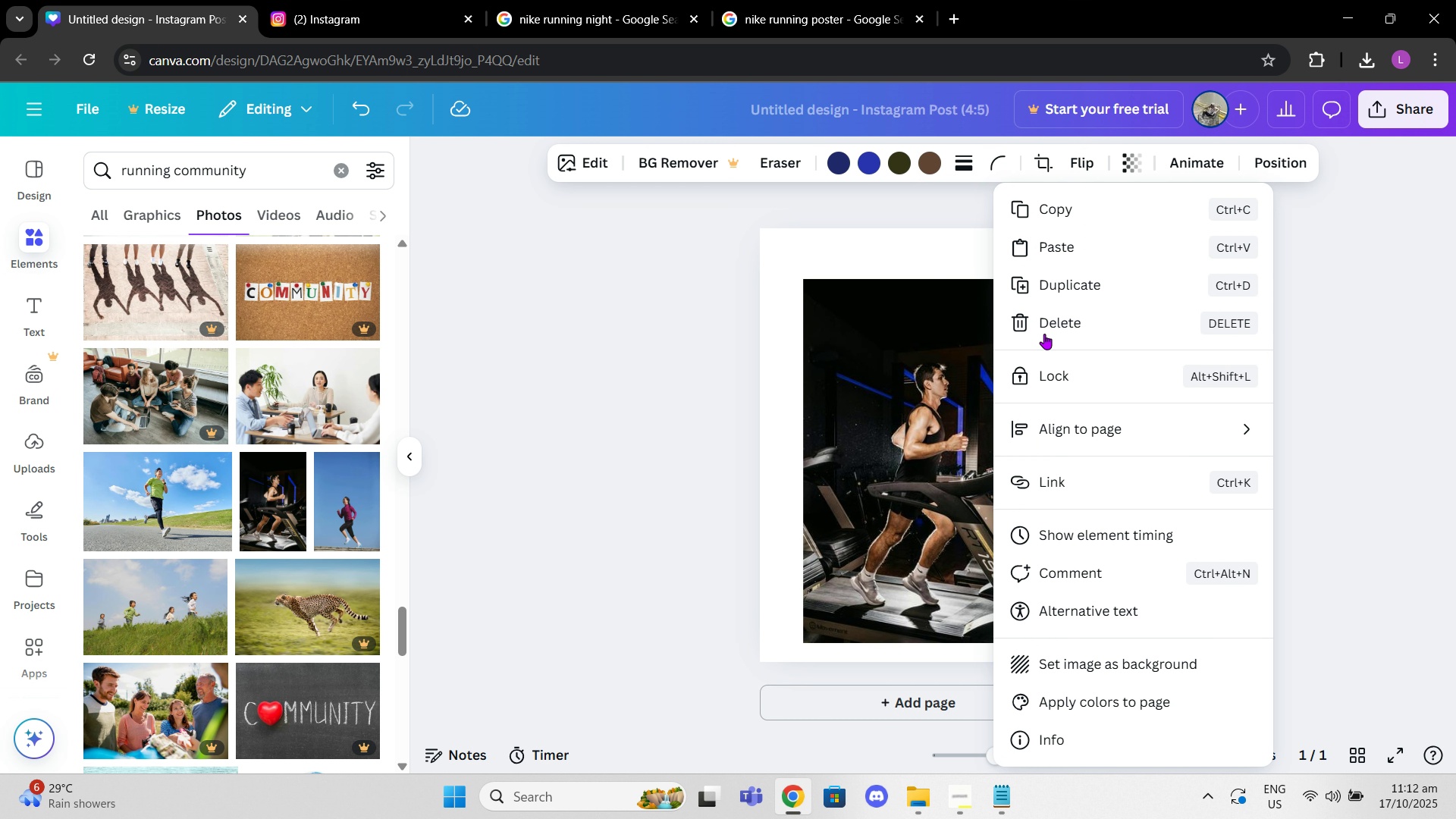 
left_click([1044, 323])
 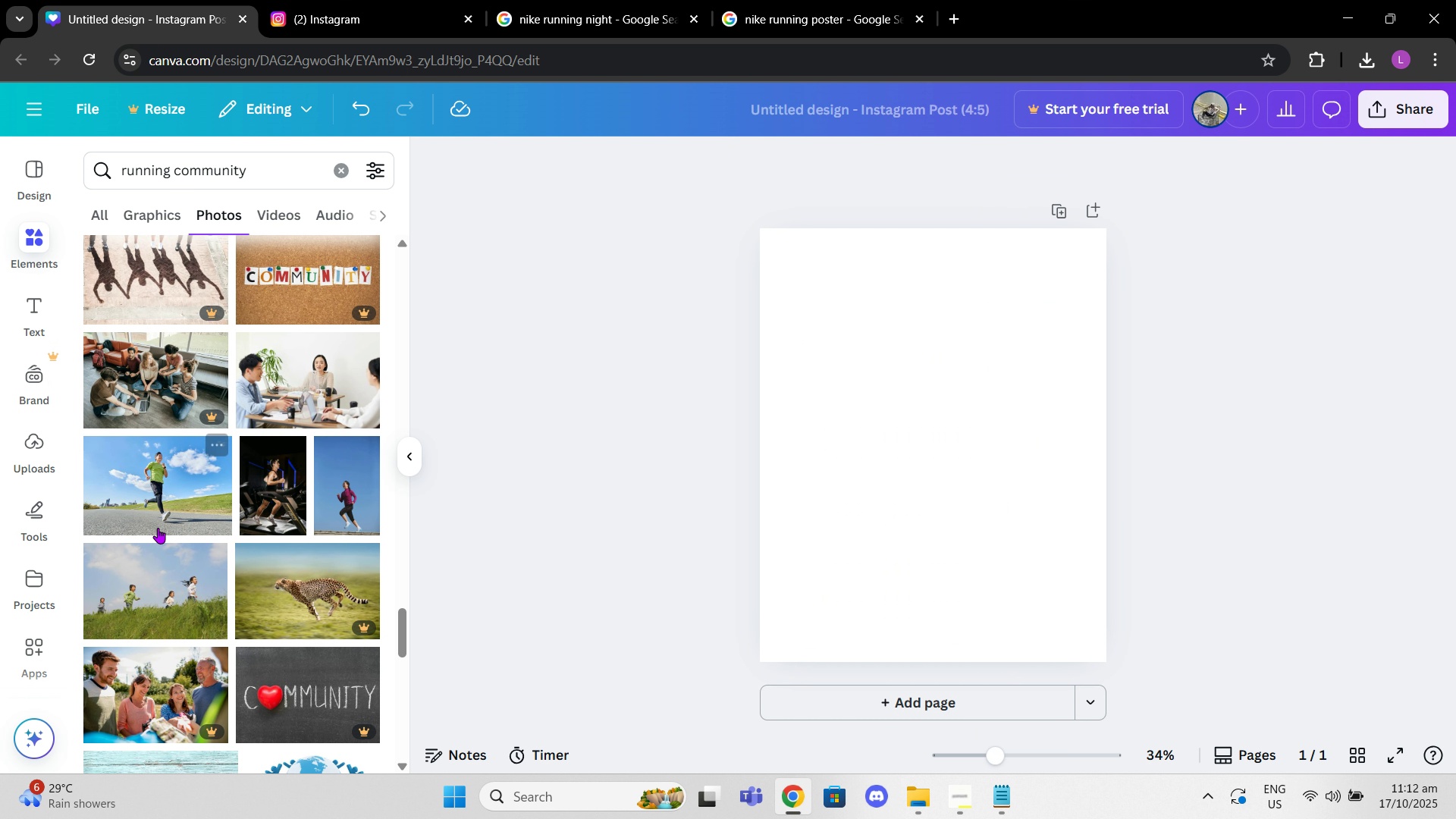 
scroll: coordinate [158, 528], scroll_direction: down, amount: 5.0
 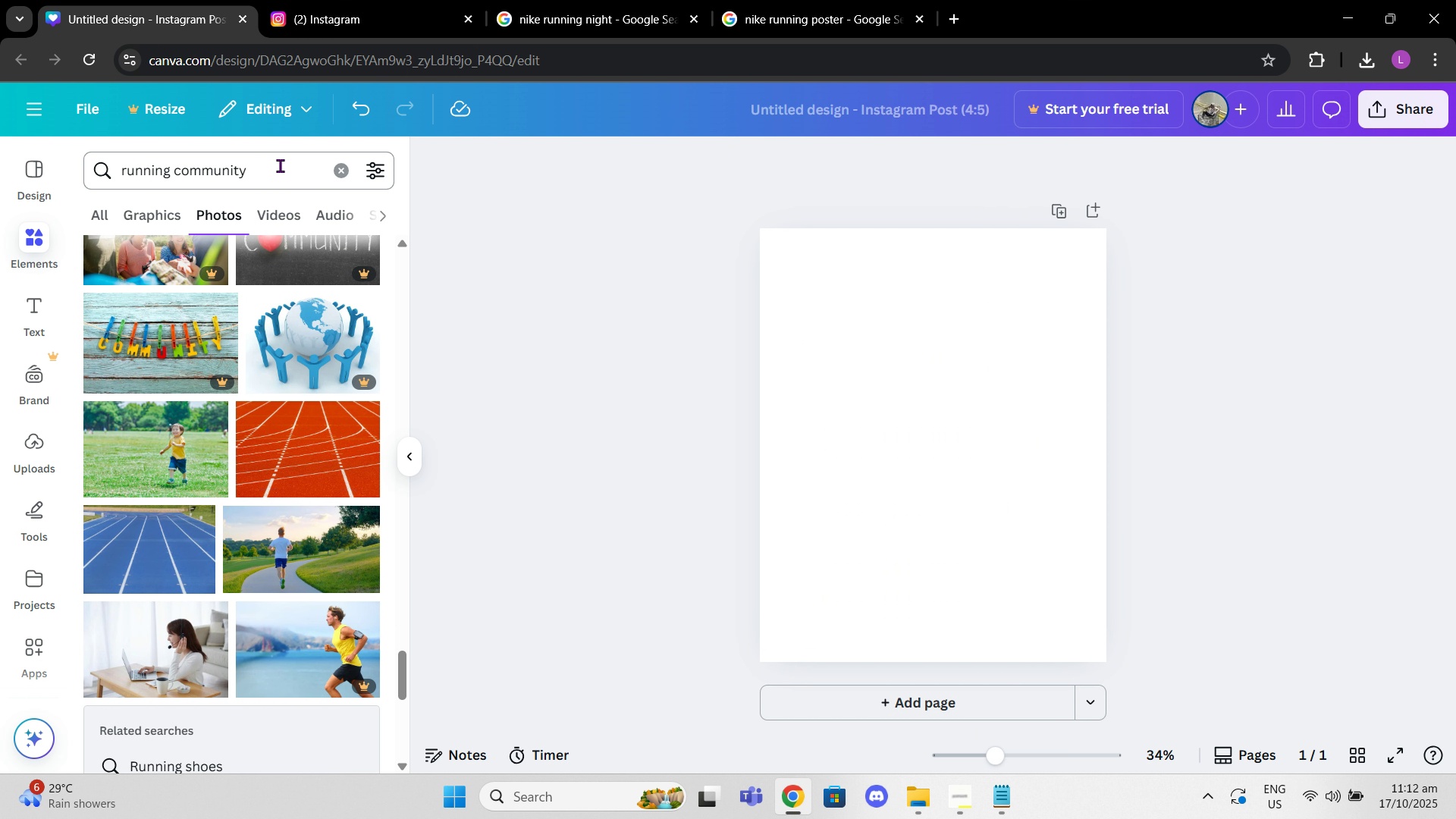 
left_click_drag(start_coordinate=[280, 165], to_coordinate=[168, 149])
 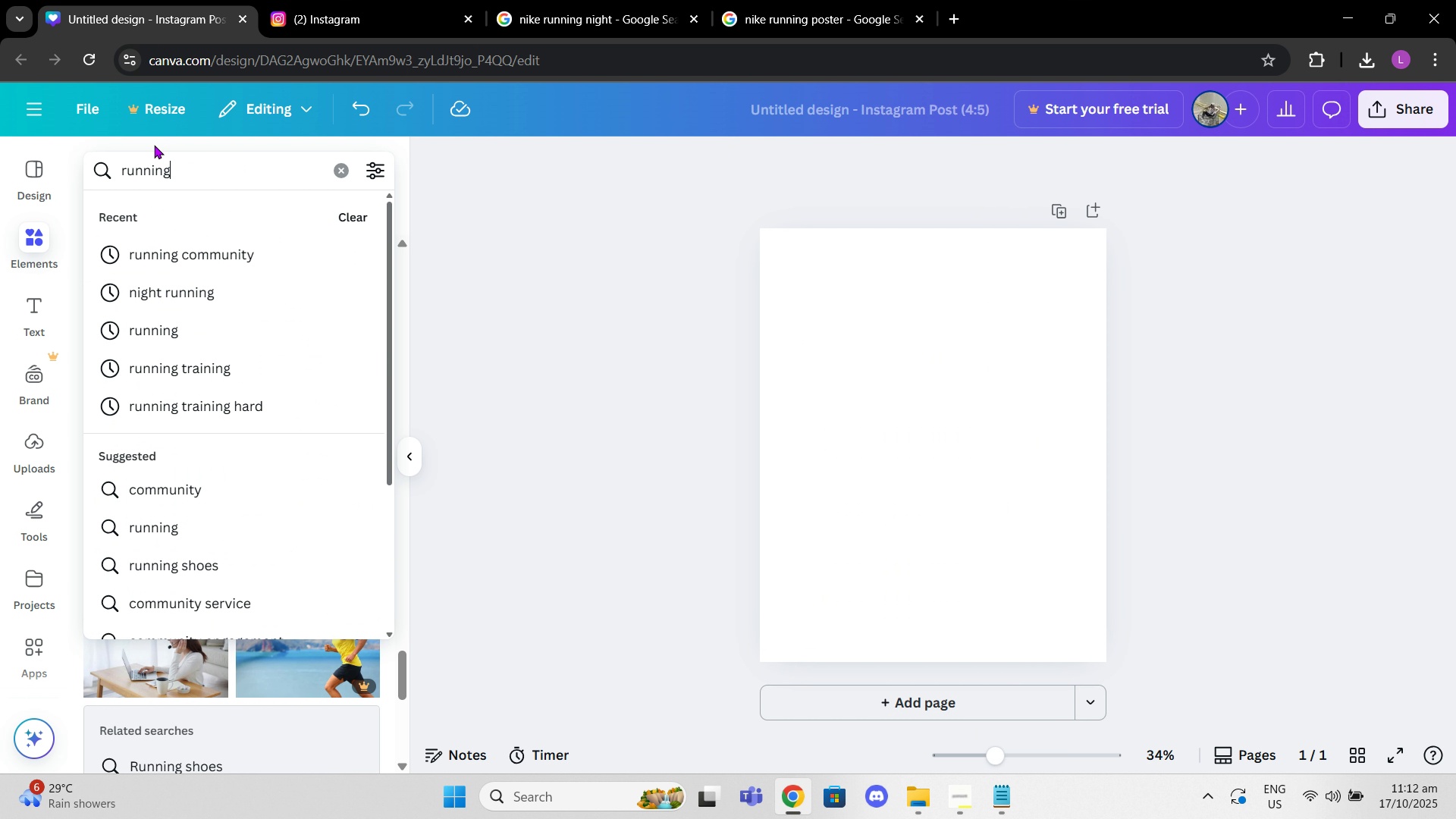 
key(Backspace)
type( people)
 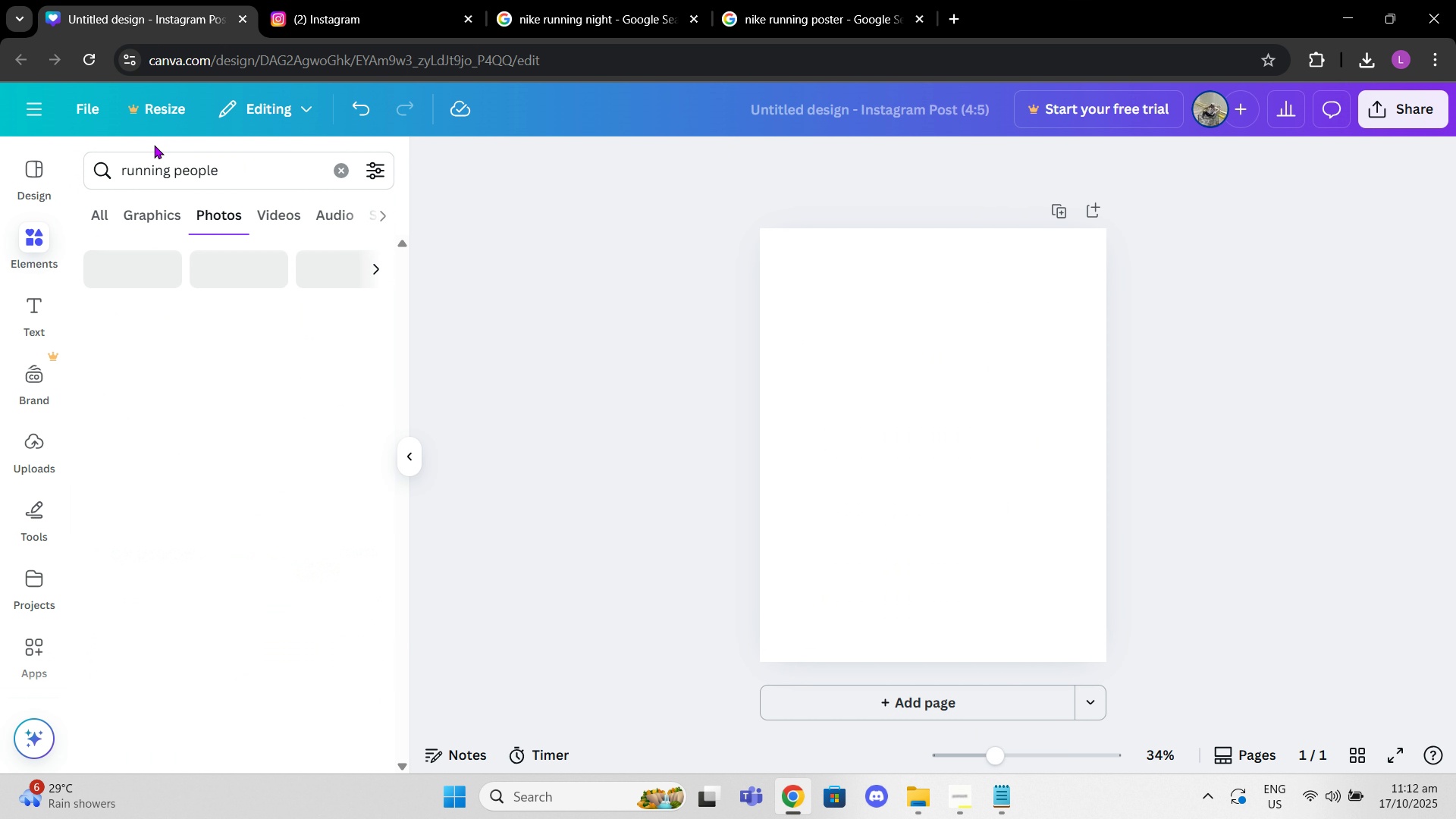 
key(Enter)
 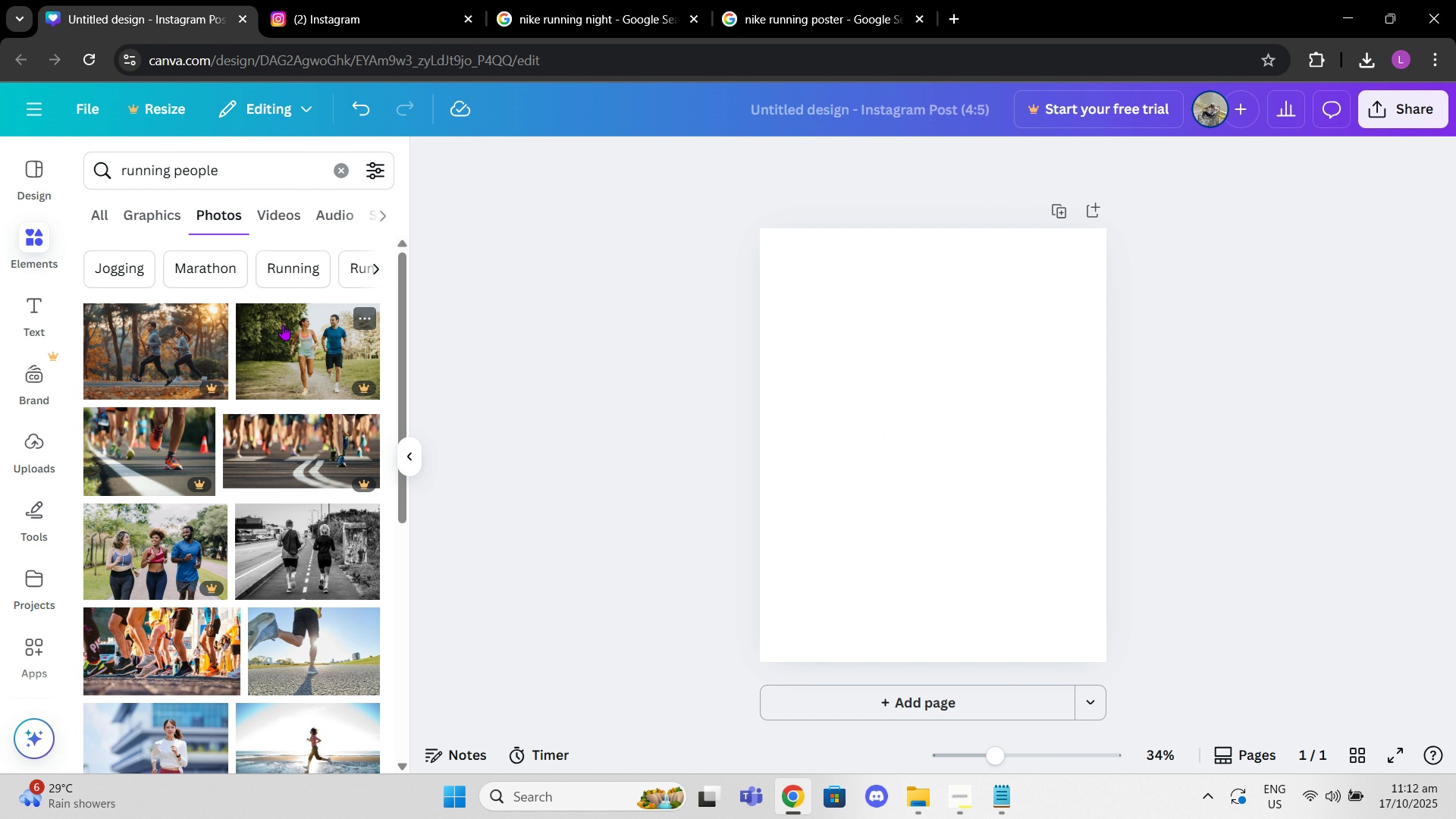 
scroll: coordinate [319, 424], scroll_direction: down, amount: 4.0
 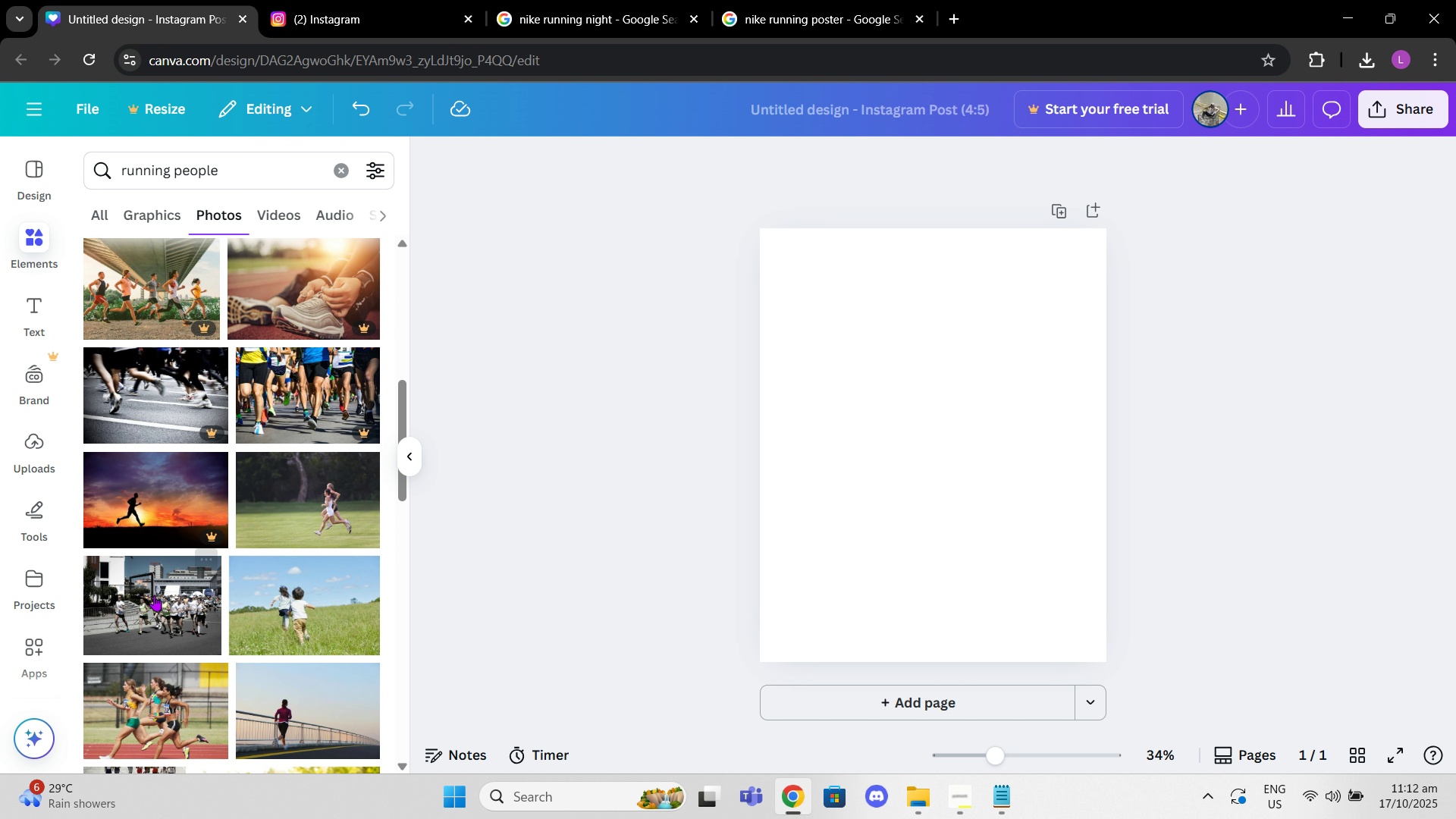 
left_click([155, 597])
 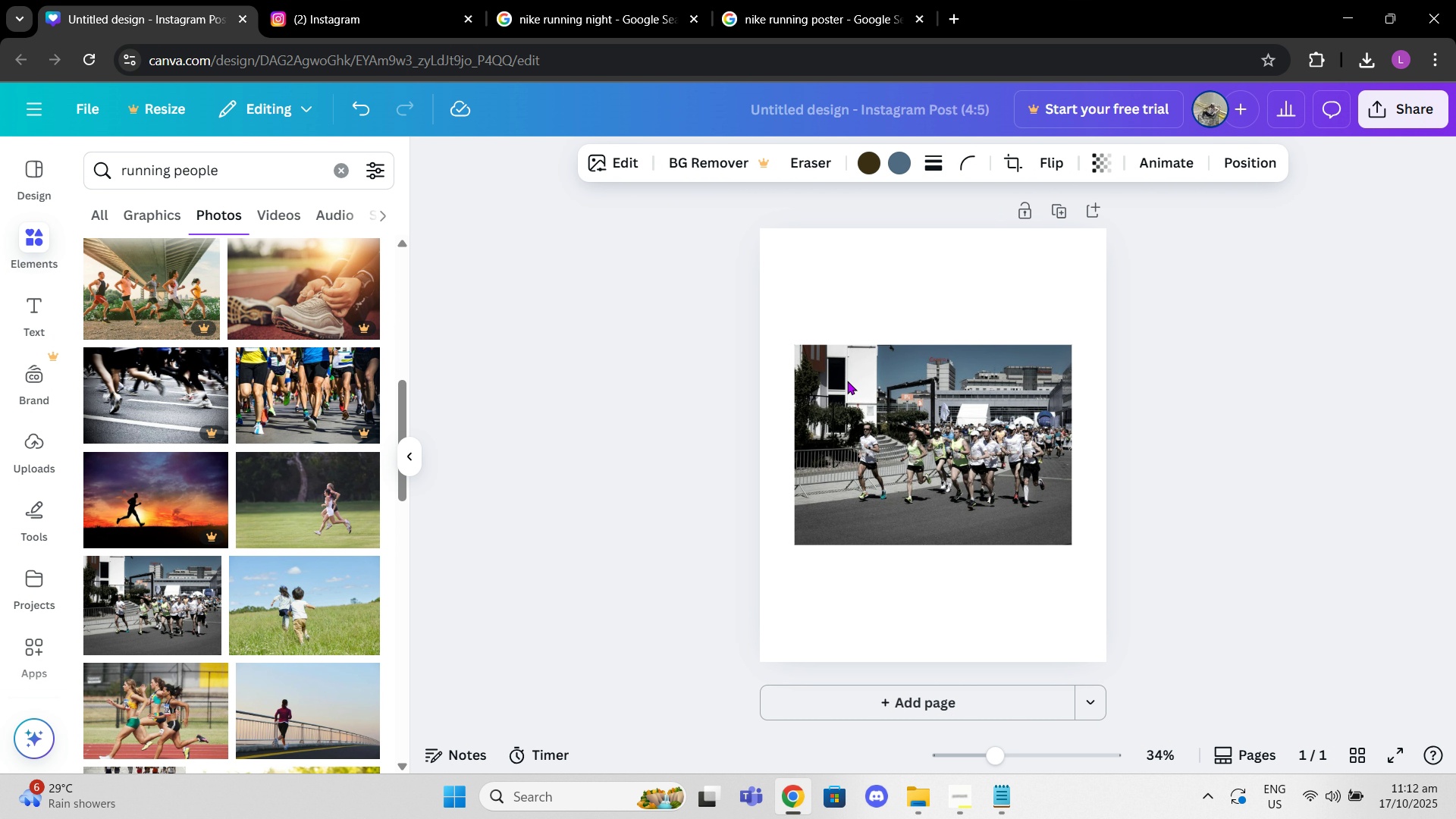 
left_click([860, 394])
 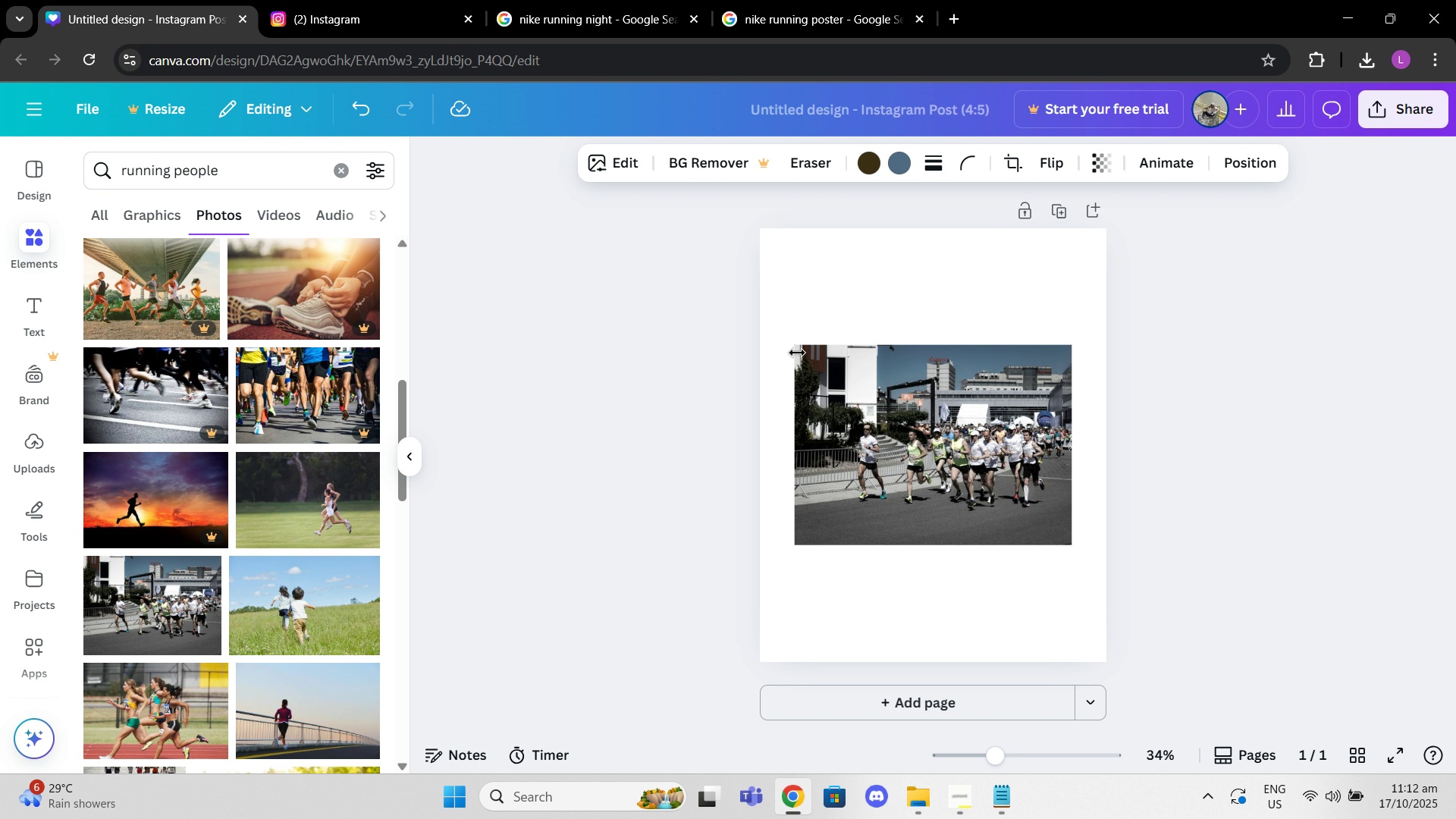 
left_click([797, 353])
 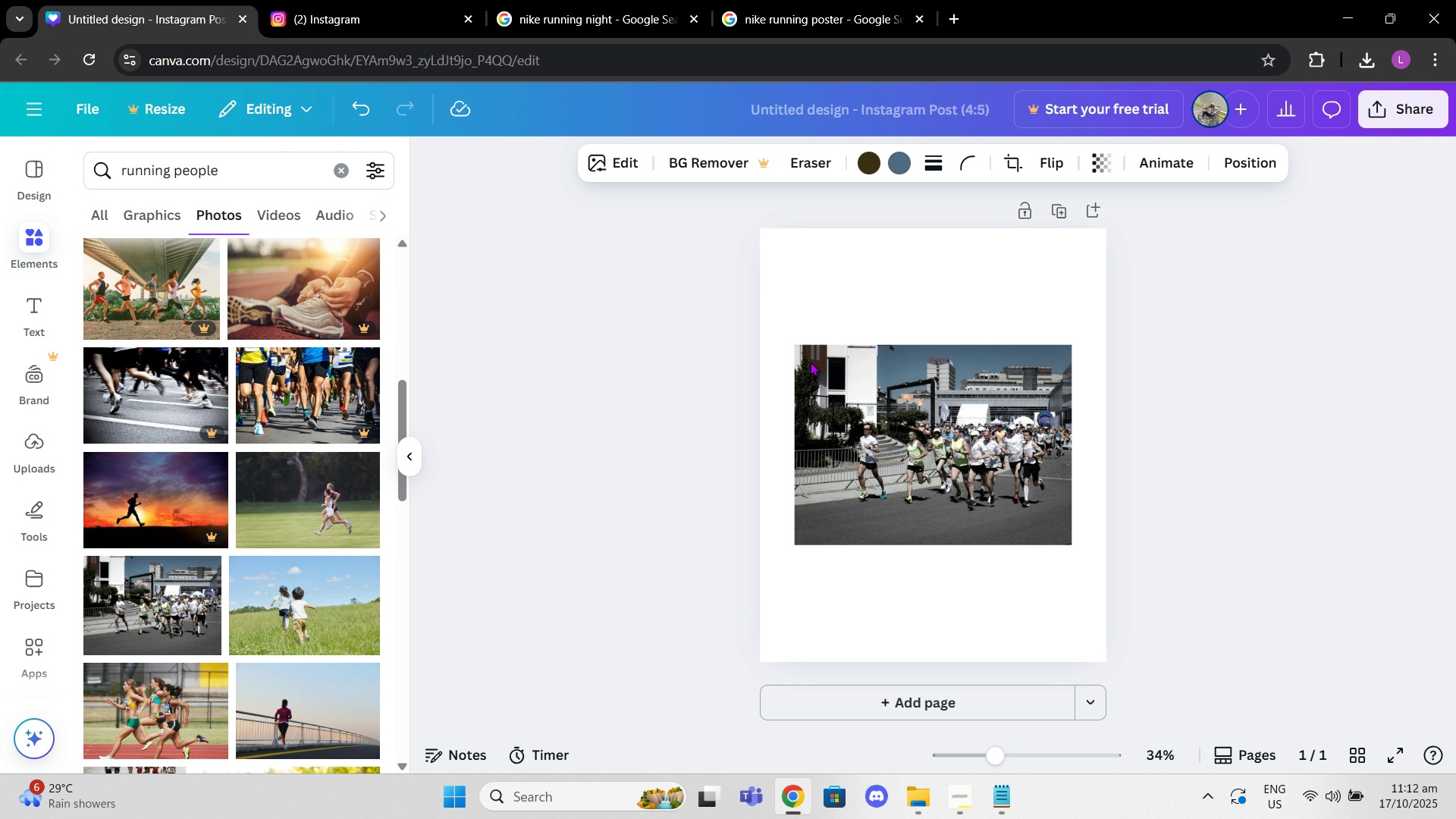 
double_click([810, 362])
 